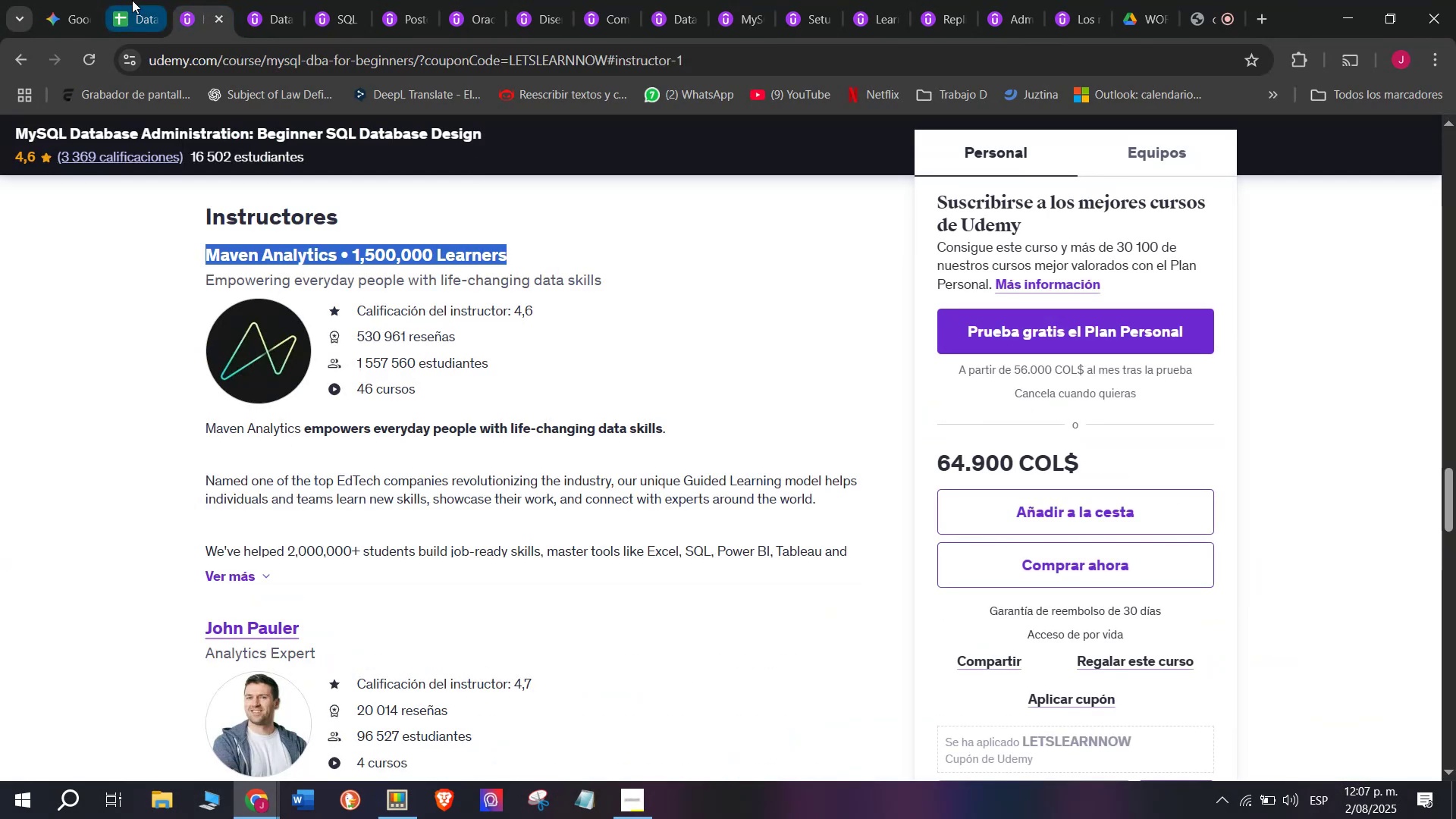 
key(Control+ControlLeft)
 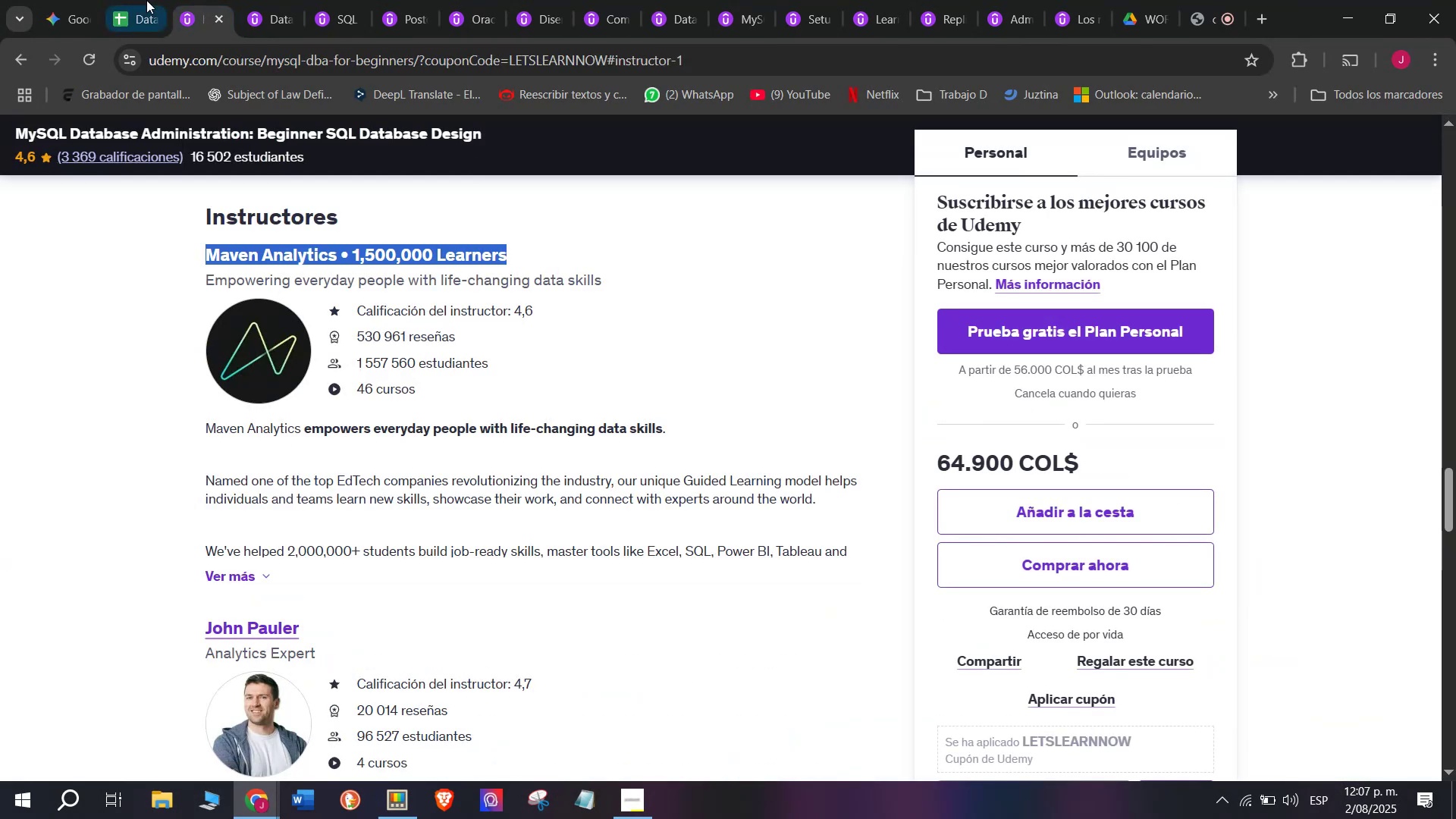 
left_click([132, 0])
 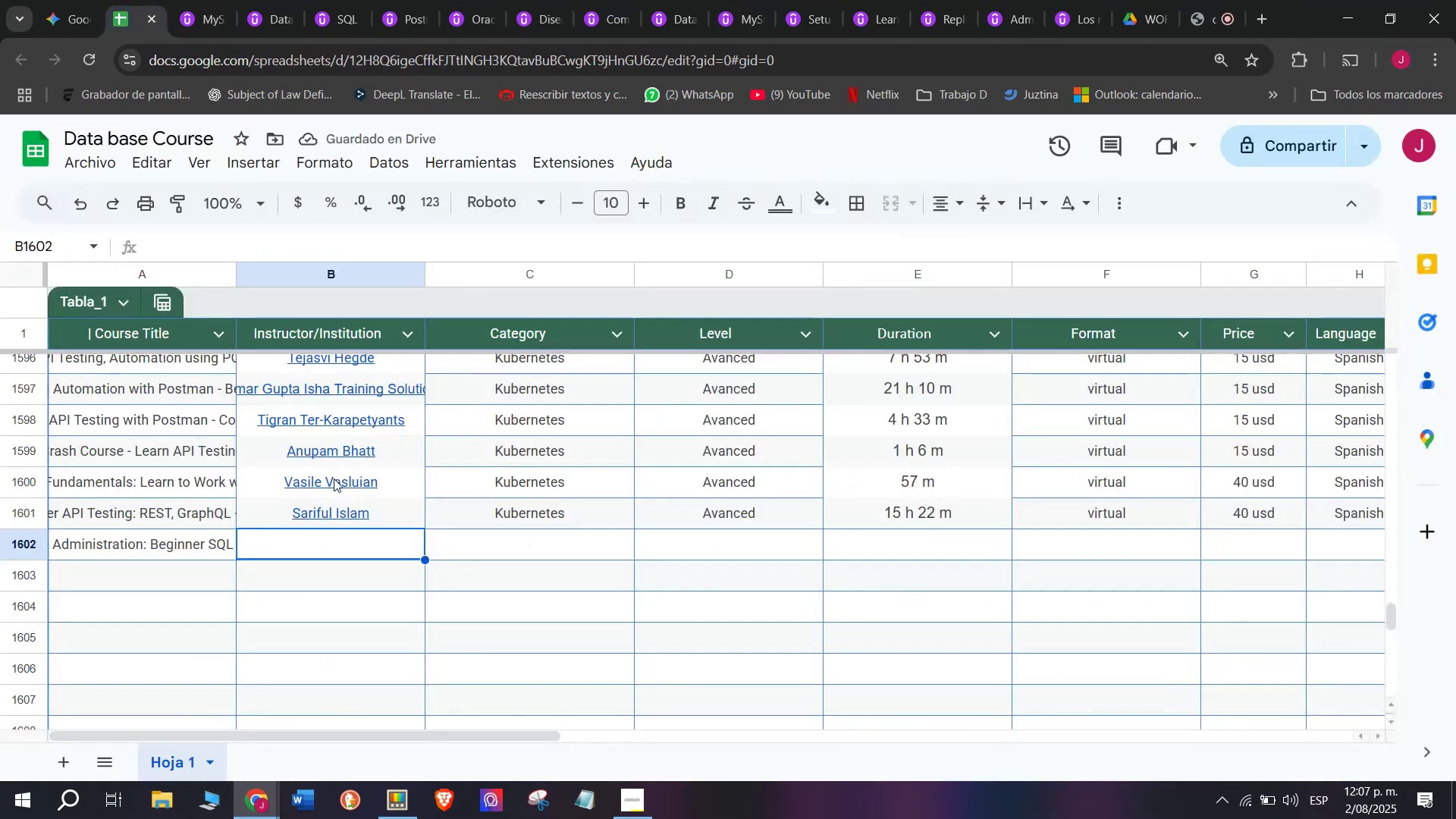 
key(Z)
 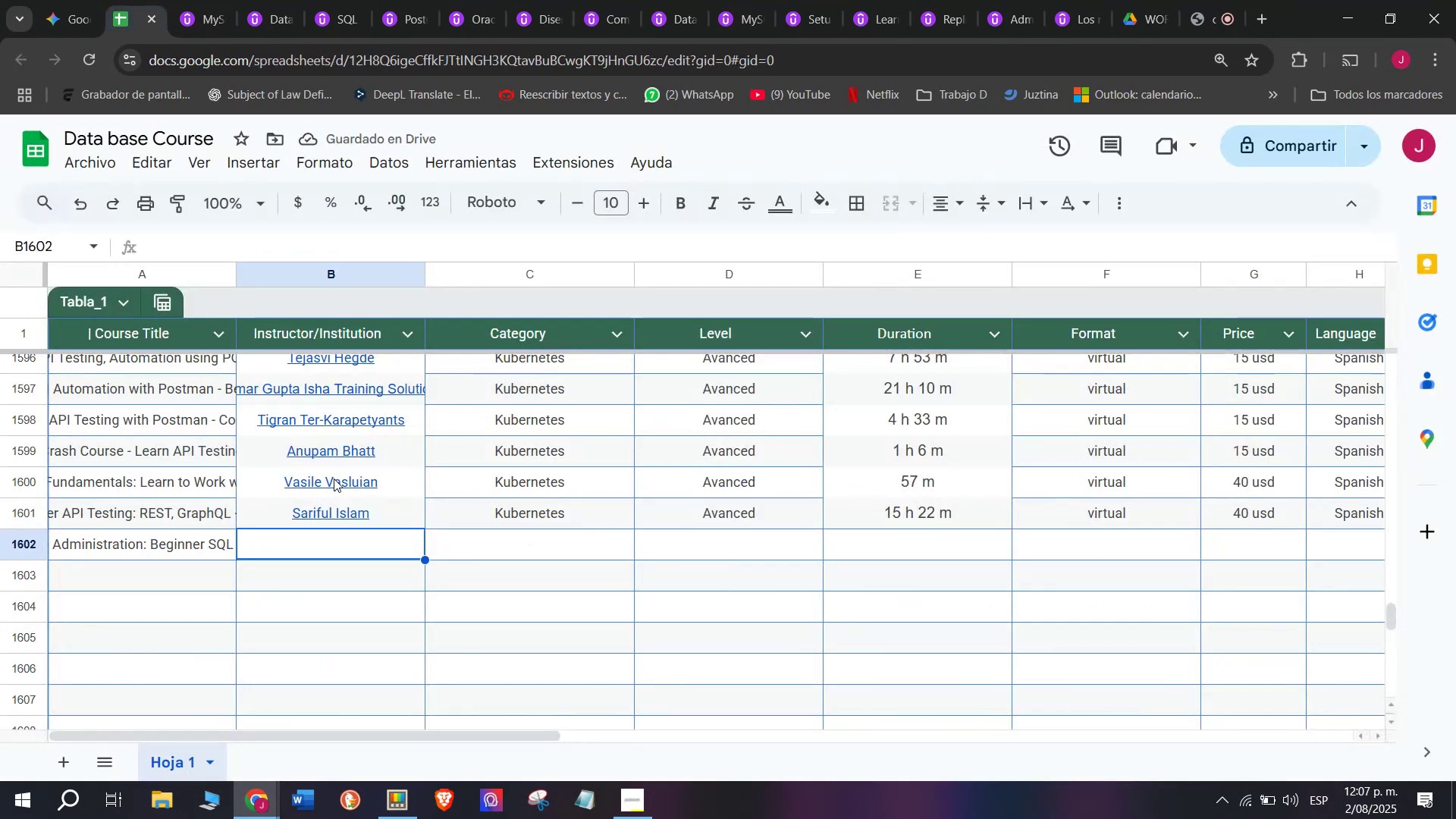 
key(Control+ControlLeft)
 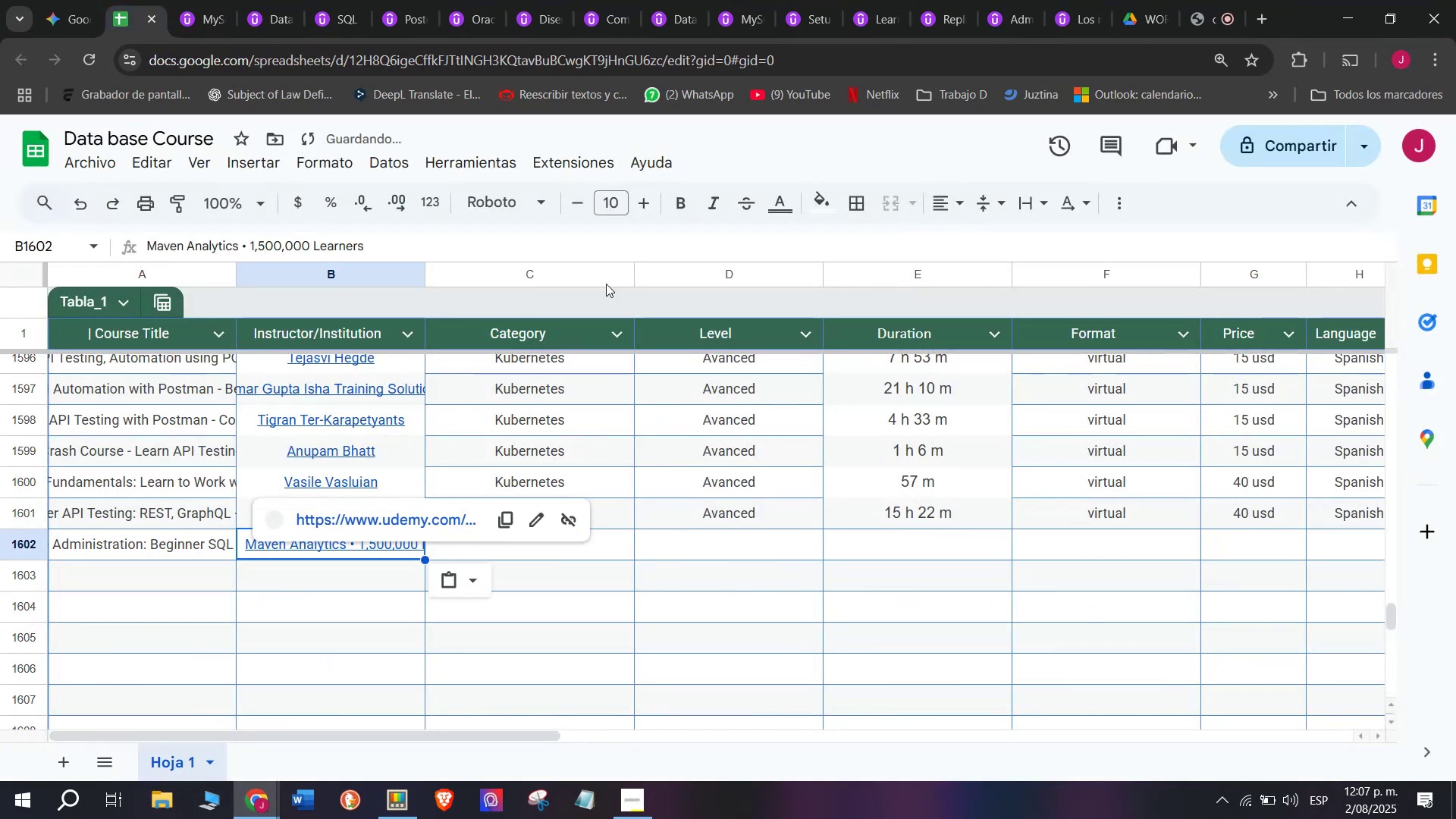 
key(Control+V)
 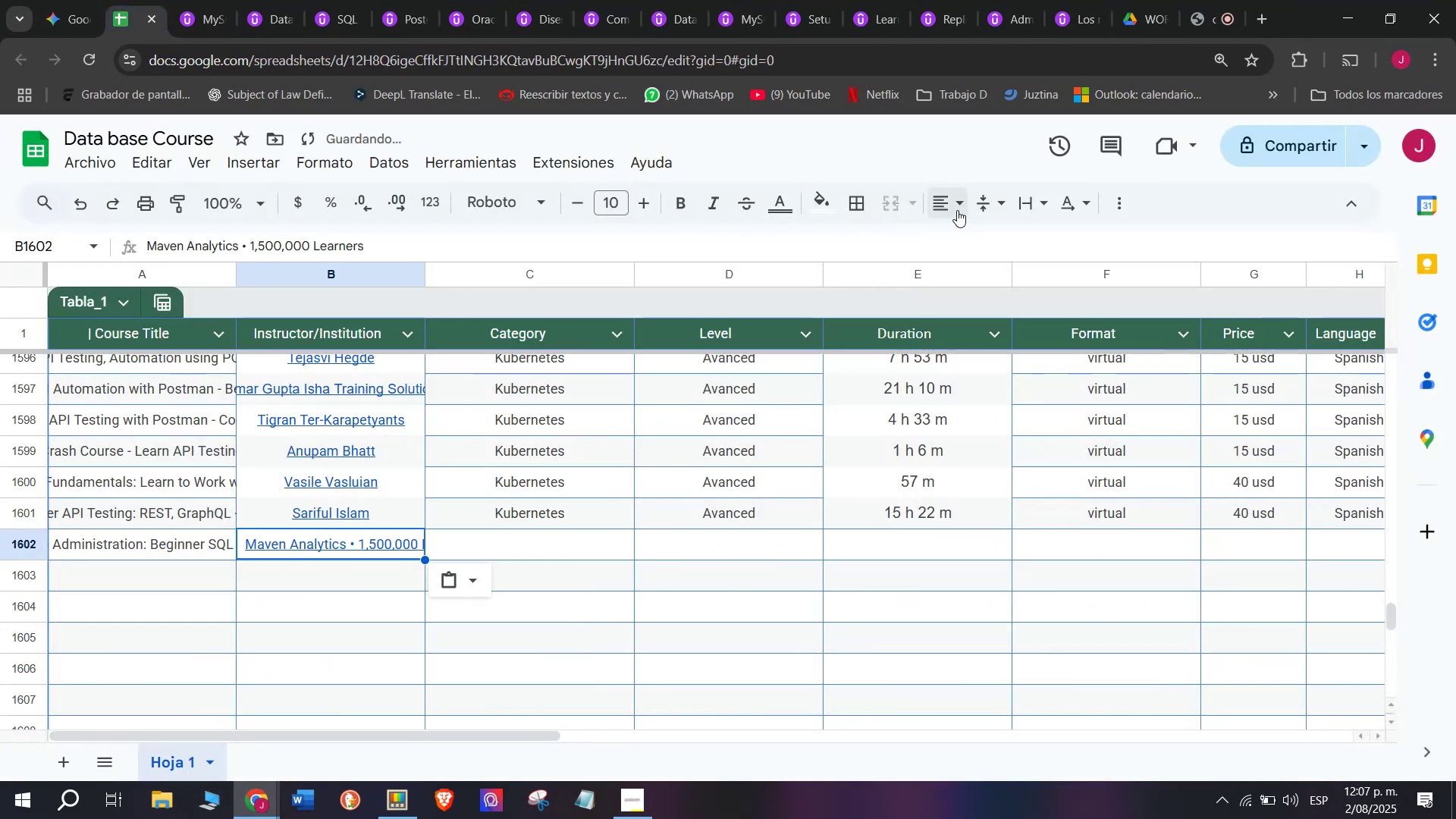 
double_click([977, 246])
 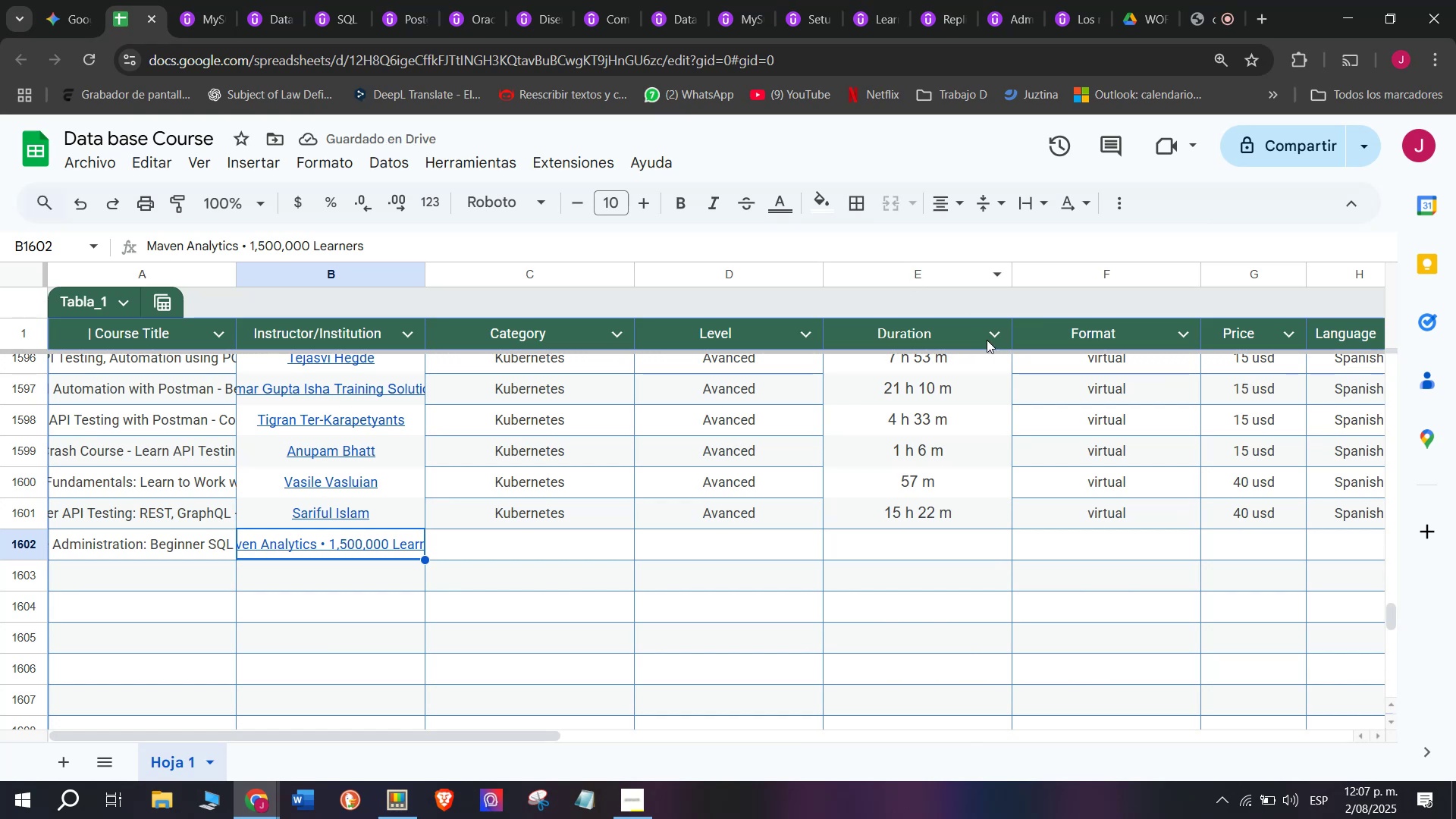 
left_click([588, 538])
 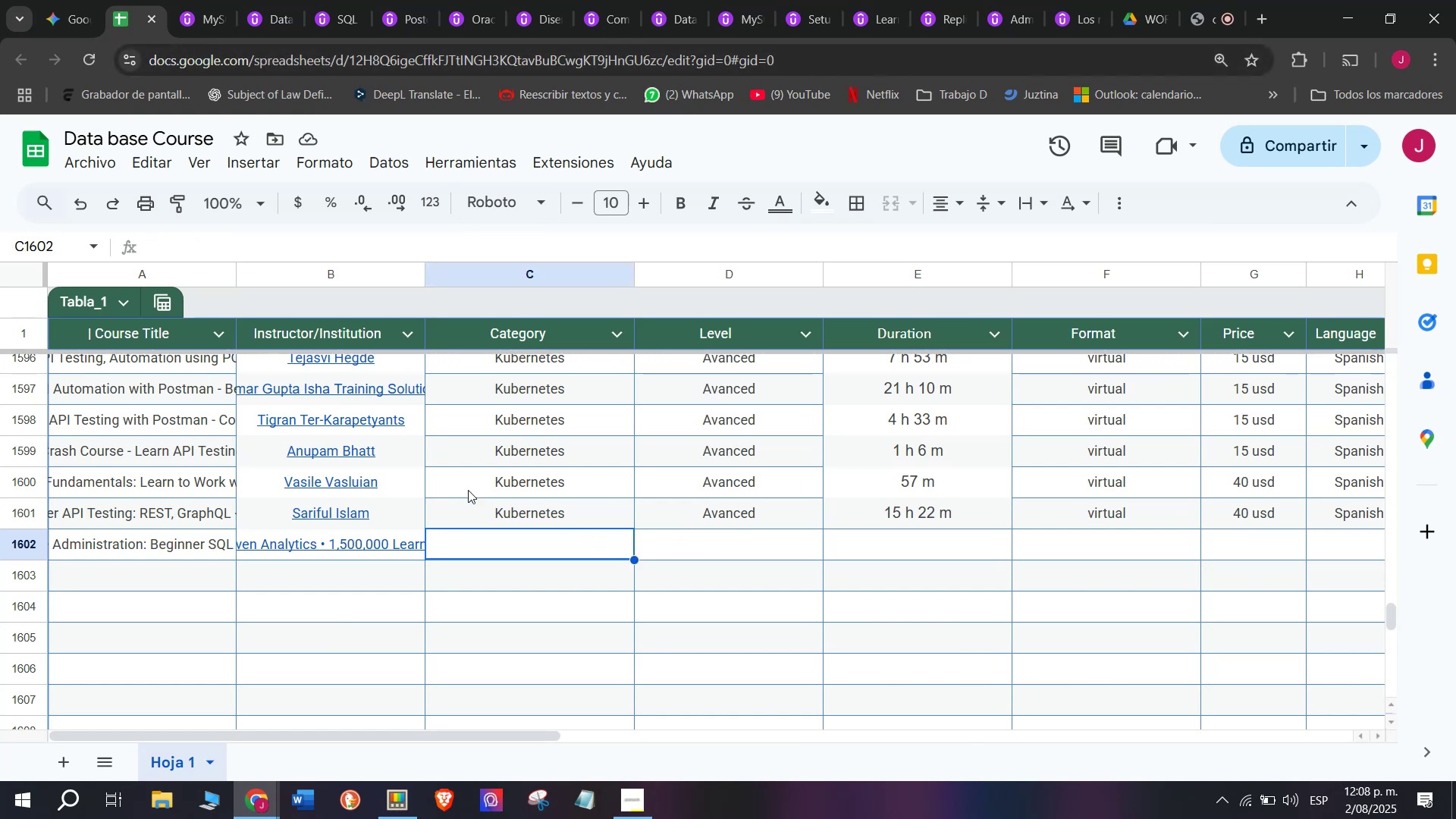 
wait(5.35)
 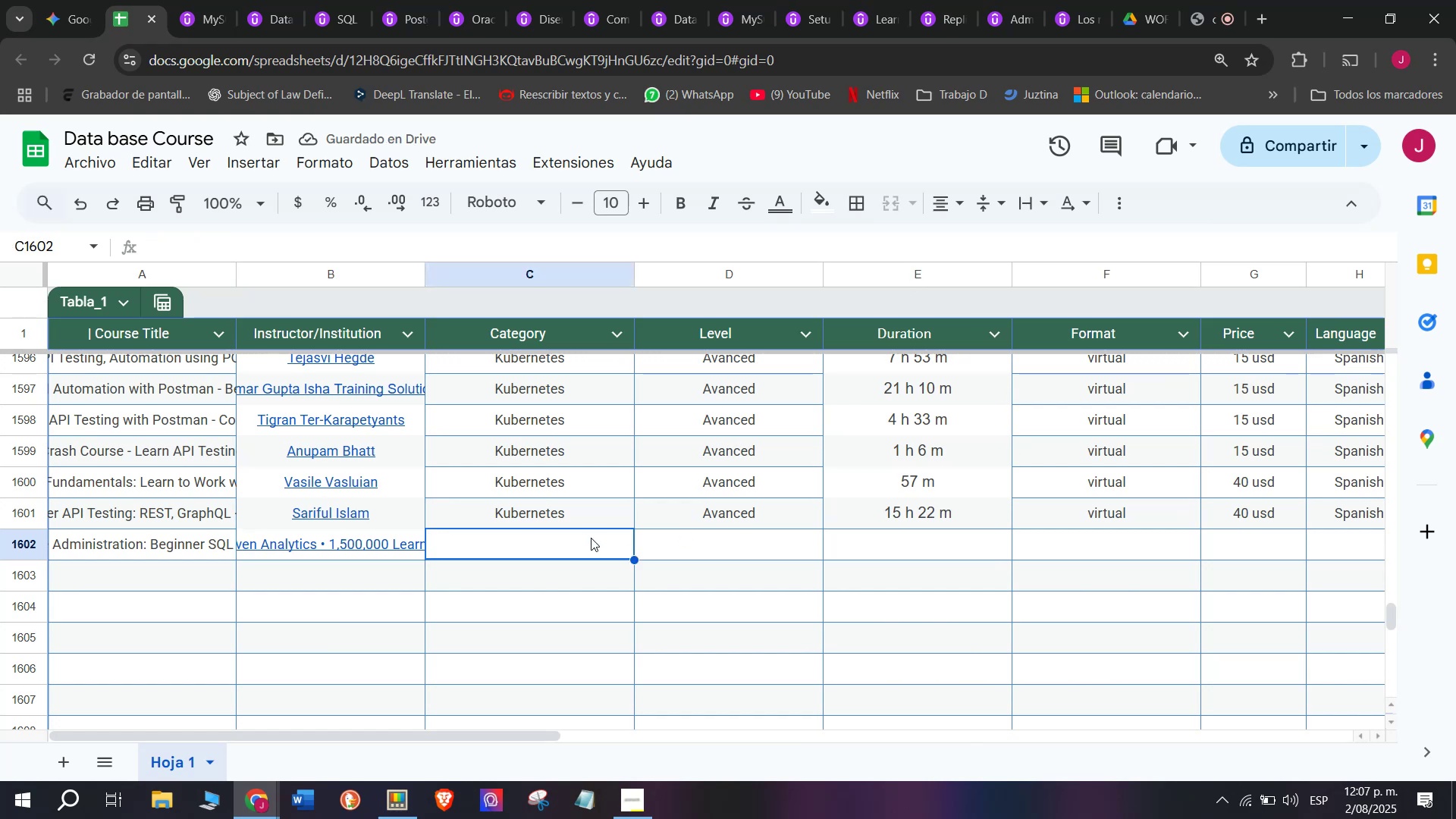 
key(Control+ControlLeft)
 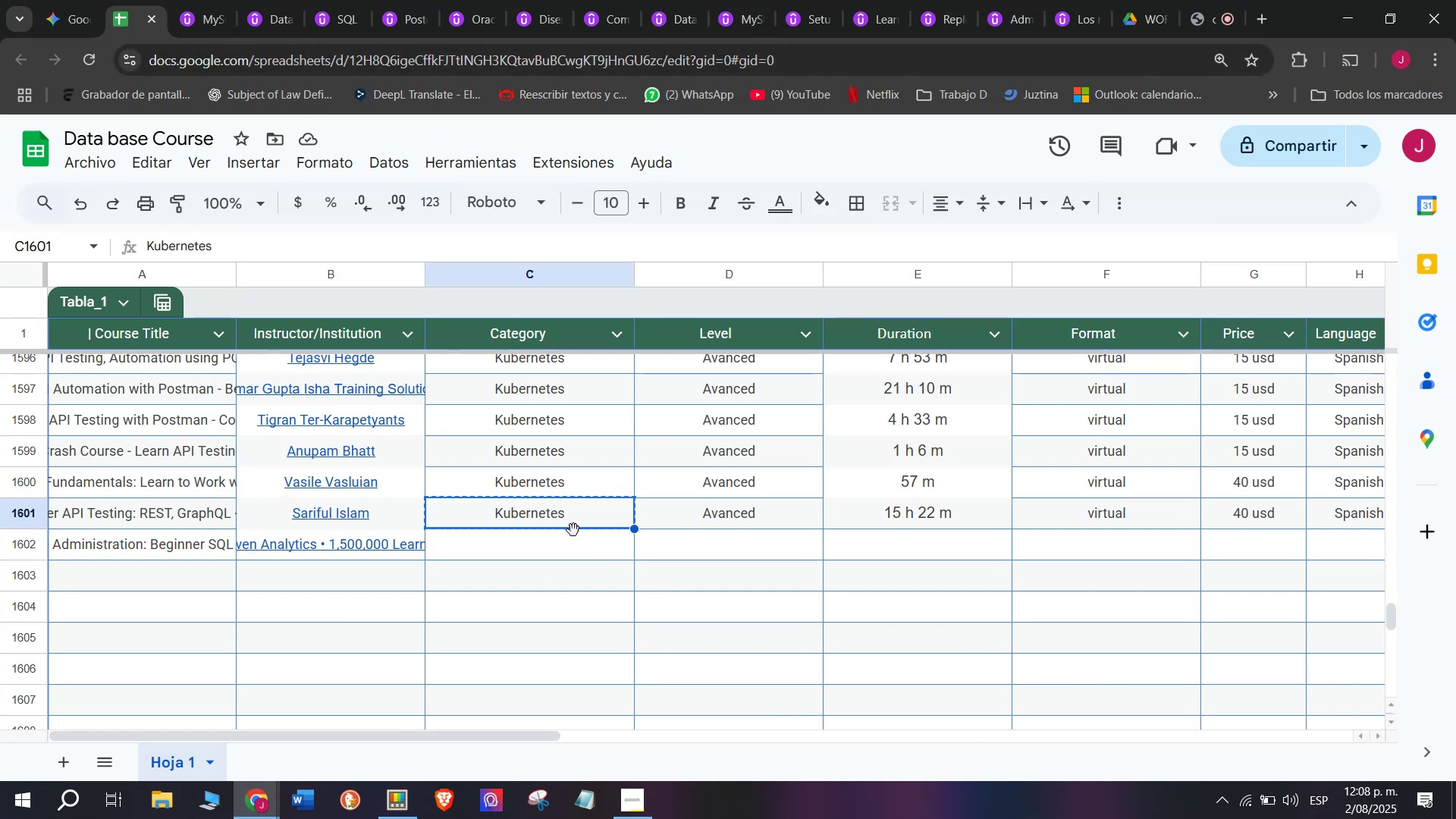 
key(Break)
 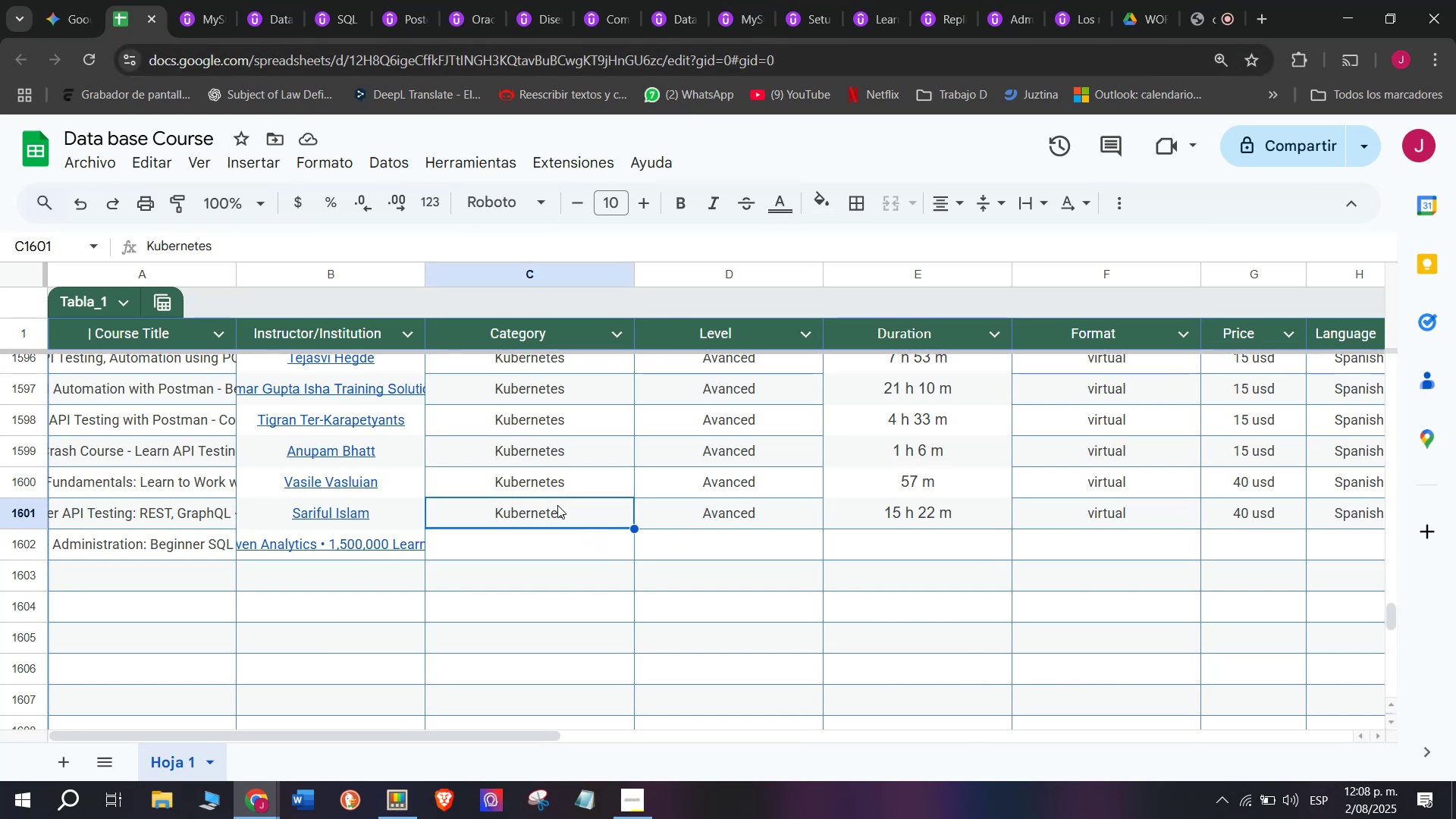 
key(Control+C)
 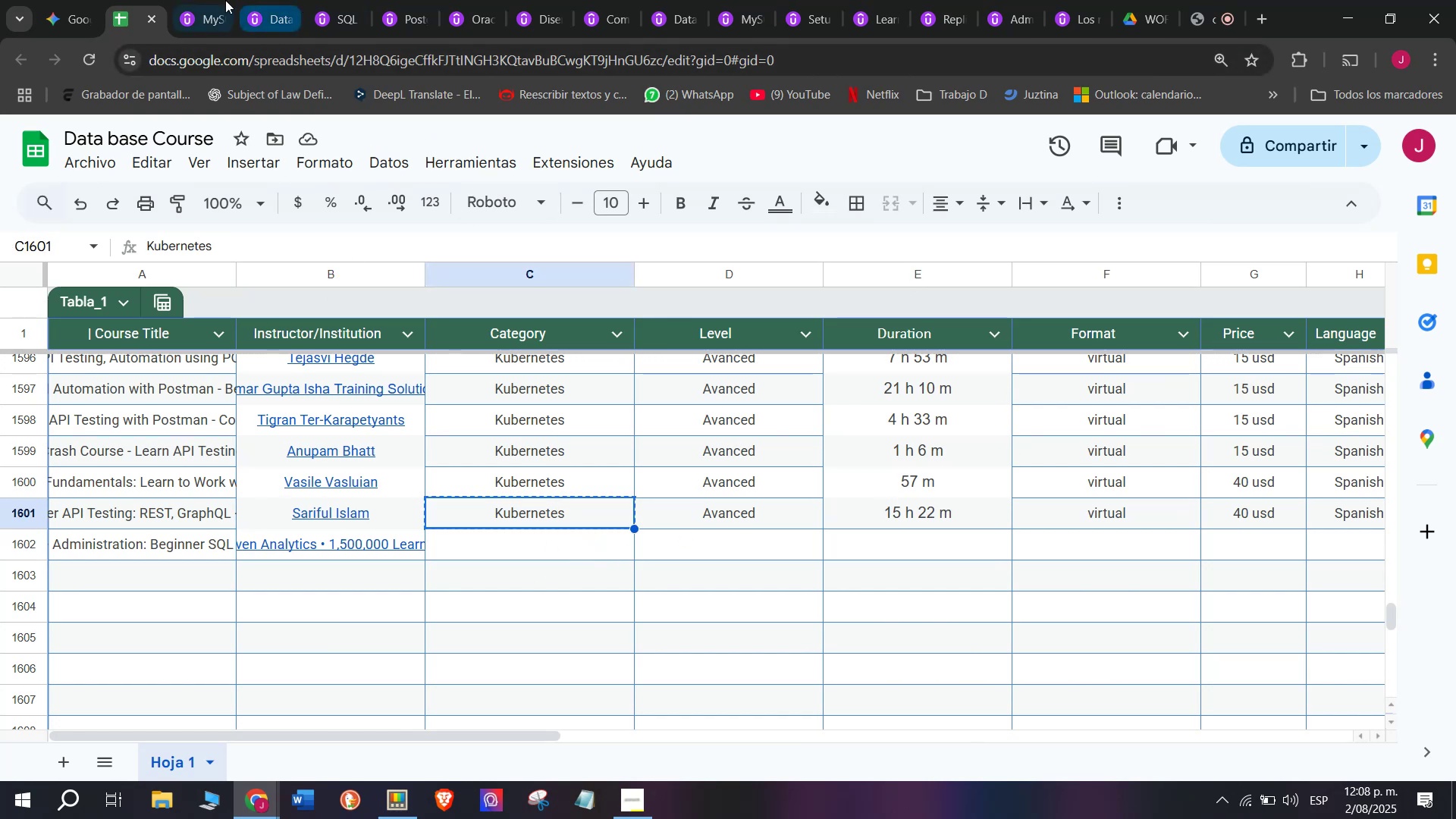 
scroll: coordinate [352, 412], scroll_direction: up, amount: 15.0
 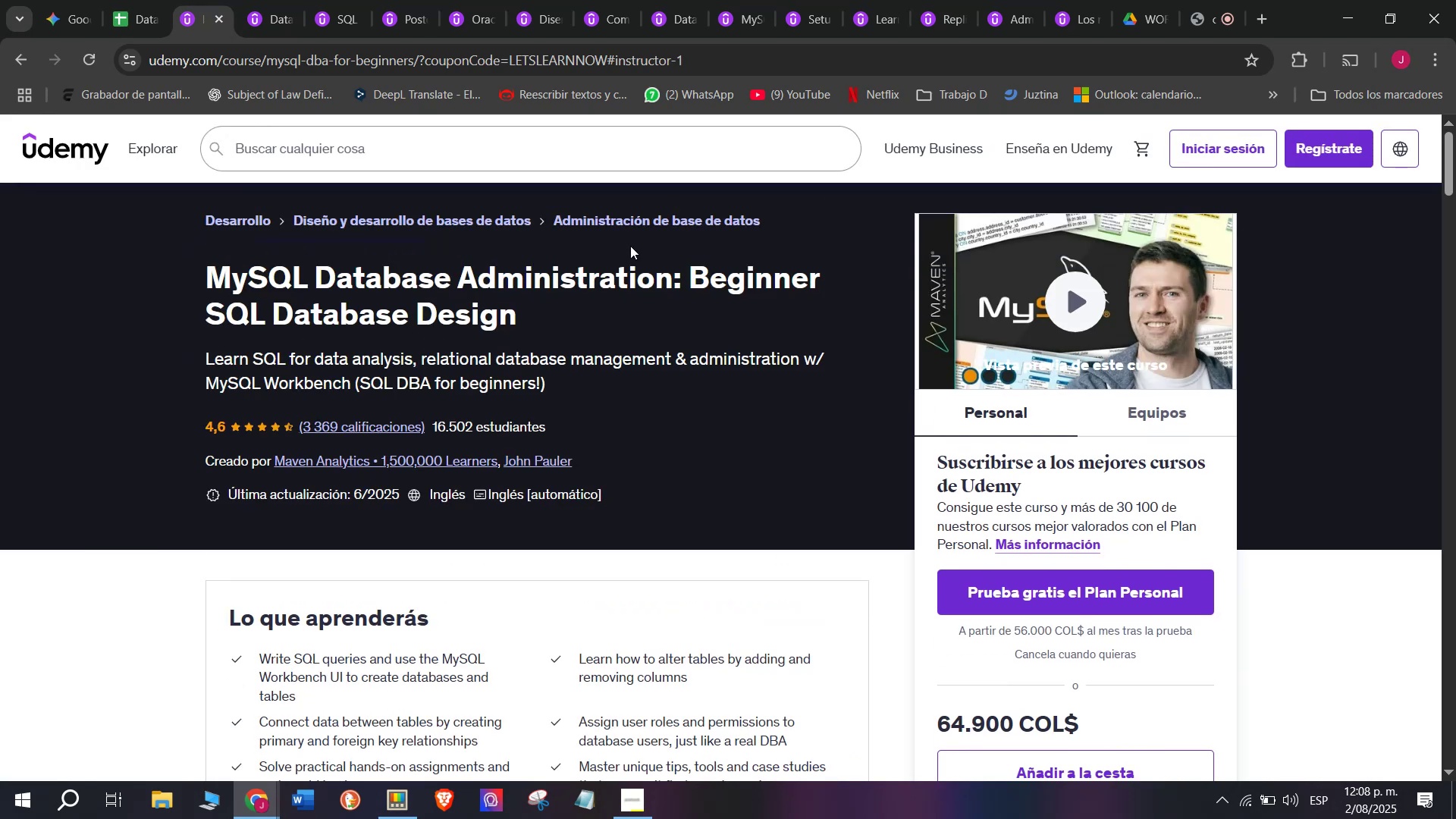 
left_click_drag(start_coordinate=[795, 219], to_coordinate=[544, 213])
 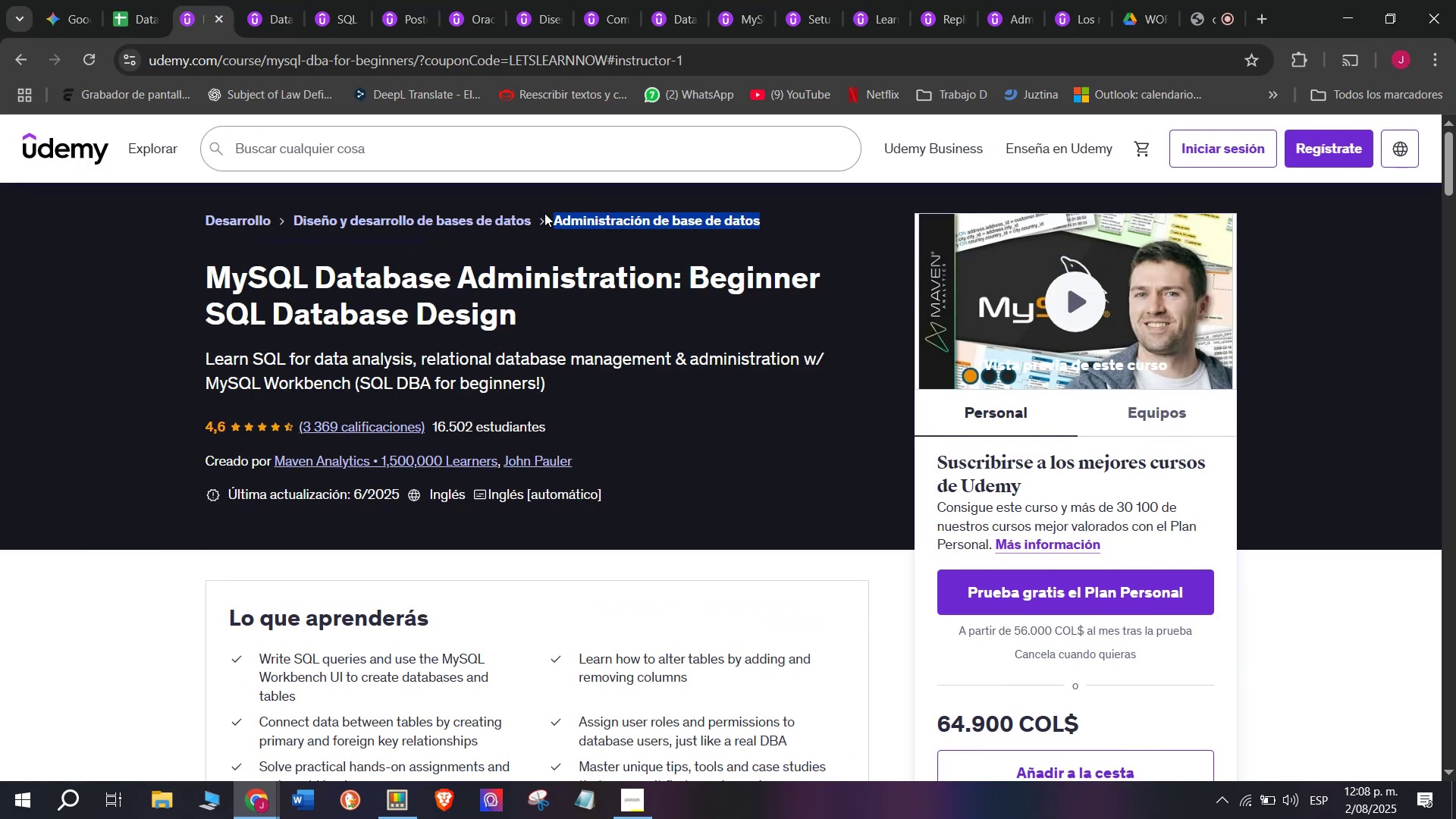 
key(Control+ControlLeft)
 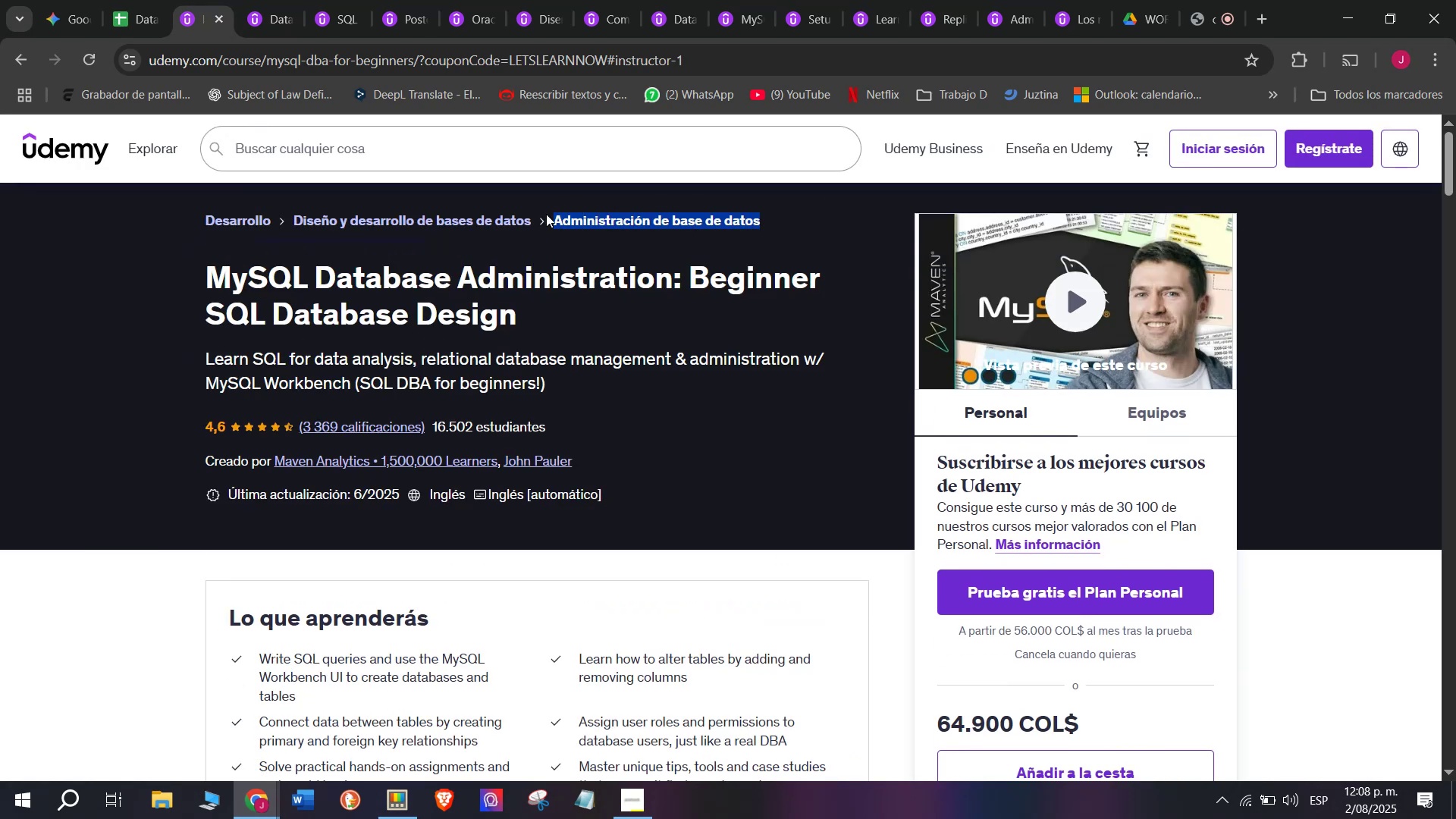 
key(Break)
 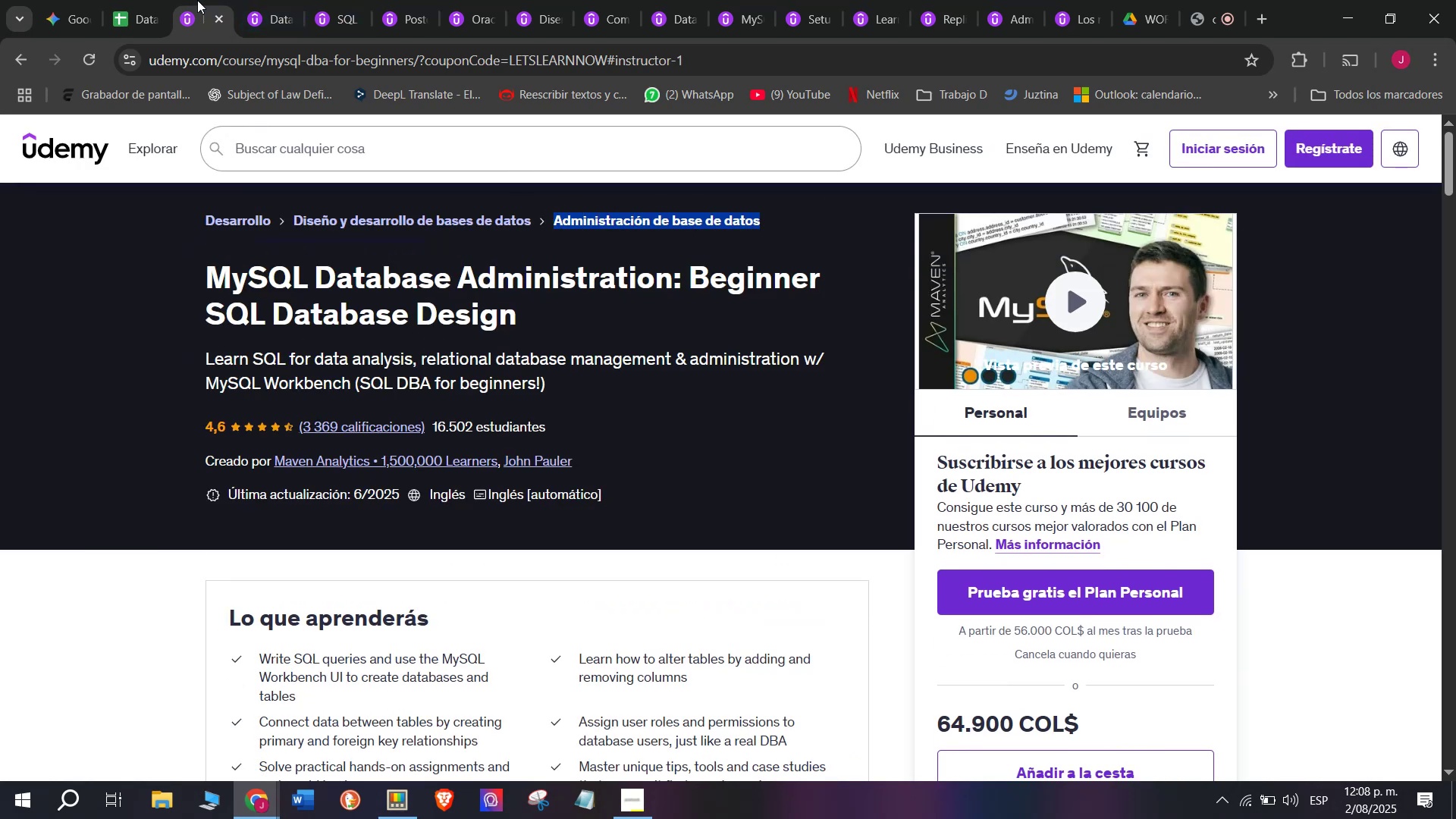 
key(Control+C)
 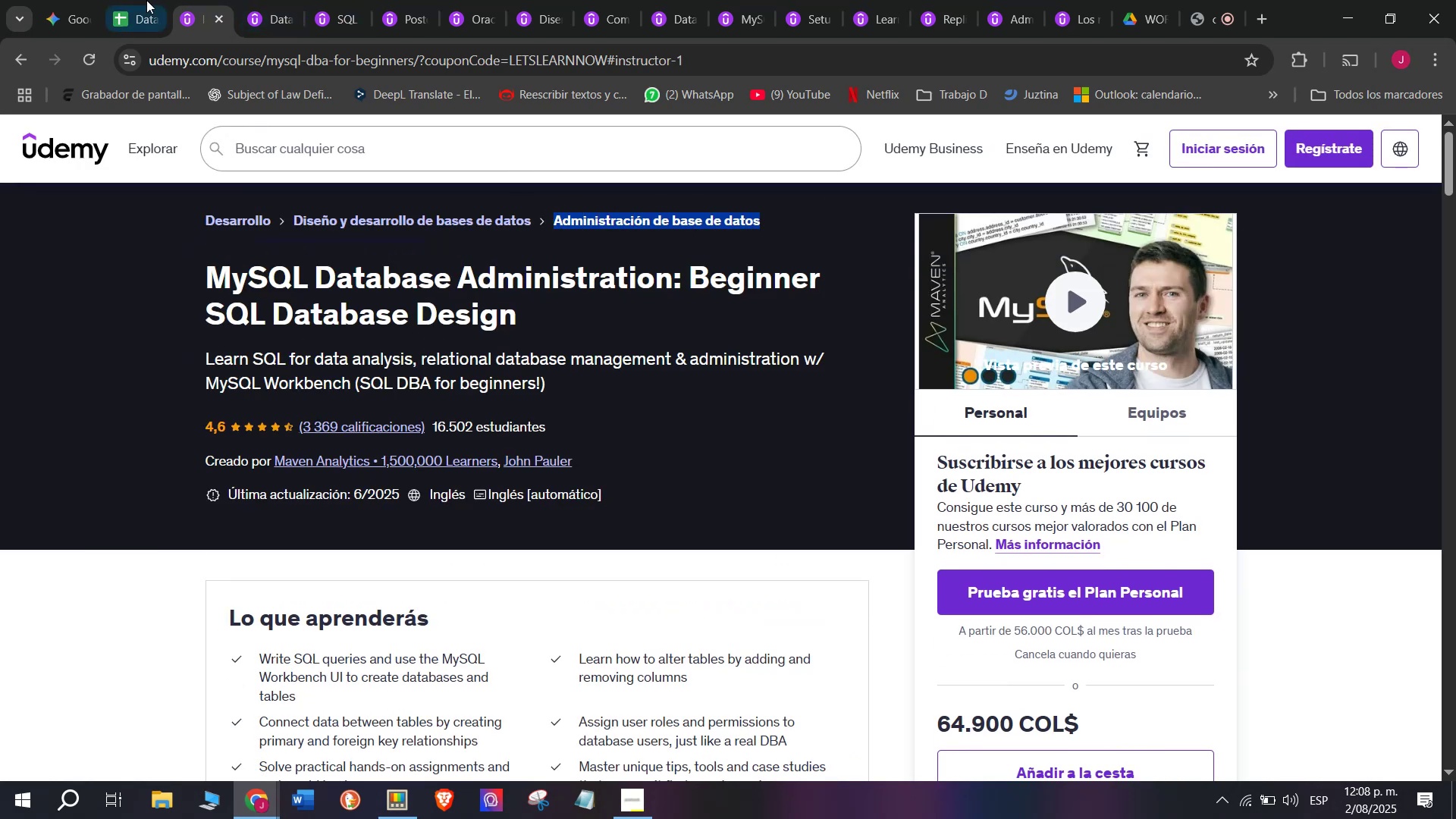 
left_click([143, 0])
 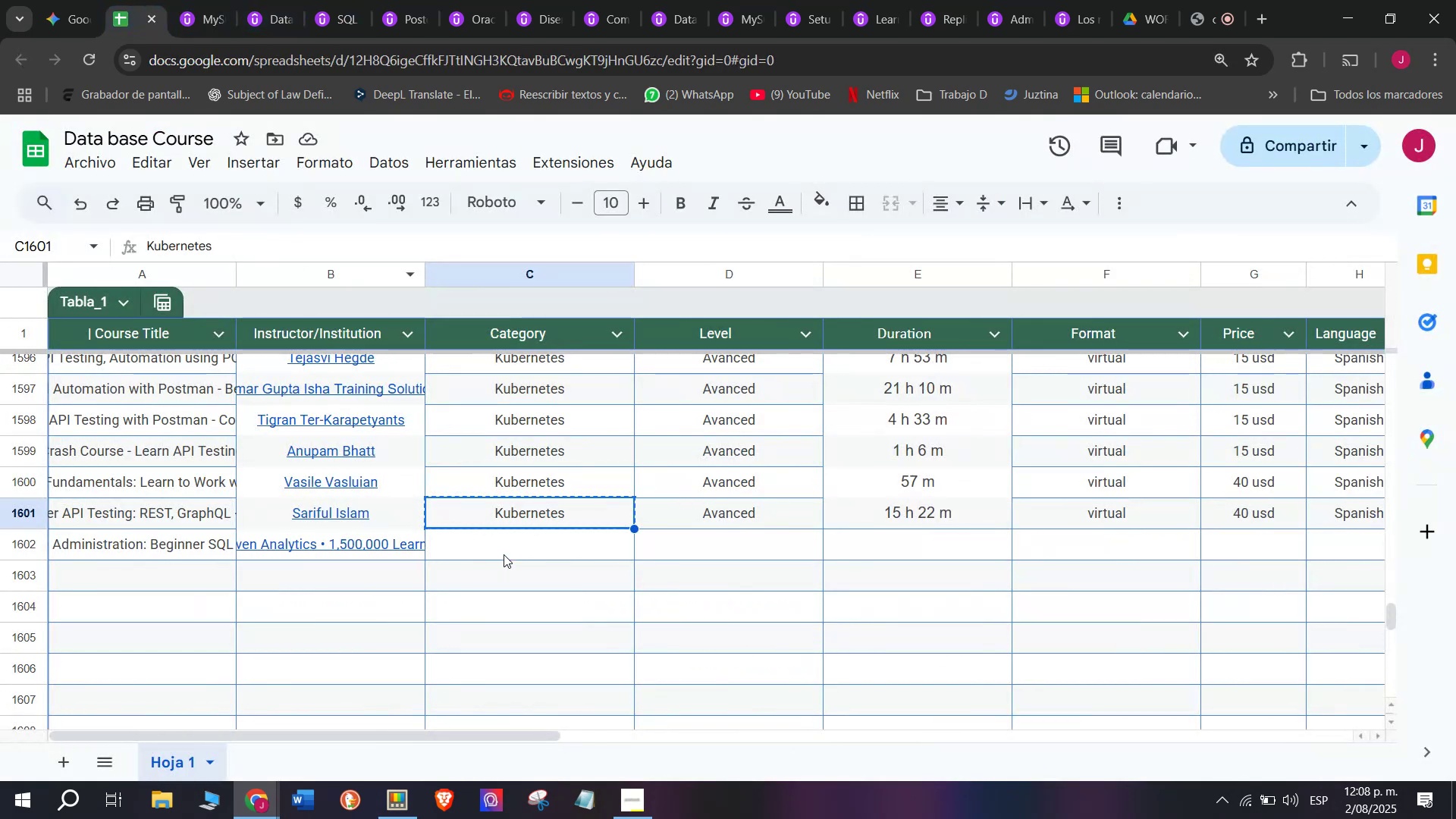 
key(Control+ControlLeft)
 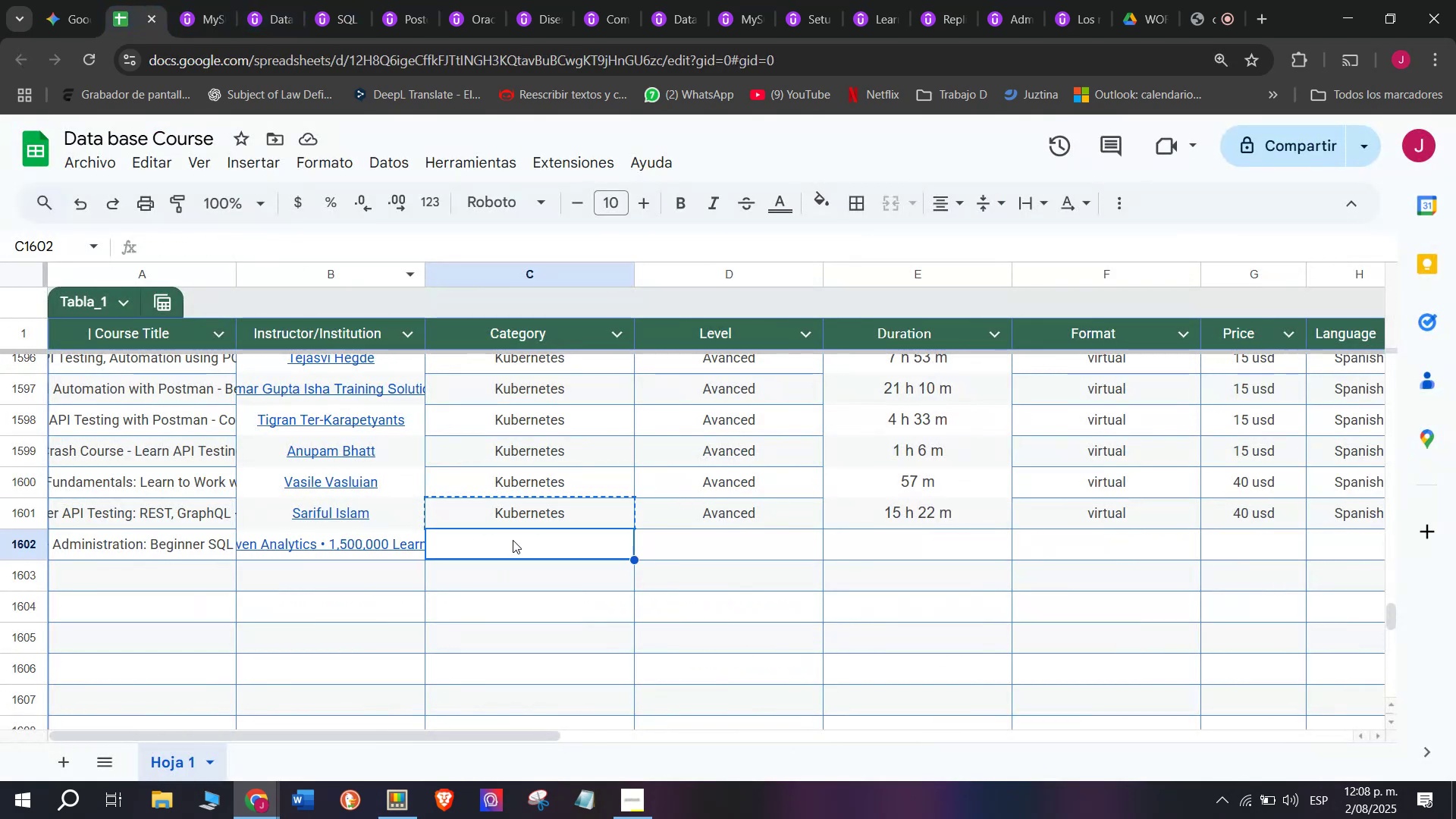 
key(Z)
 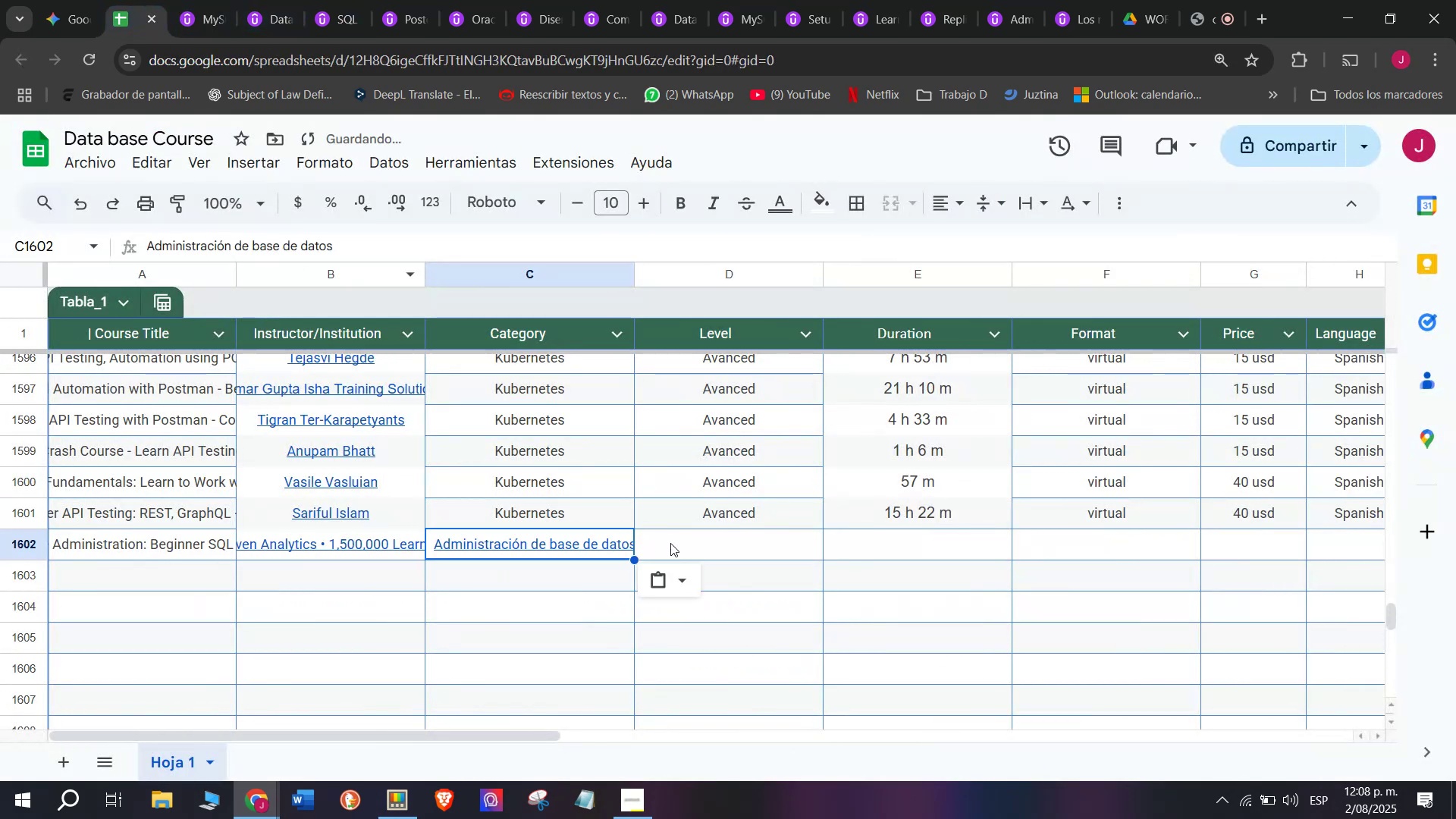 
key(Control+V)
 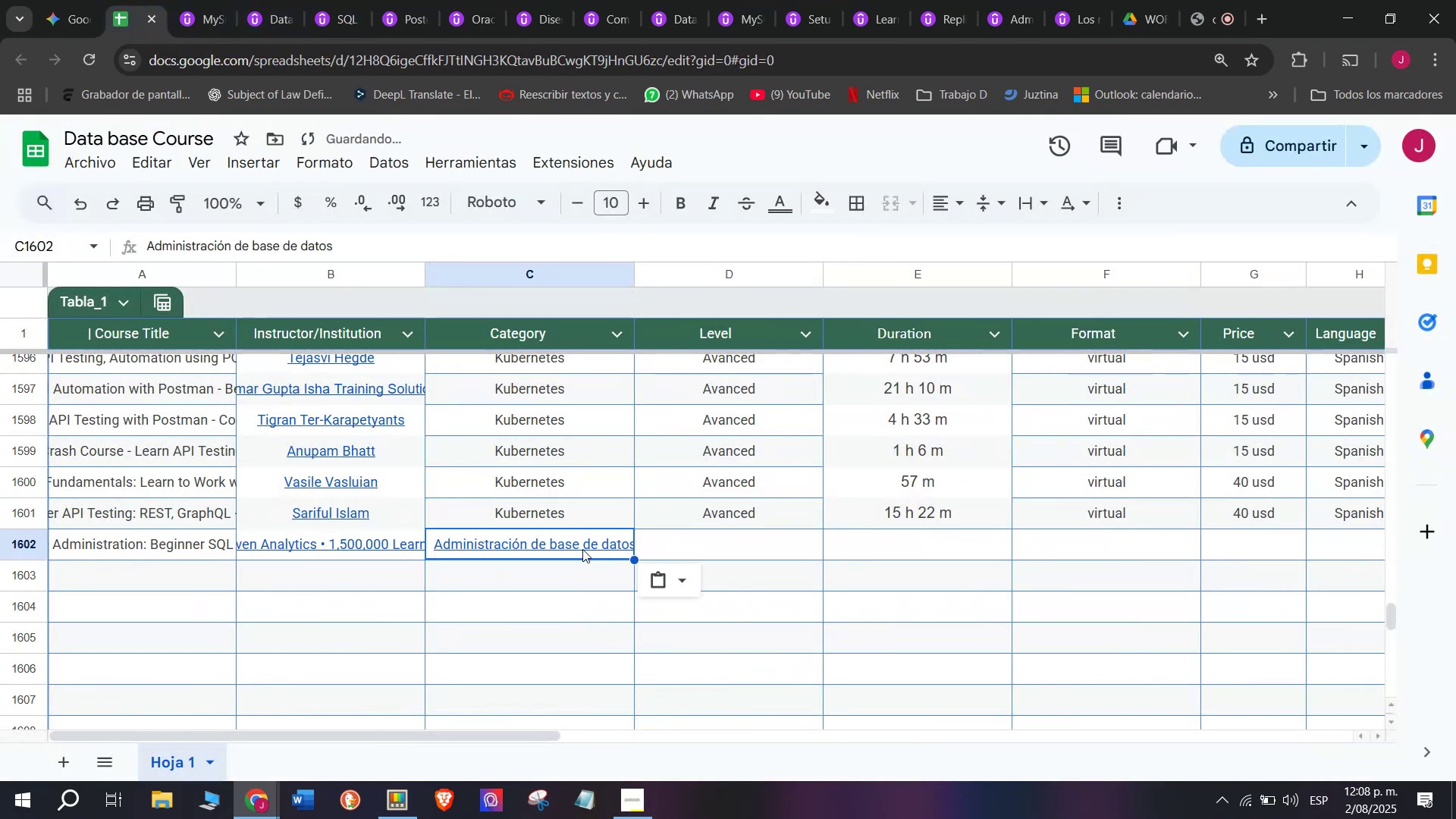 
key(Shift+ShiftLeft)
 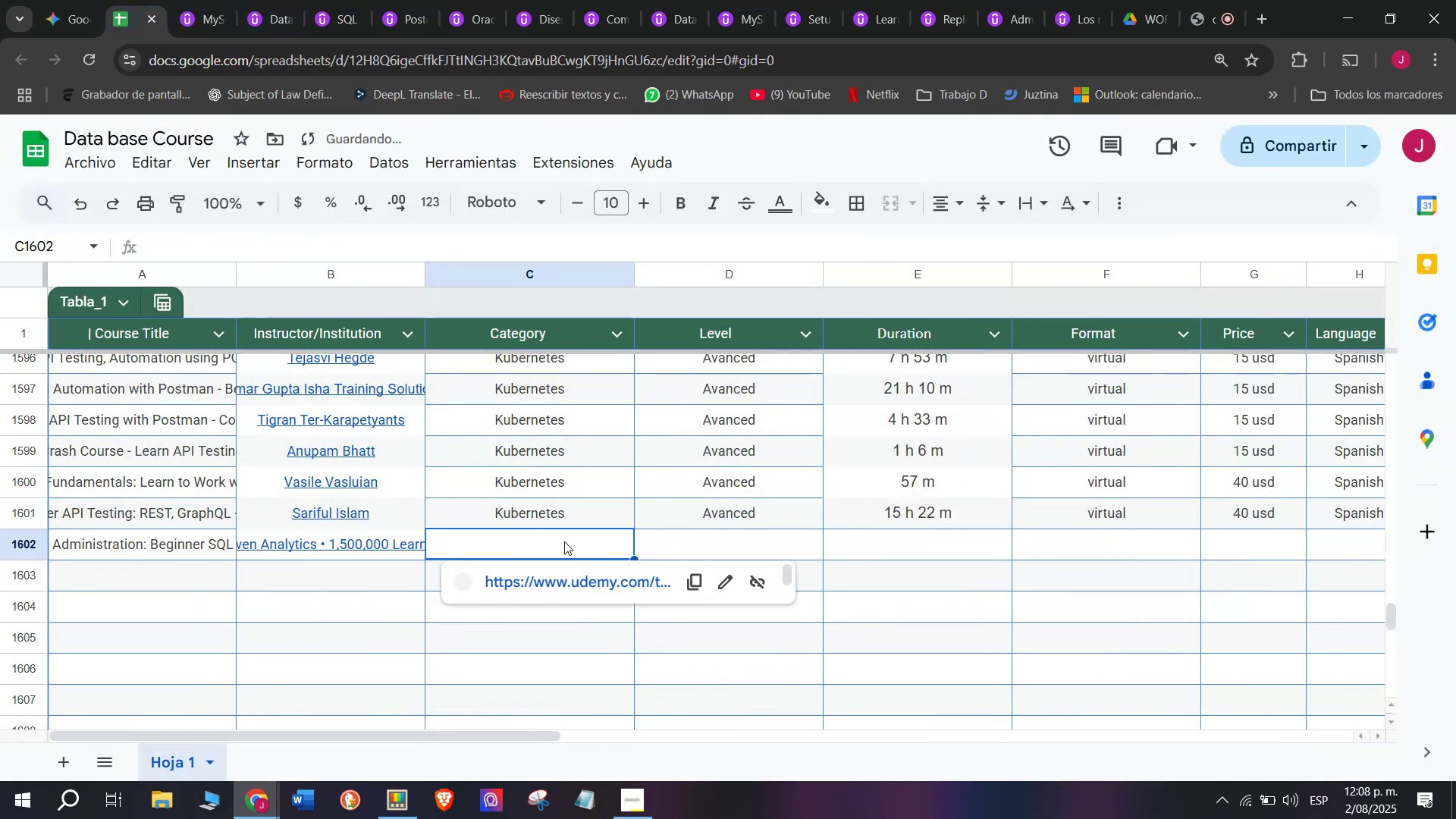 
key(Control+Shift+ControlLeft)
 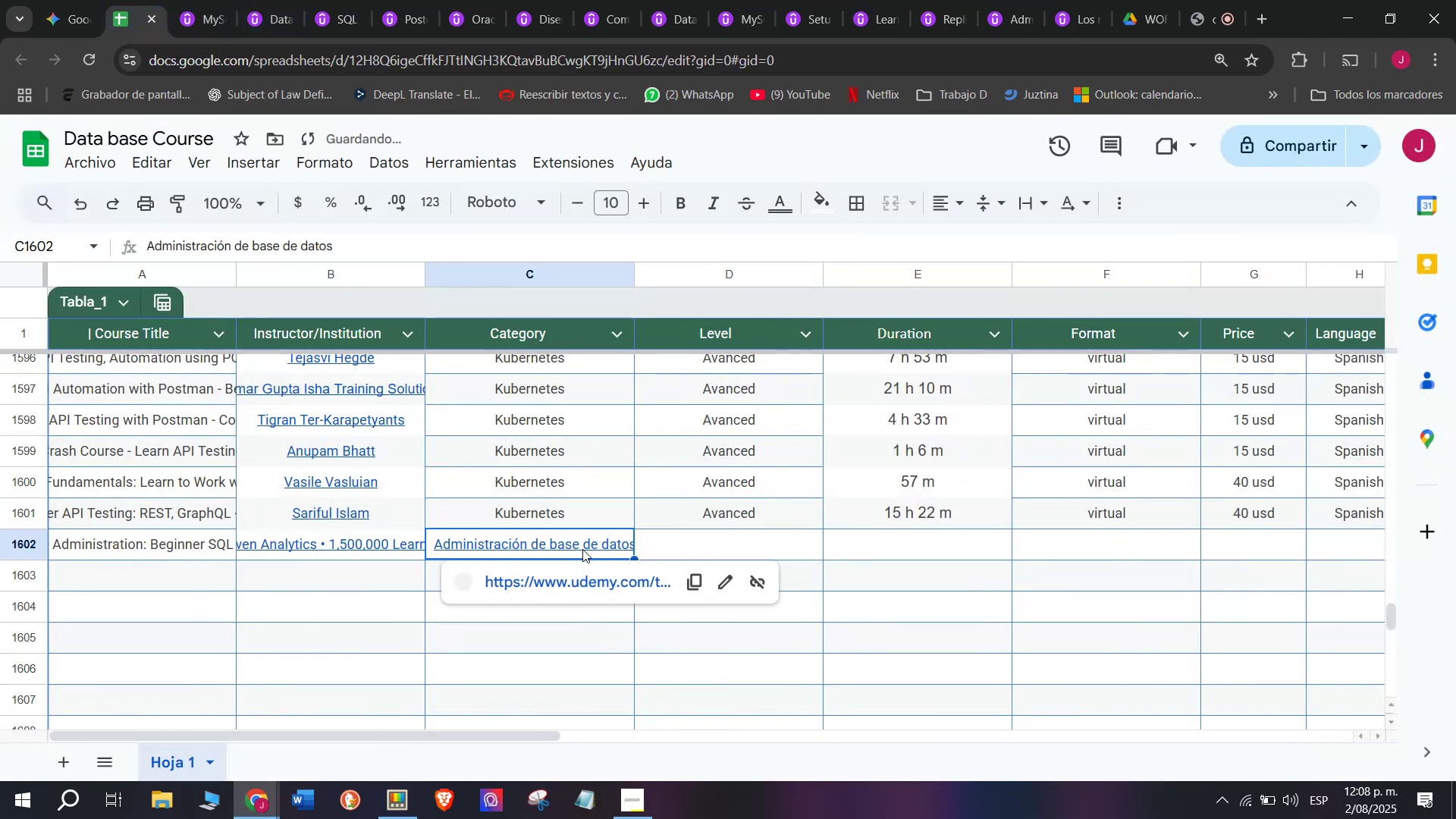 
key(Control+Shift+Z)
 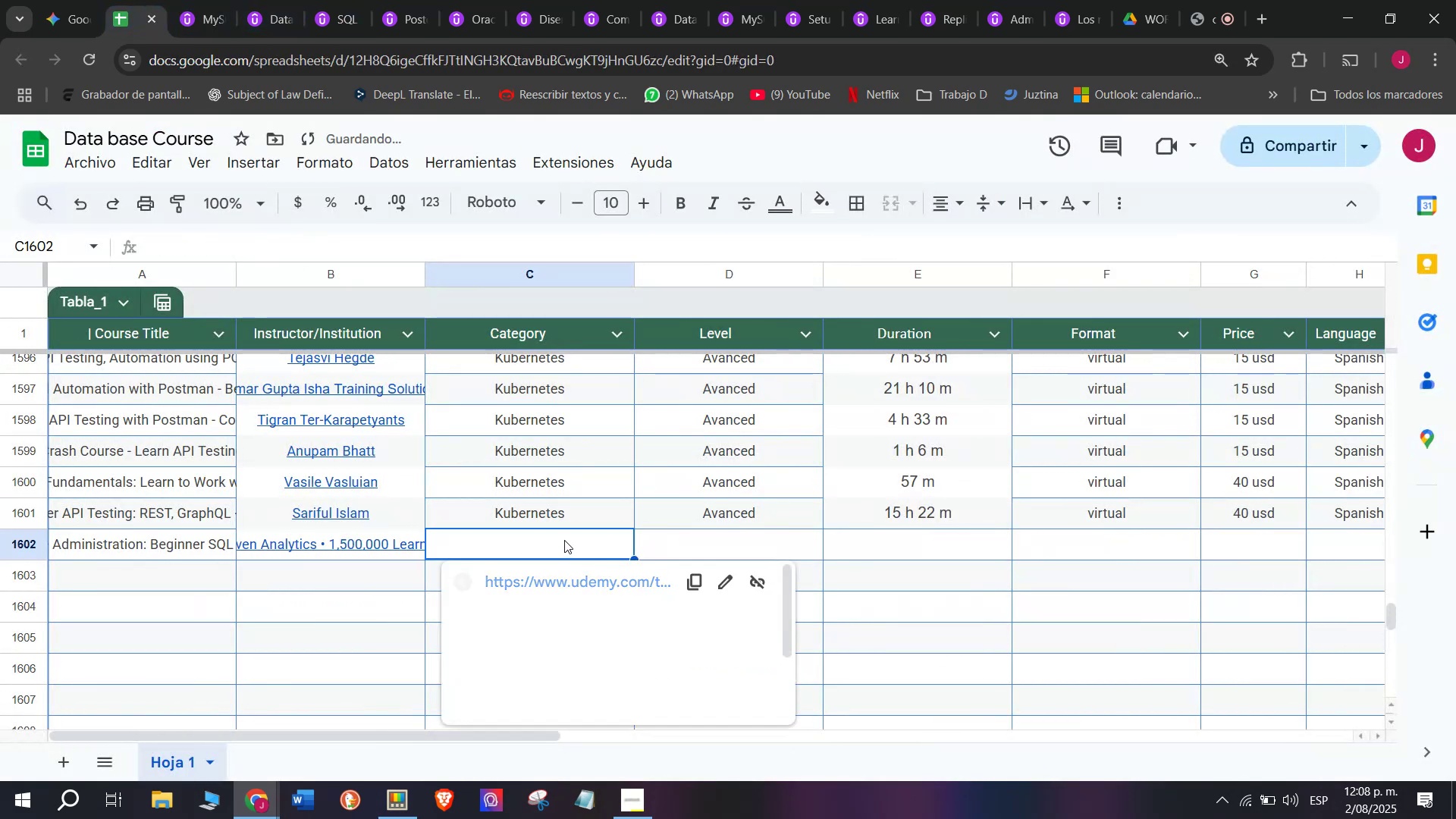 
double_click([564, 540])
 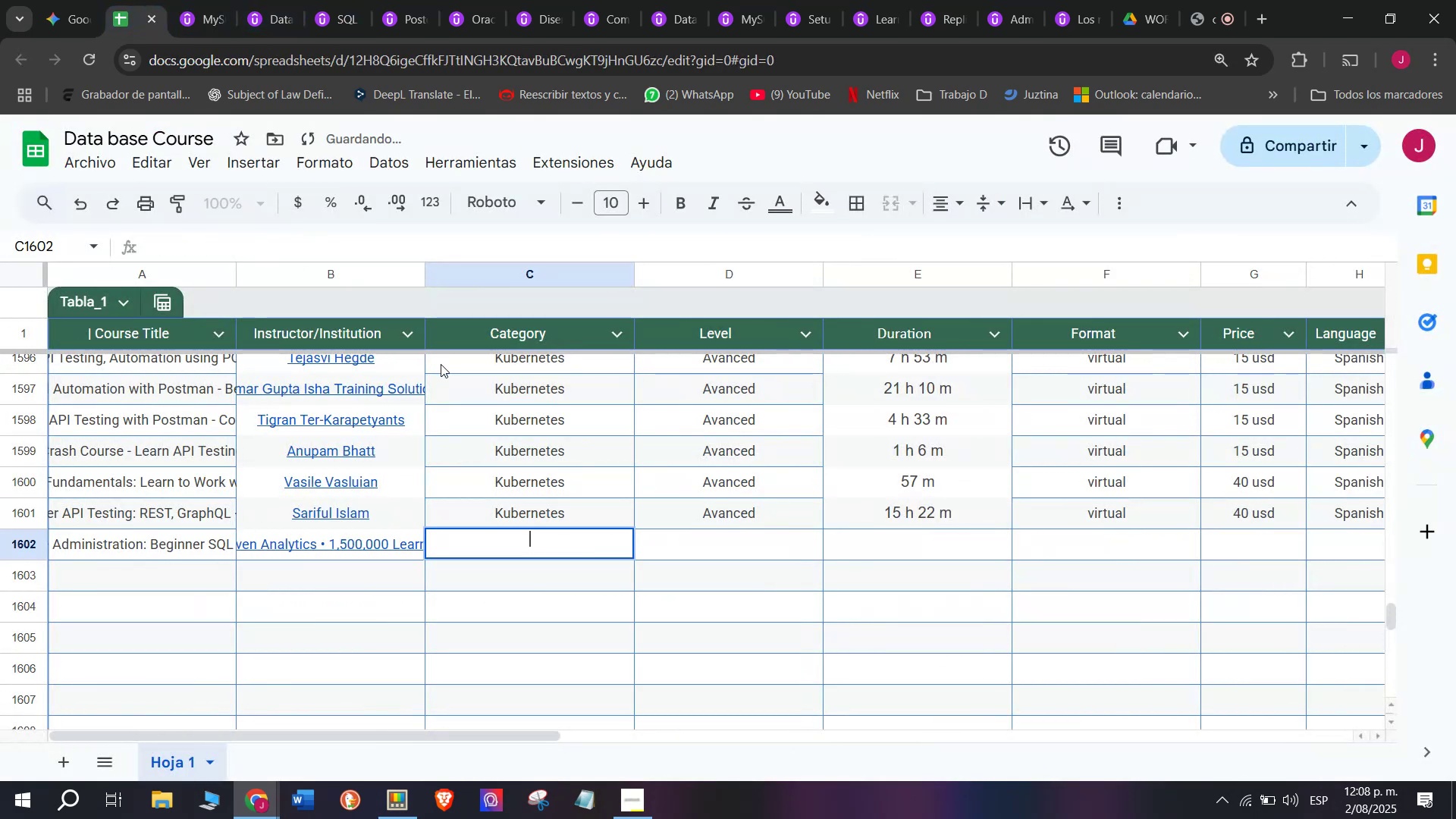 
key(Z)
 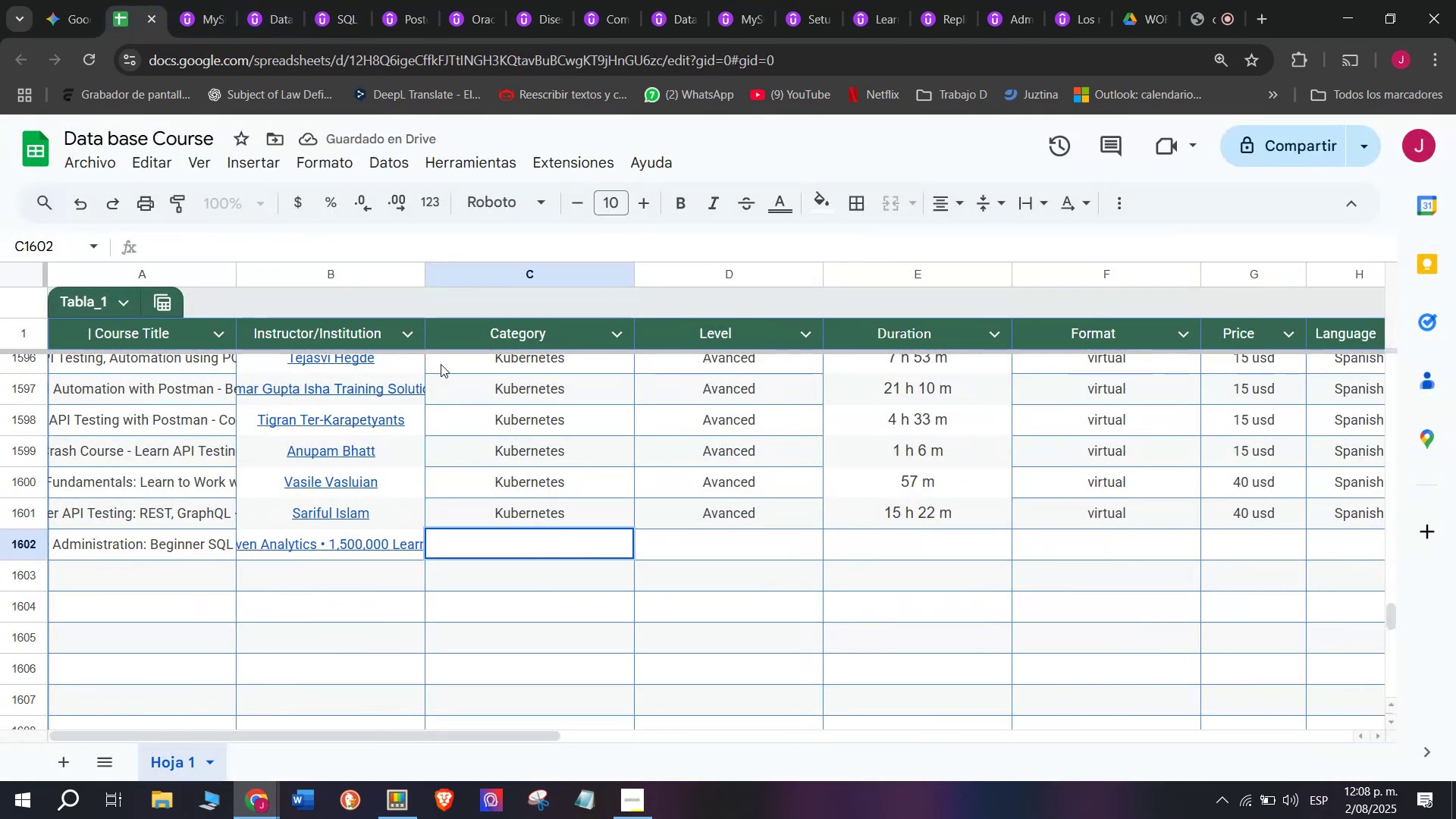 
key(Control+ControlLeft)
 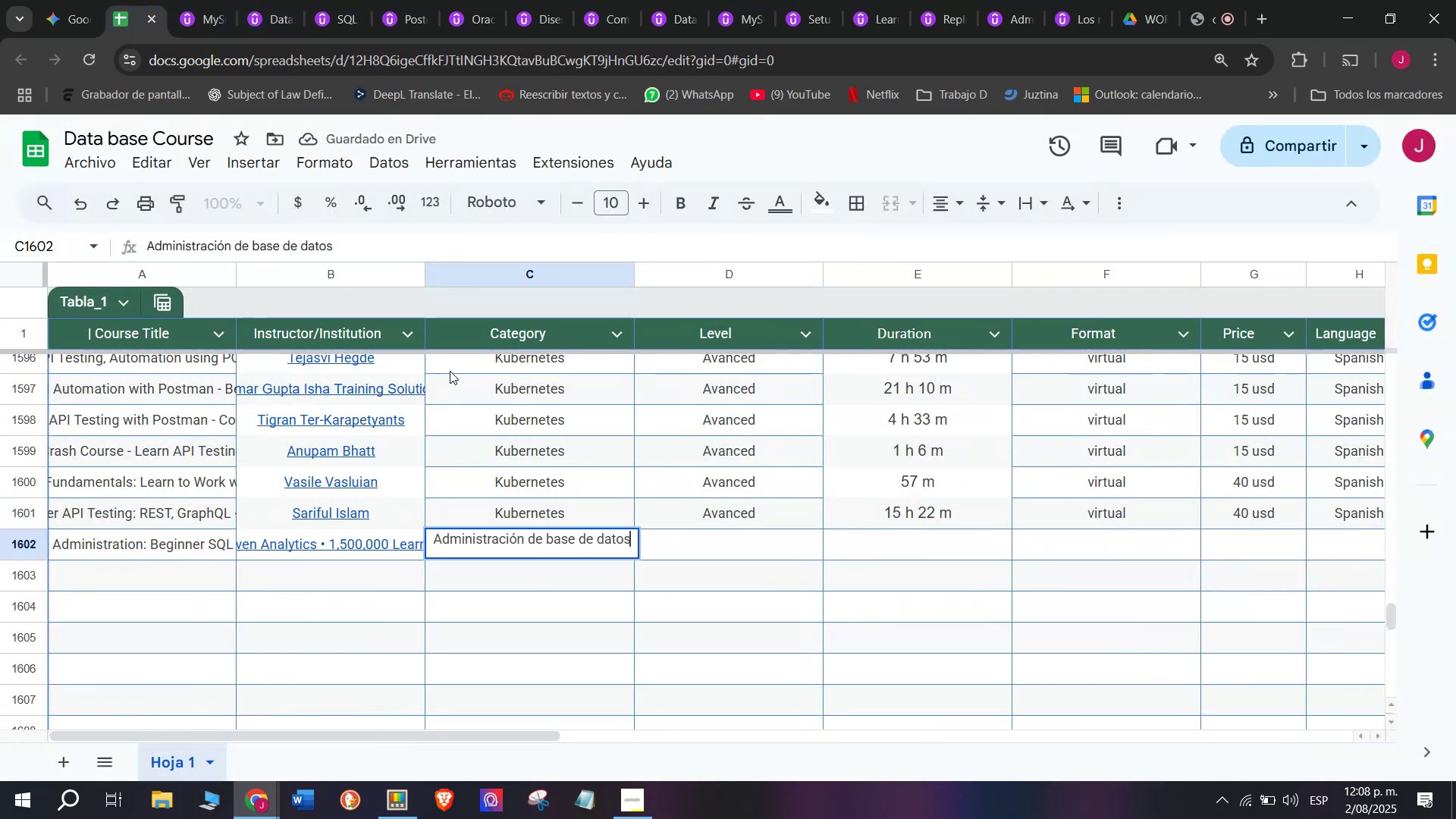 
key(Control+V)
 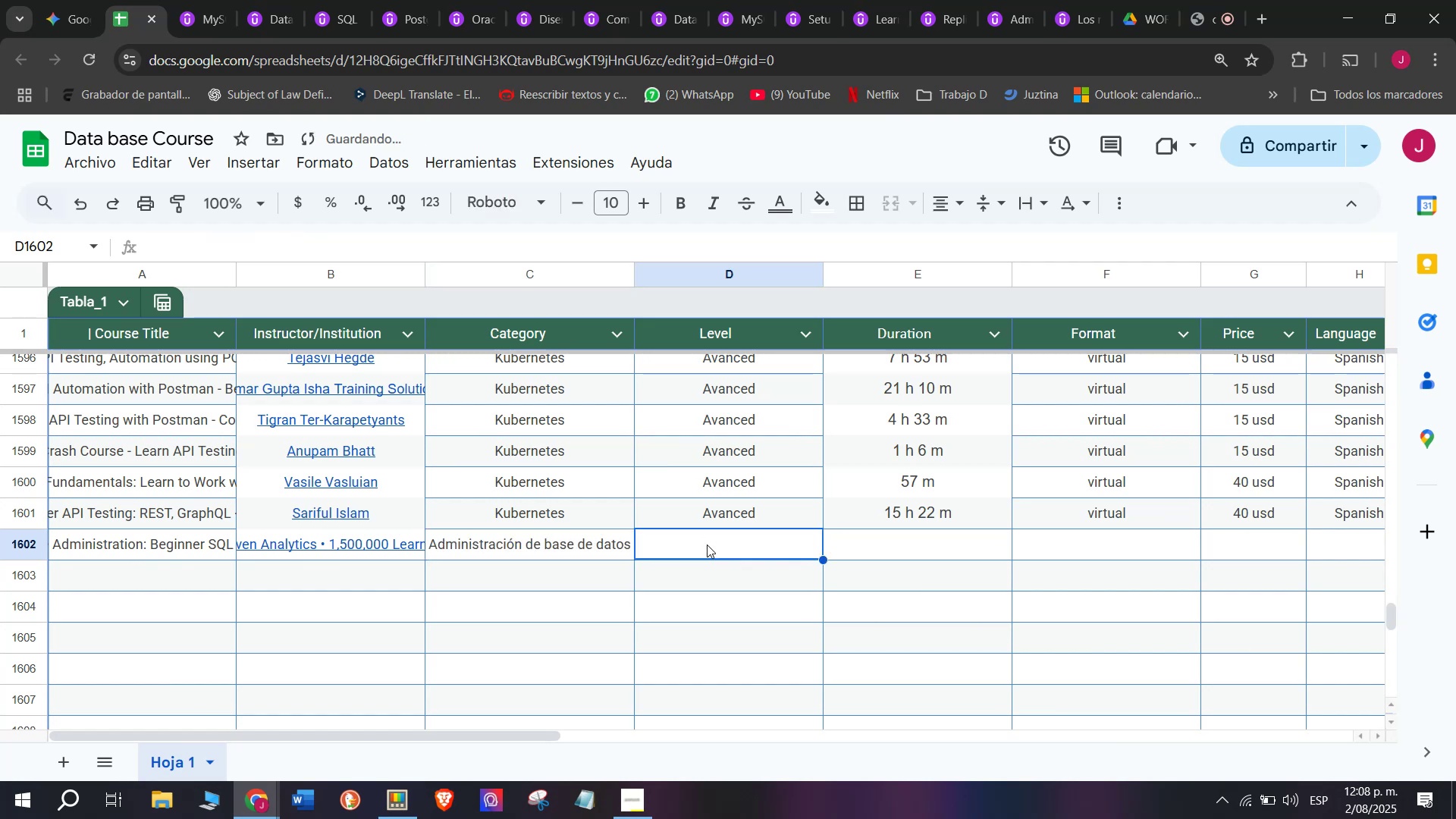 
double_click([726, 510])
 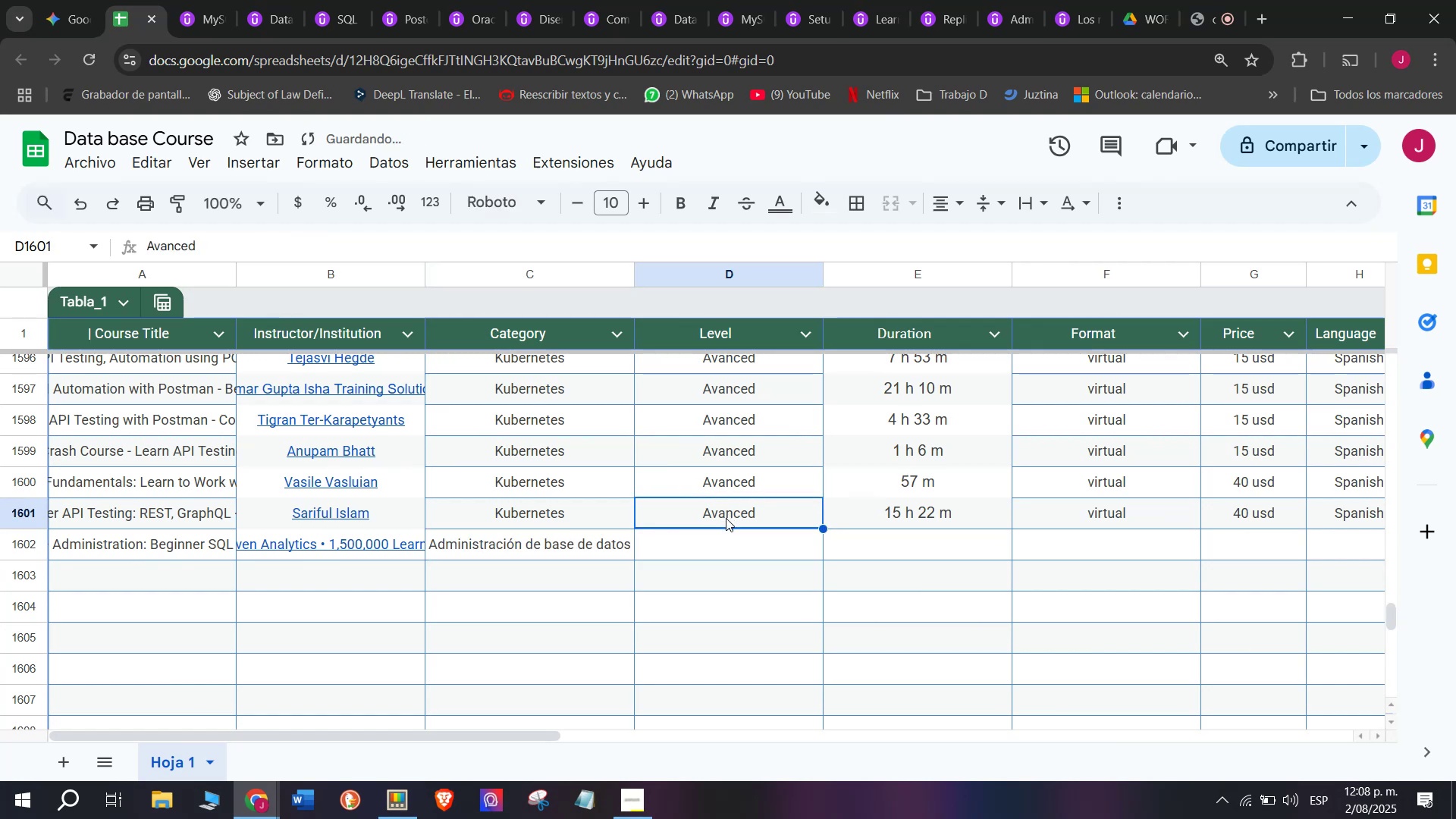 
key(Break)
 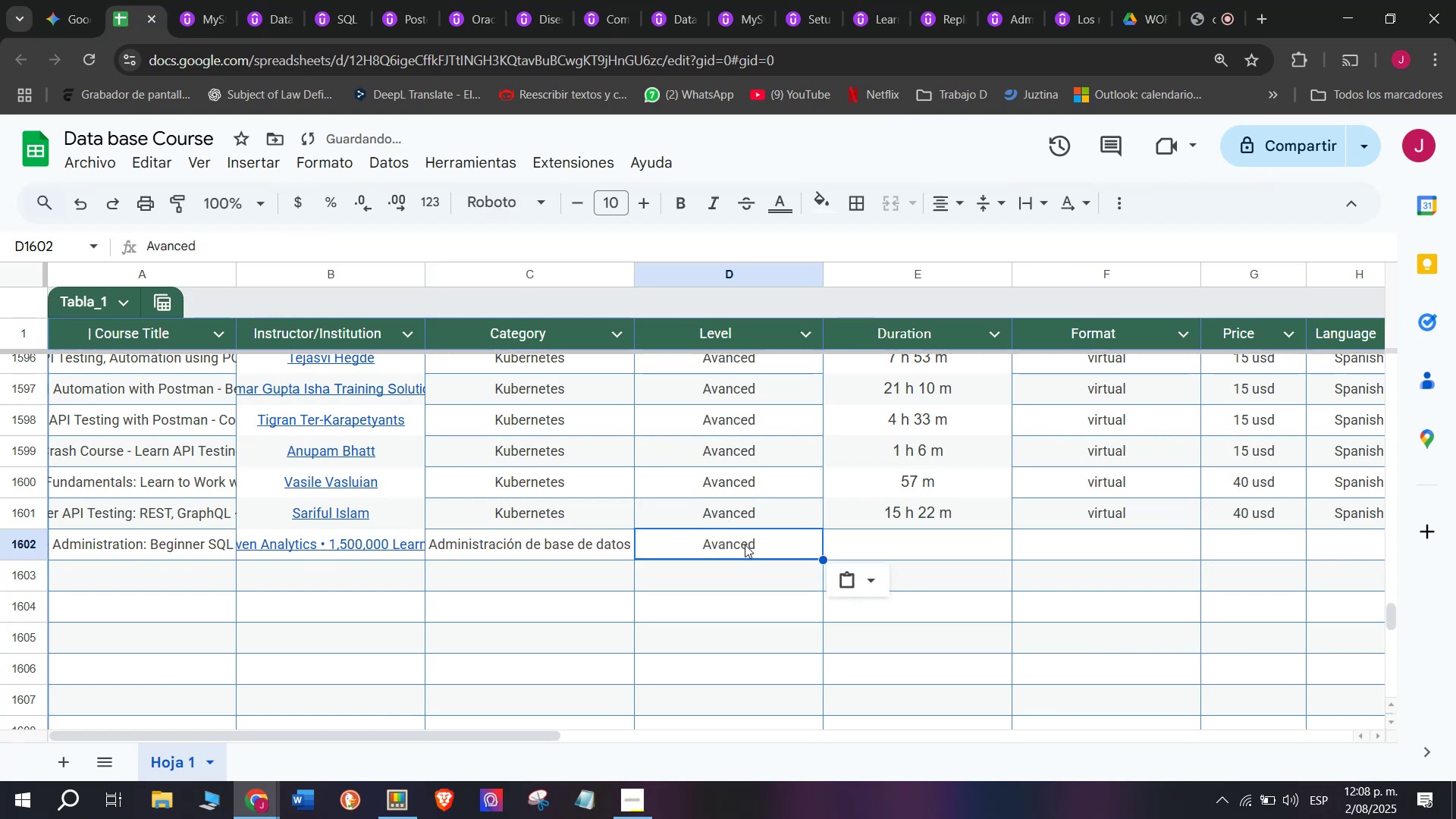 
key(Control+ControlLeft)
 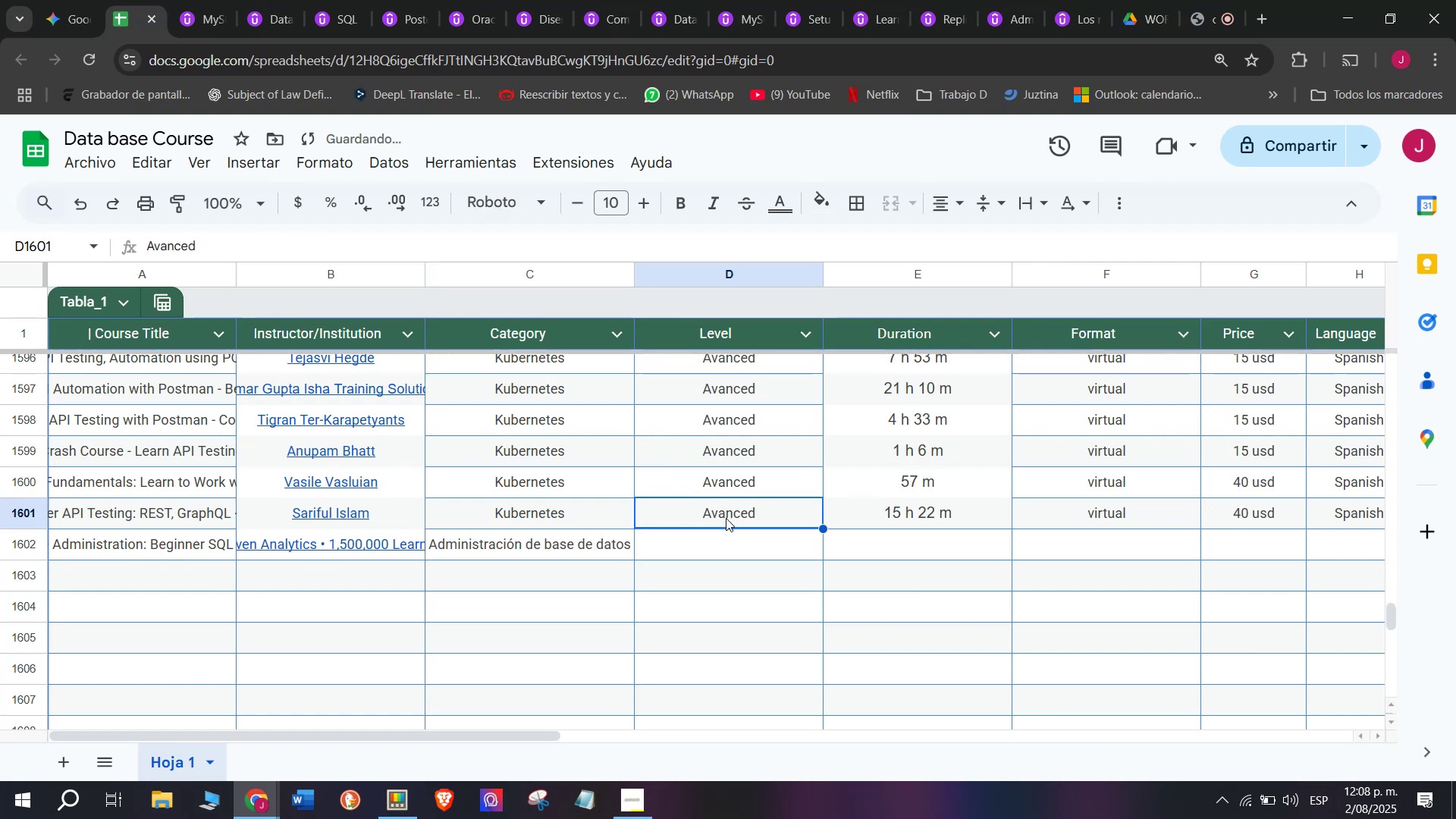 
key(Control+C)
 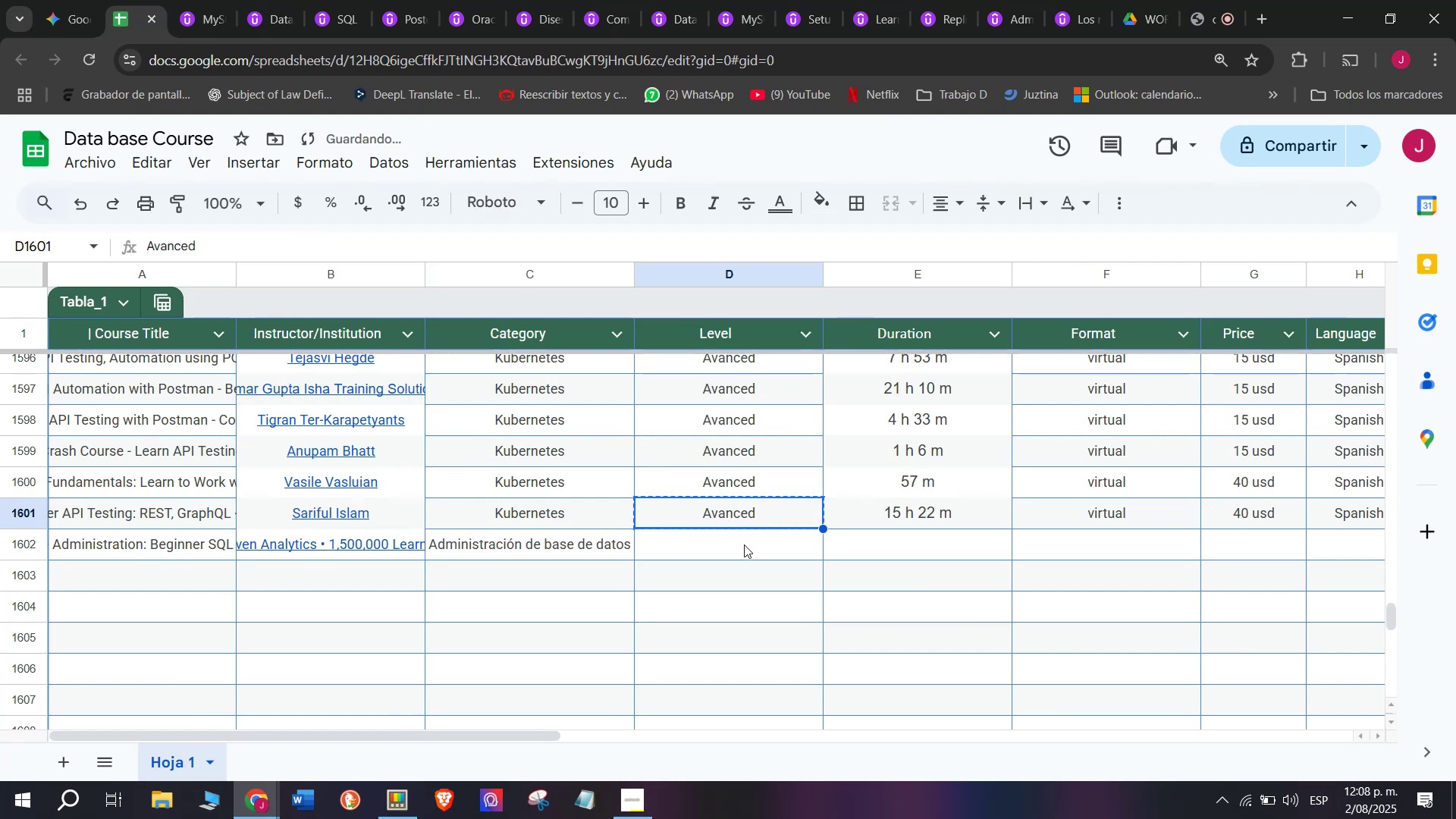 
left_click([745, 544])
 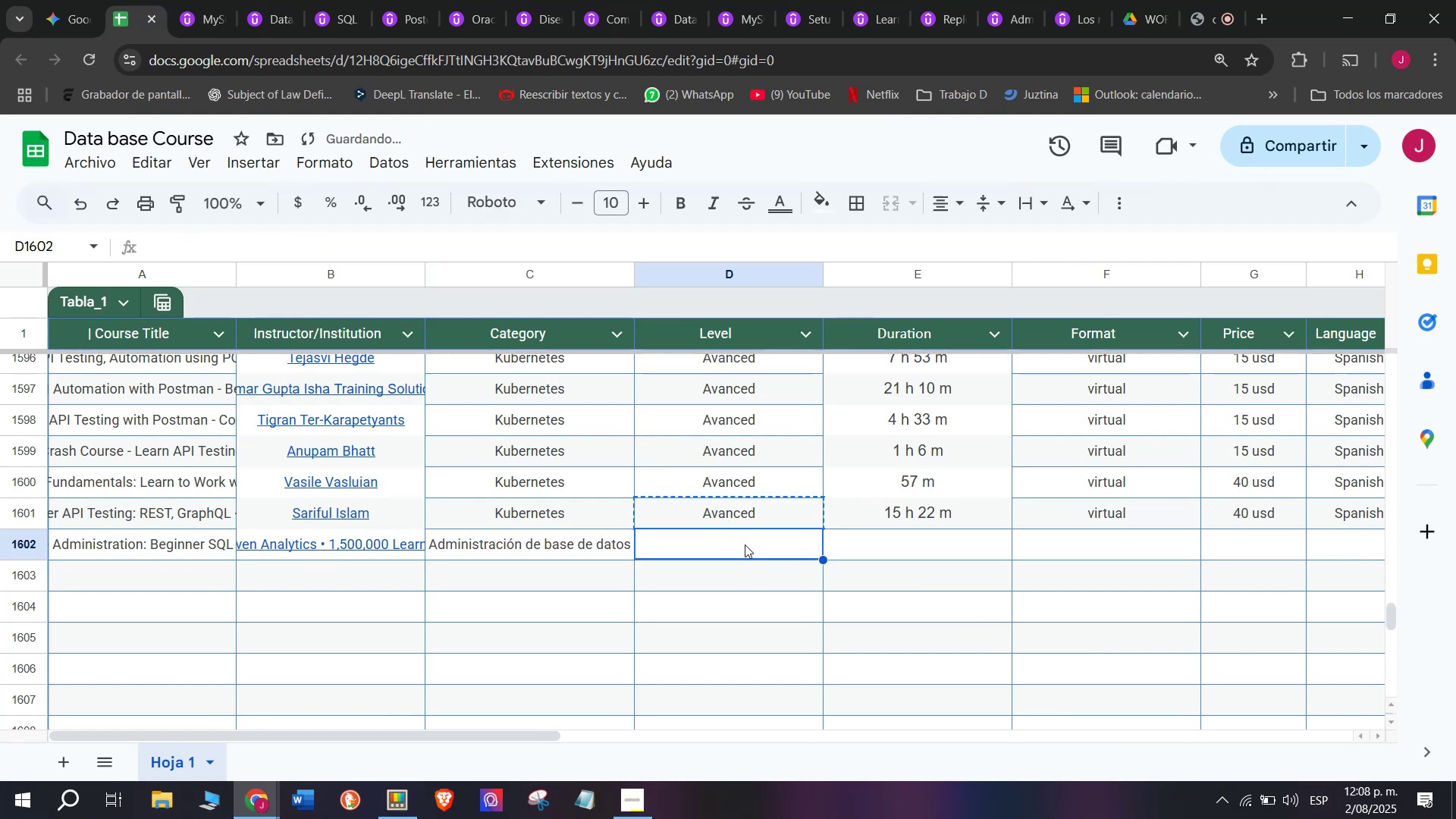 
key(Control+ControlLeft)
 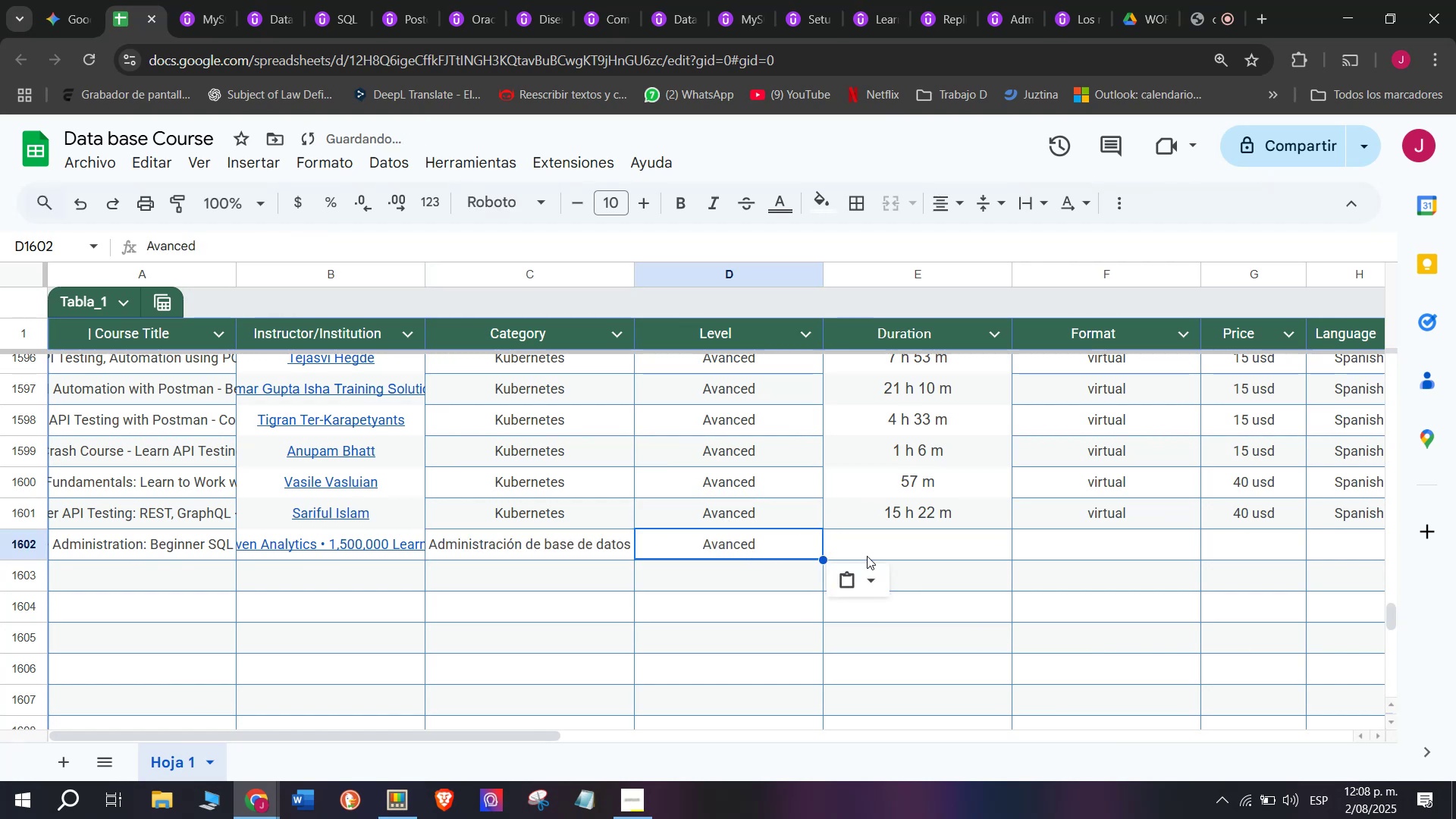 
key(Z)
 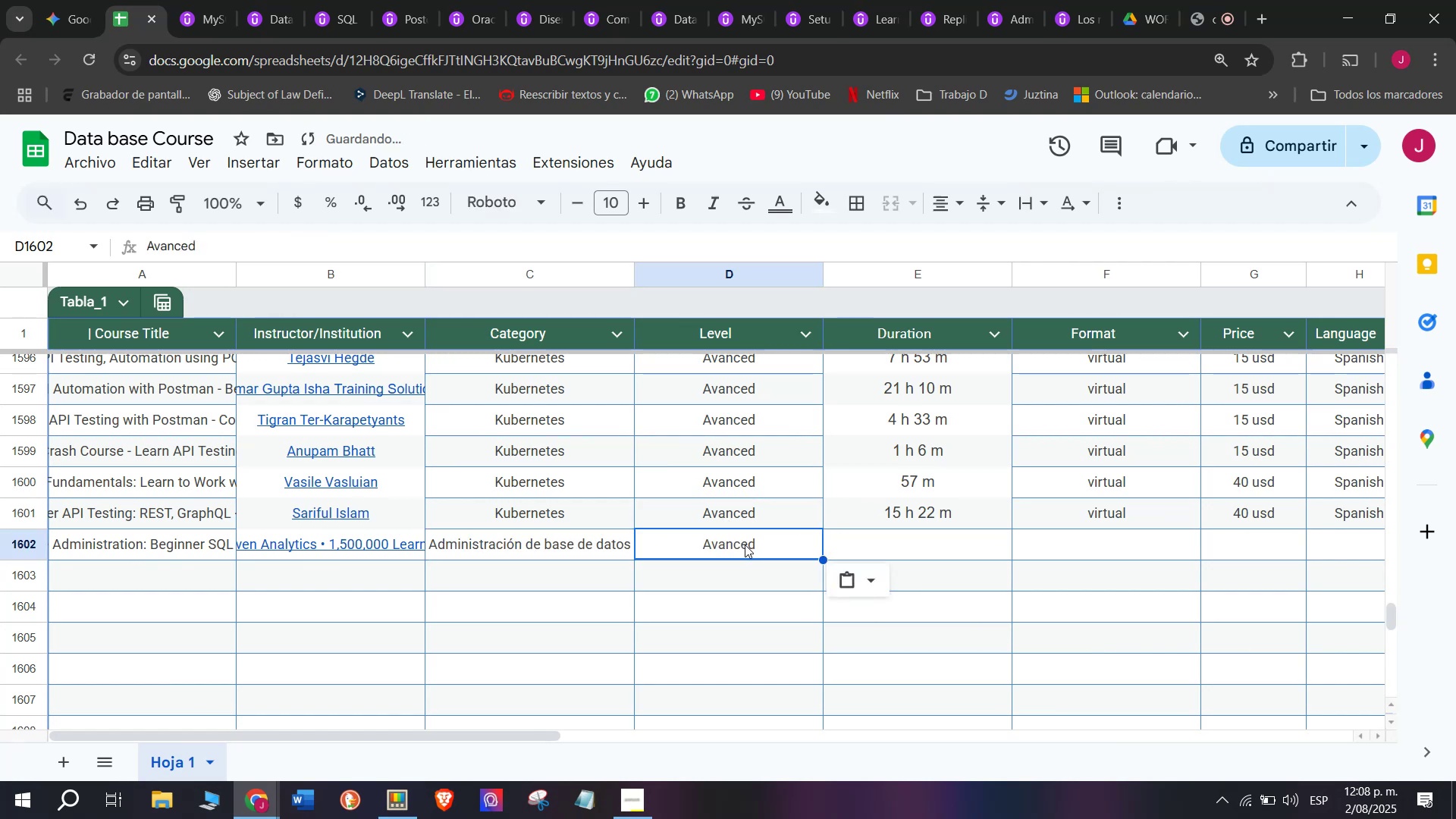 
key(Control+V)
 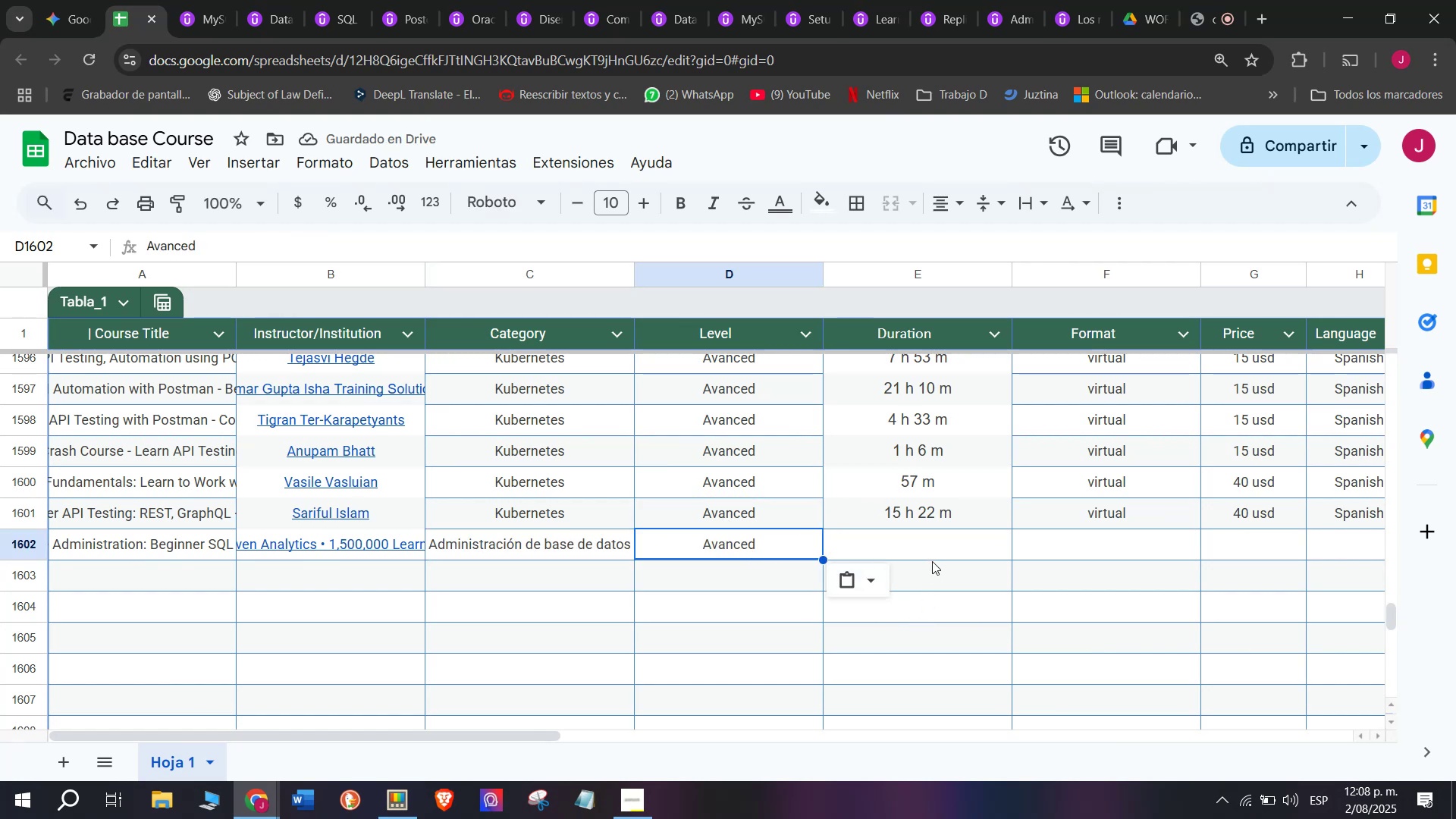 
left_click([890, 553])
 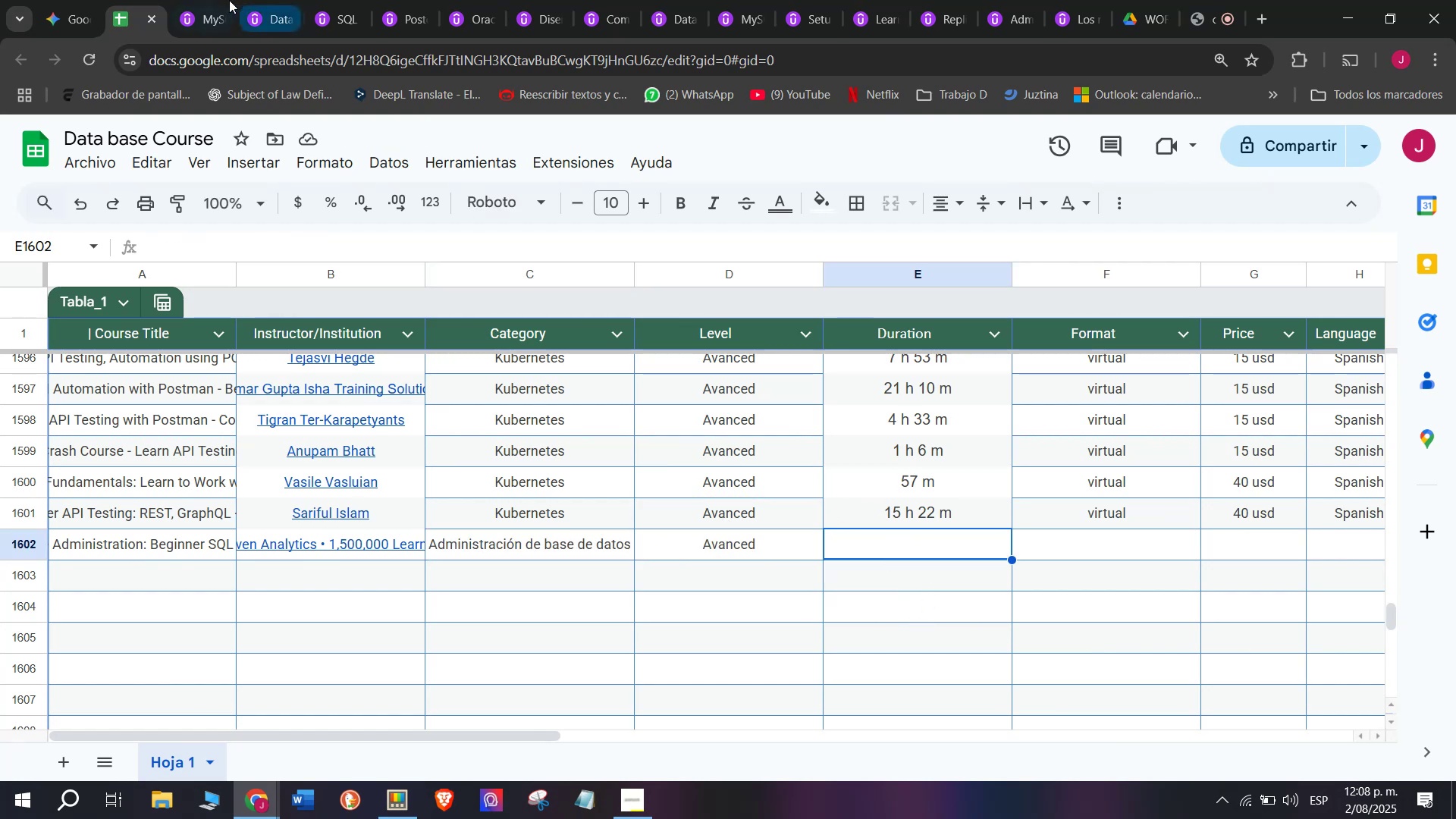 
left_click([218, 0])
 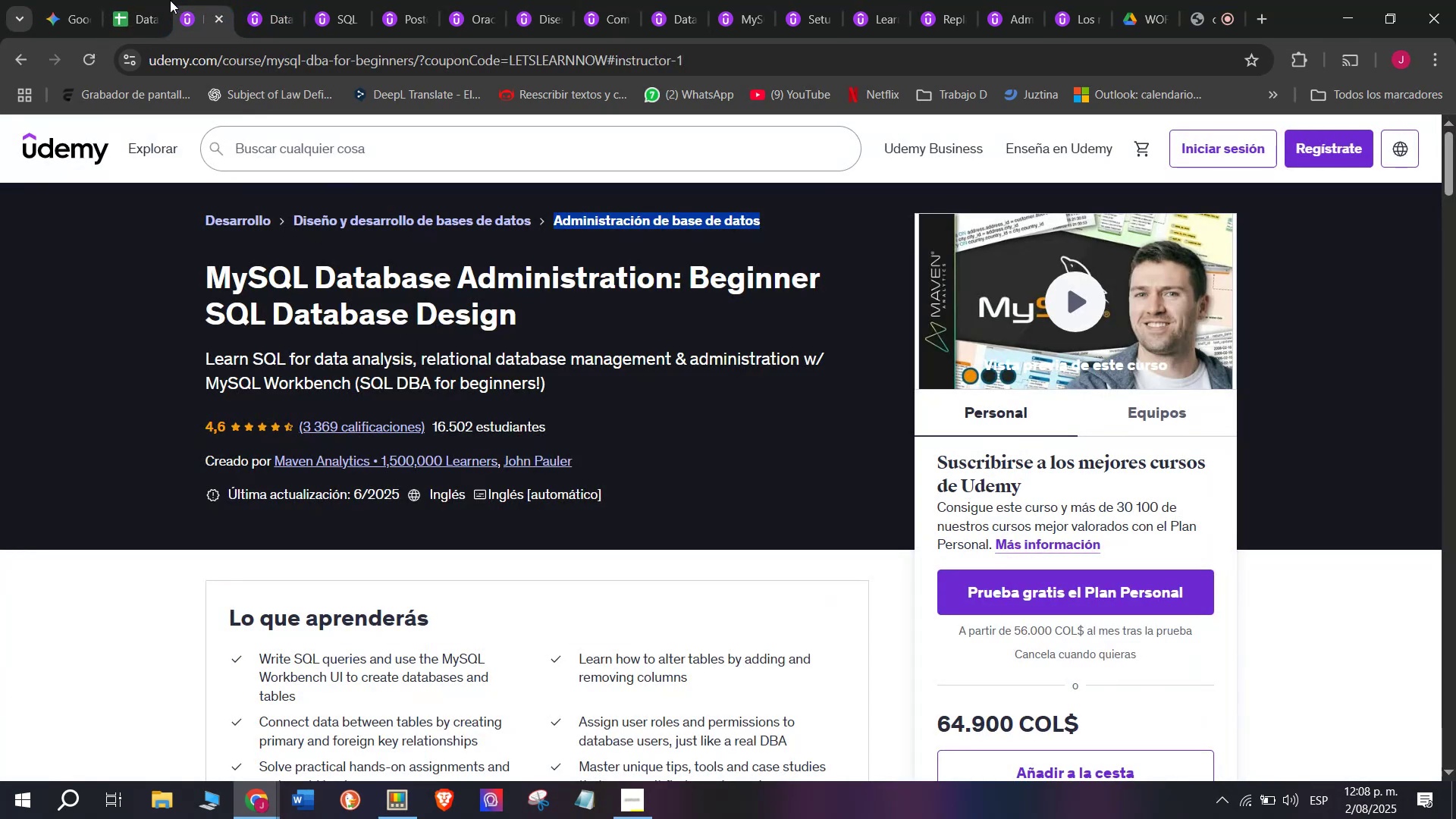 
left_click([136, 0])
 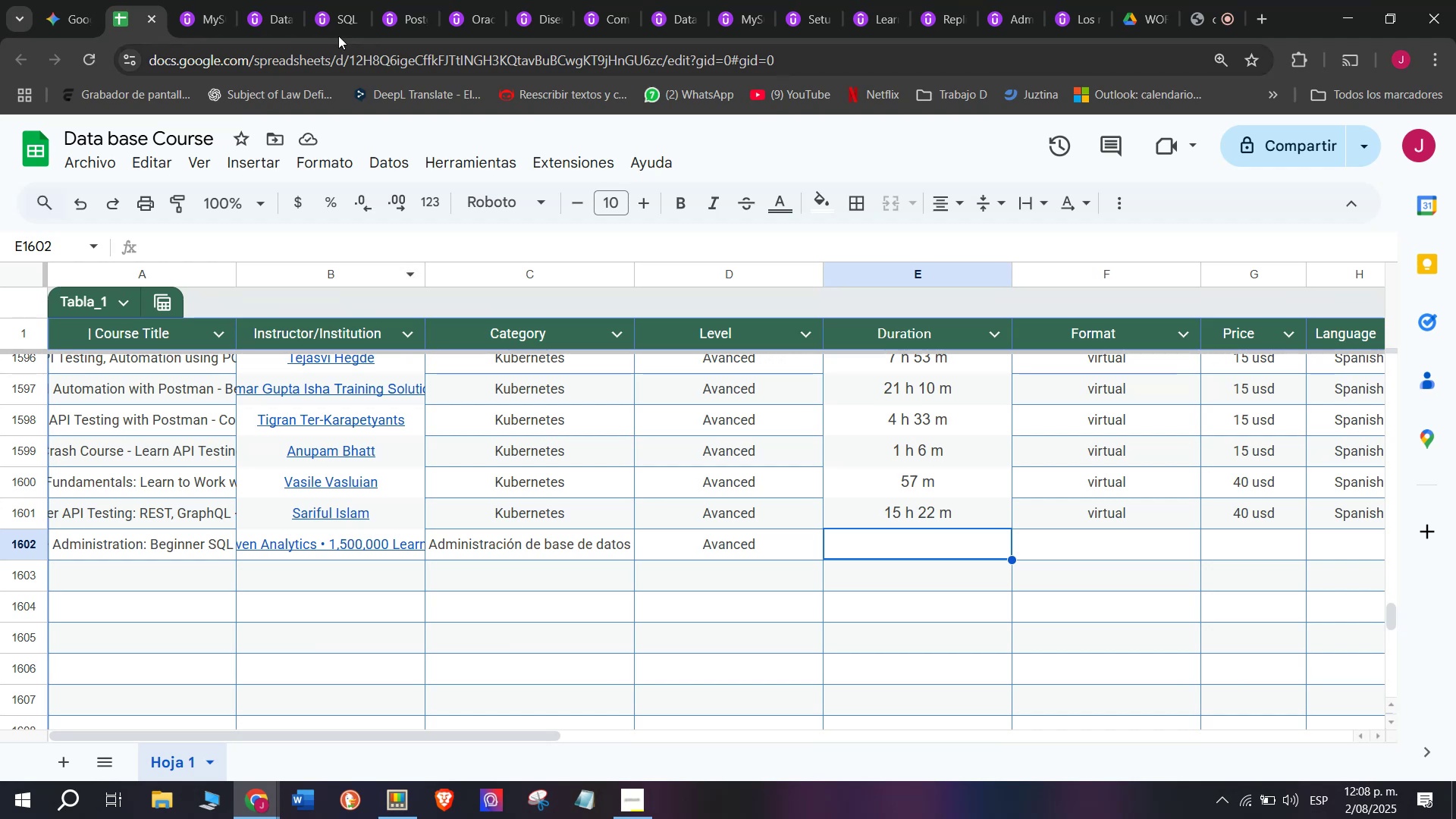 
left_click([202, 0])
 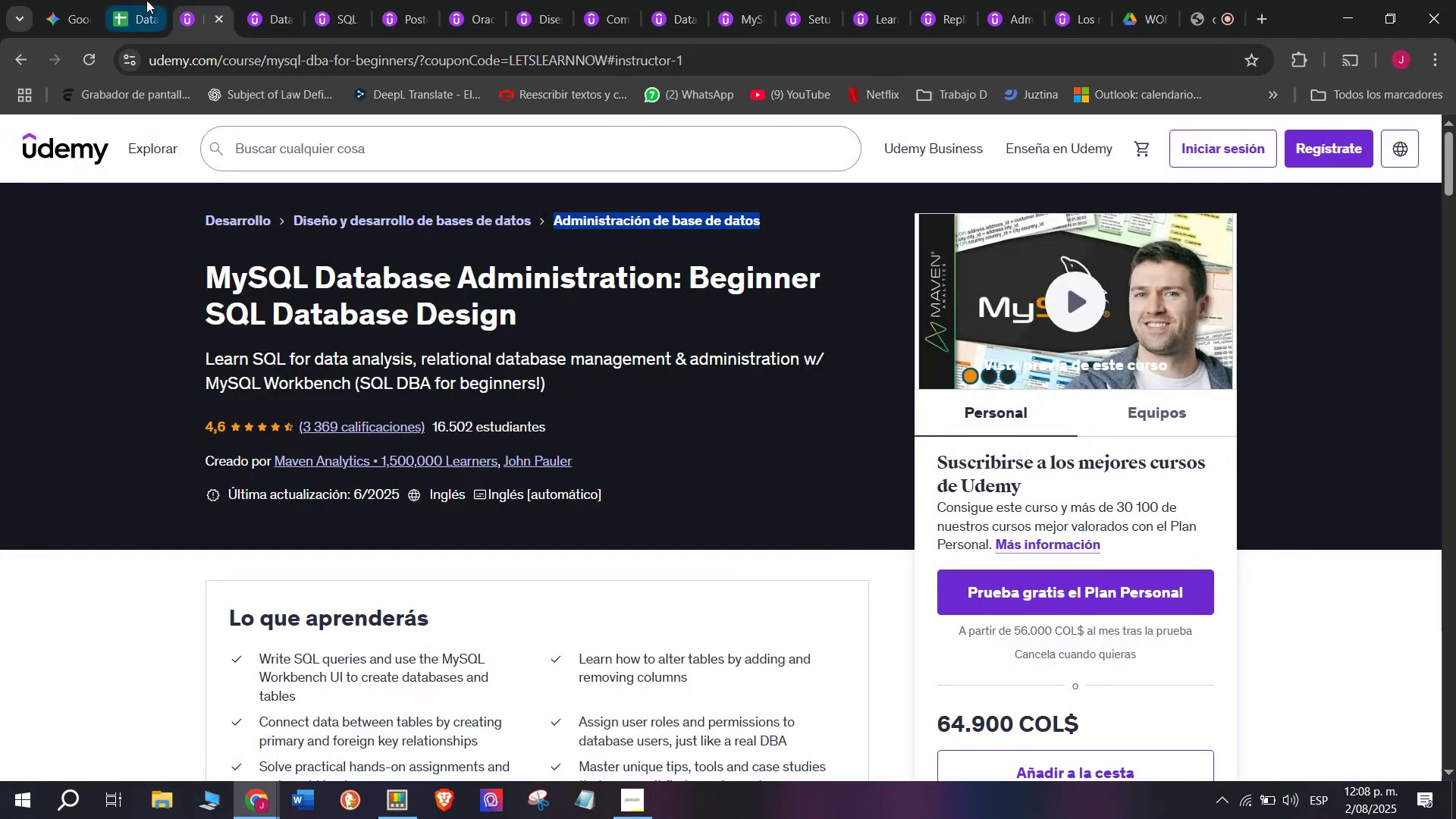 
left_click([111, 0])
 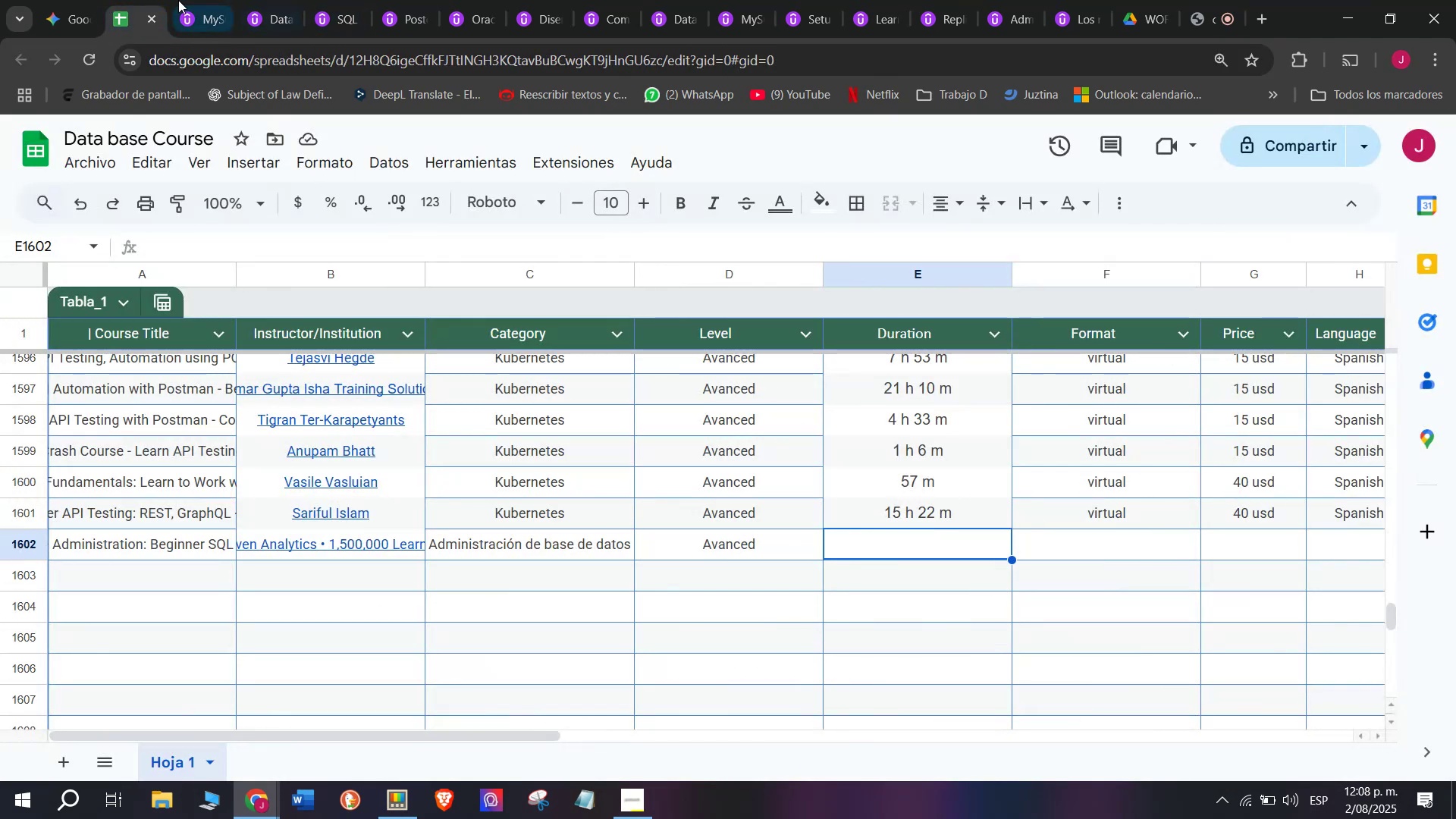 
left_click([176, 1])
 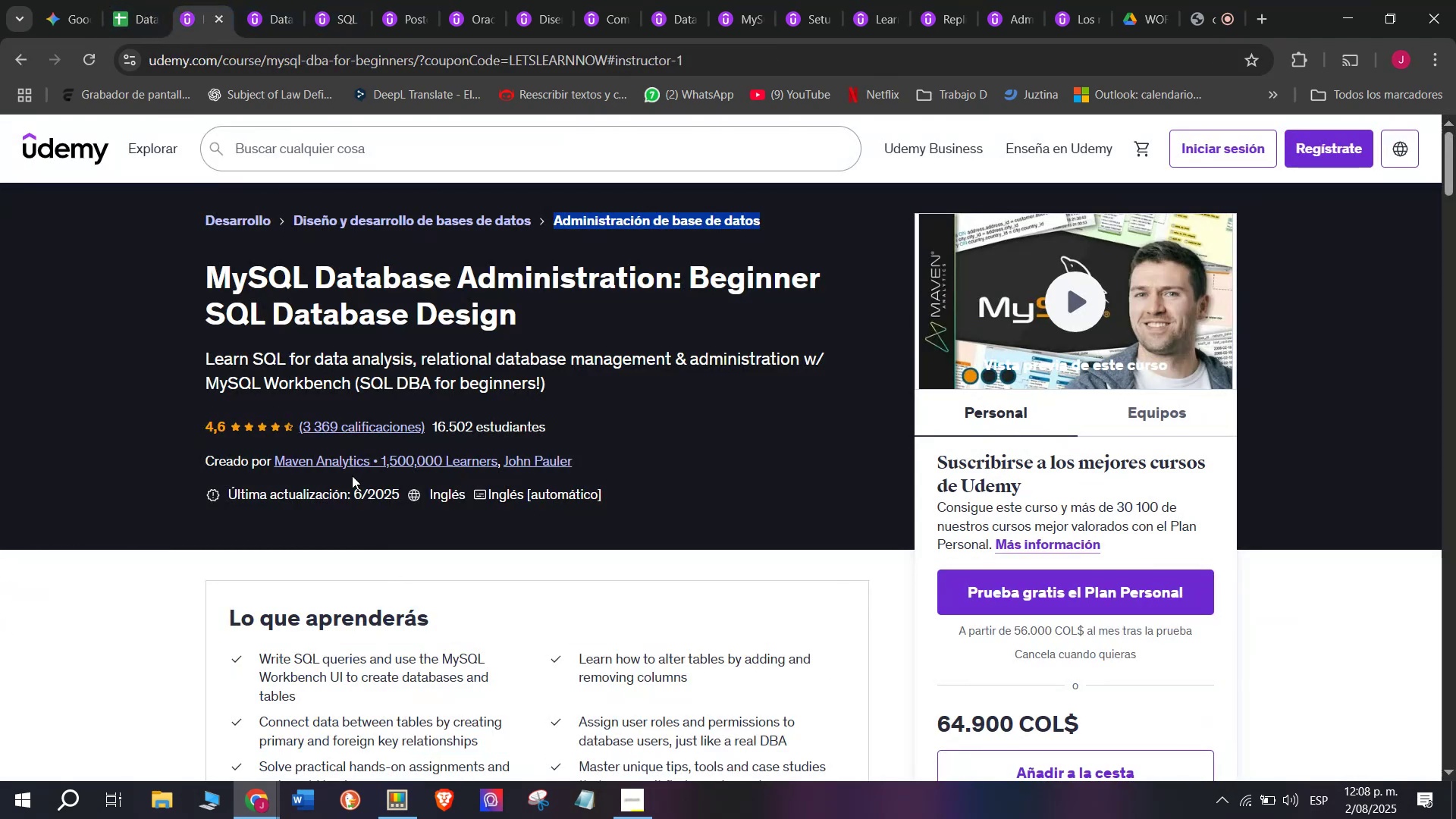 
scroll: coordinate [424, 572], scroll_direction: down, amount: 3.0
 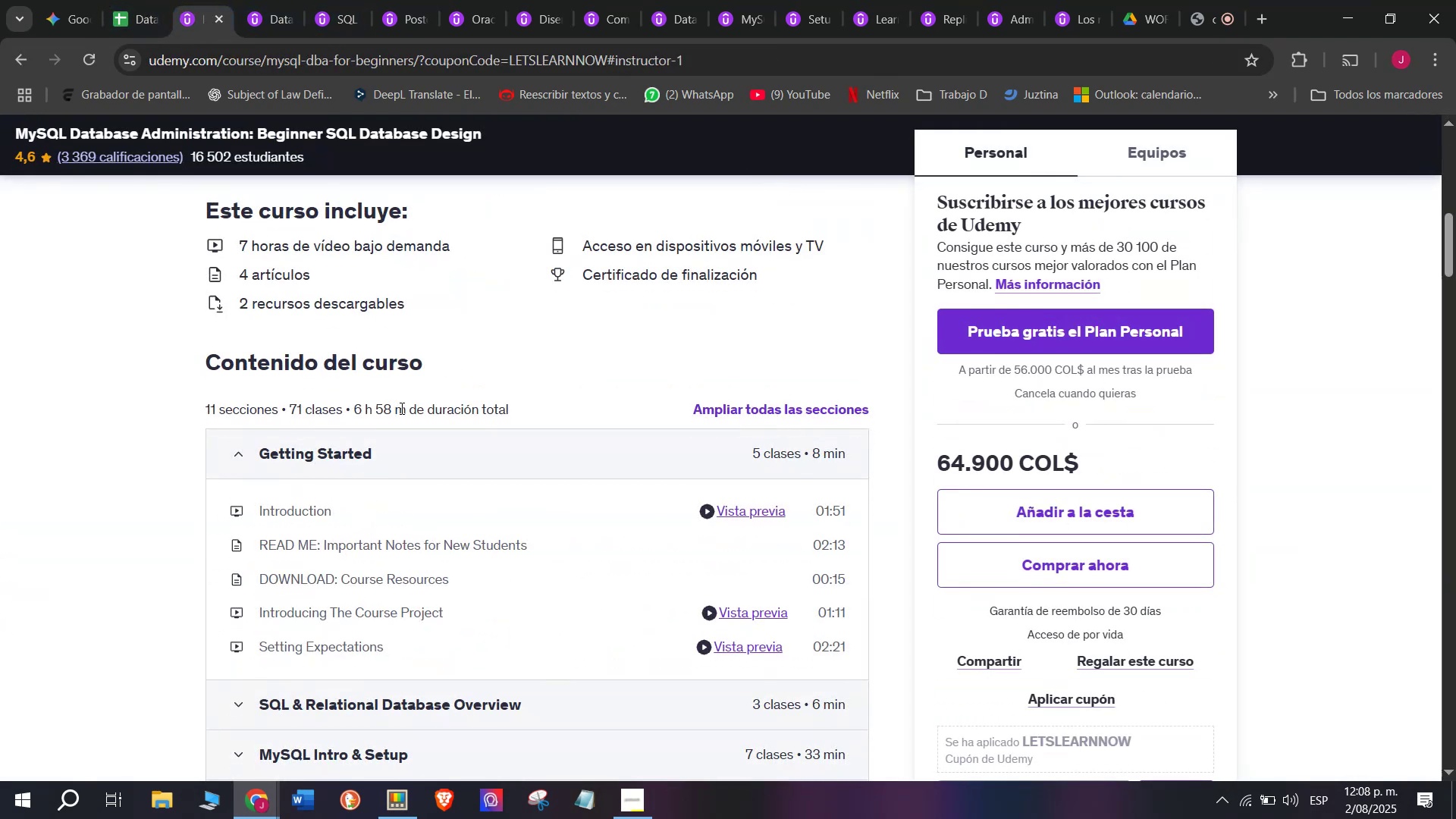 
left_click_drag(start_coordinate=[403, 408], to_coordinate=[355, 398])
 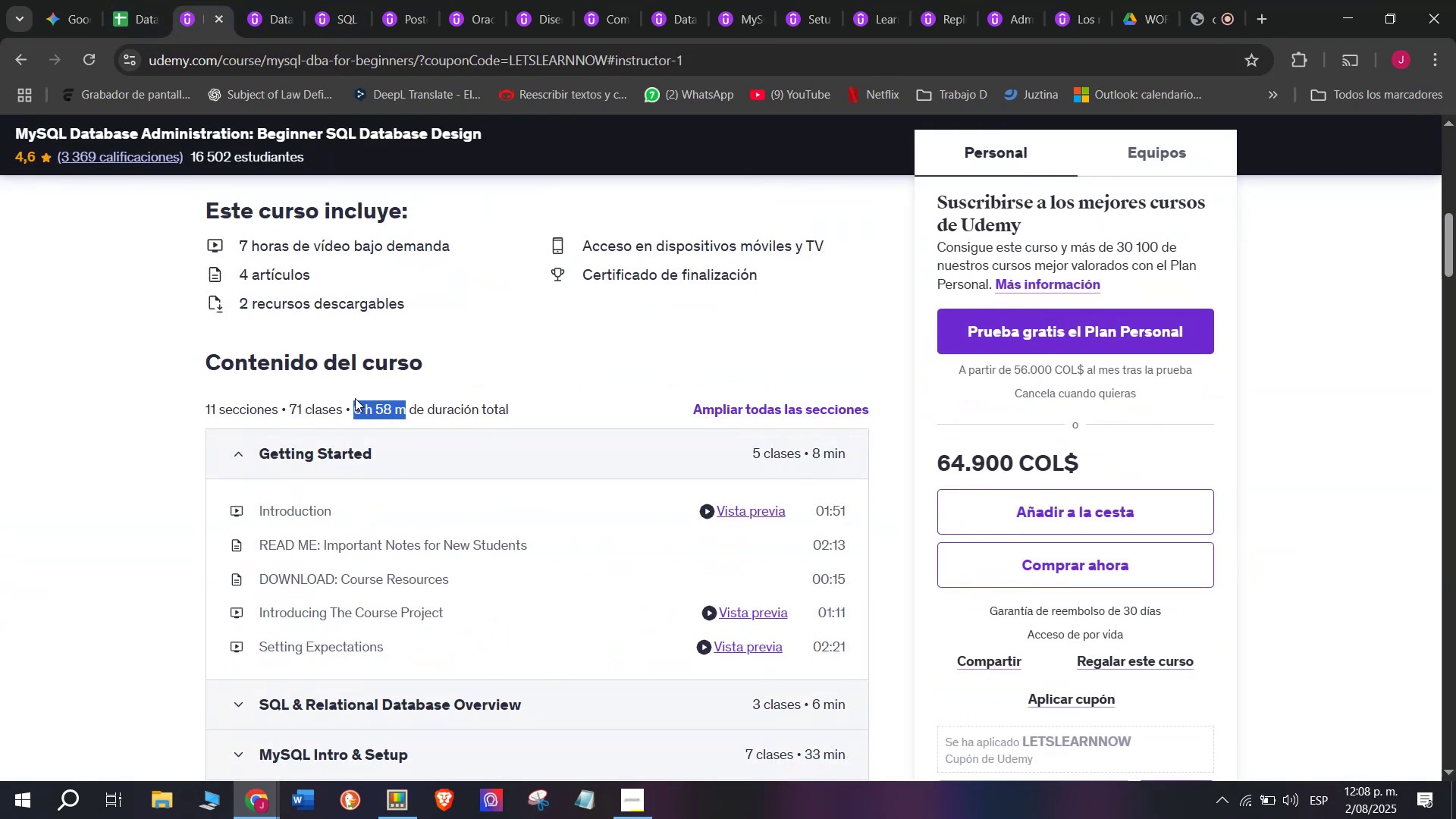 
key(Break)
 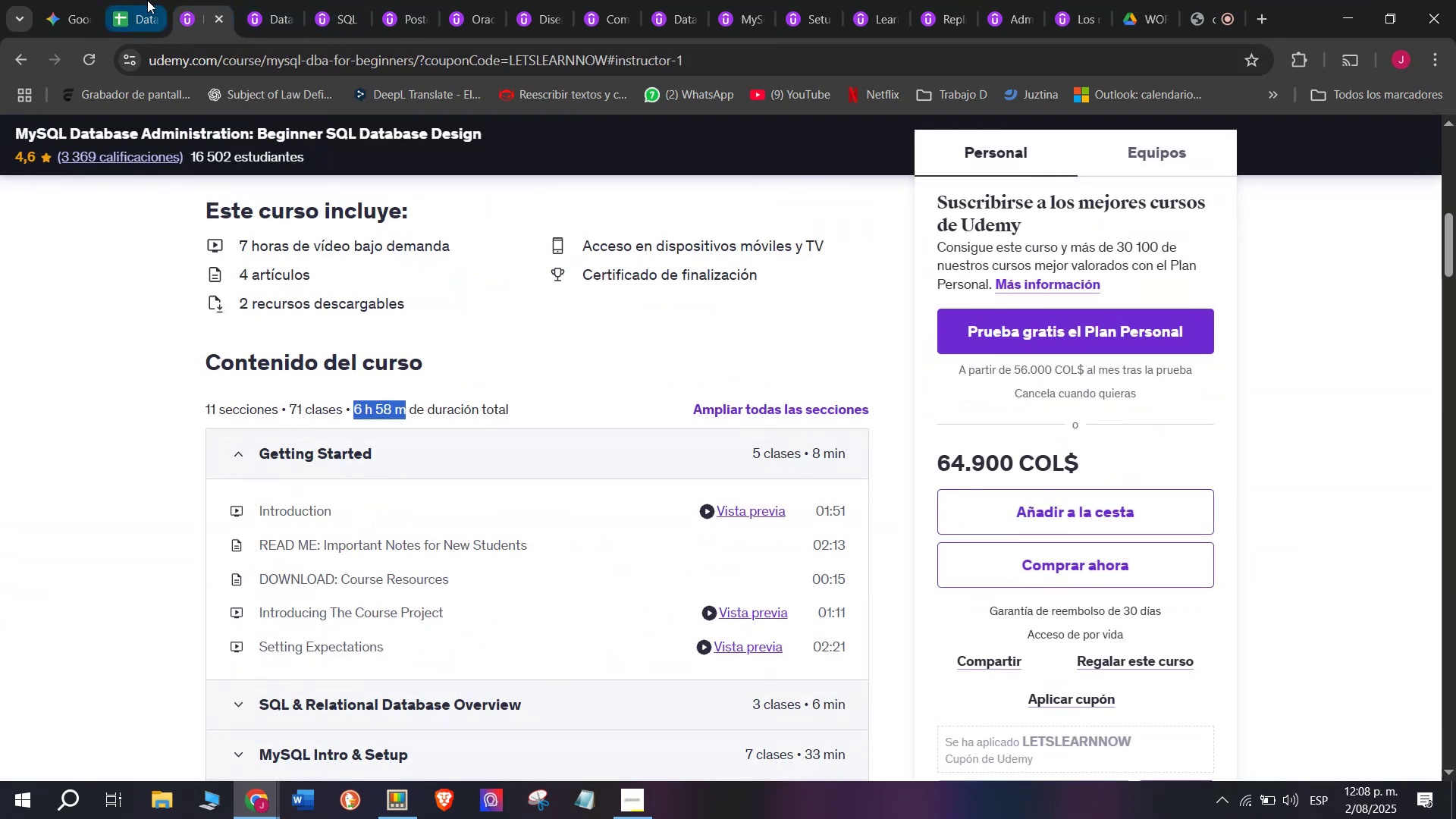 
key(Control+ControlLeft)
 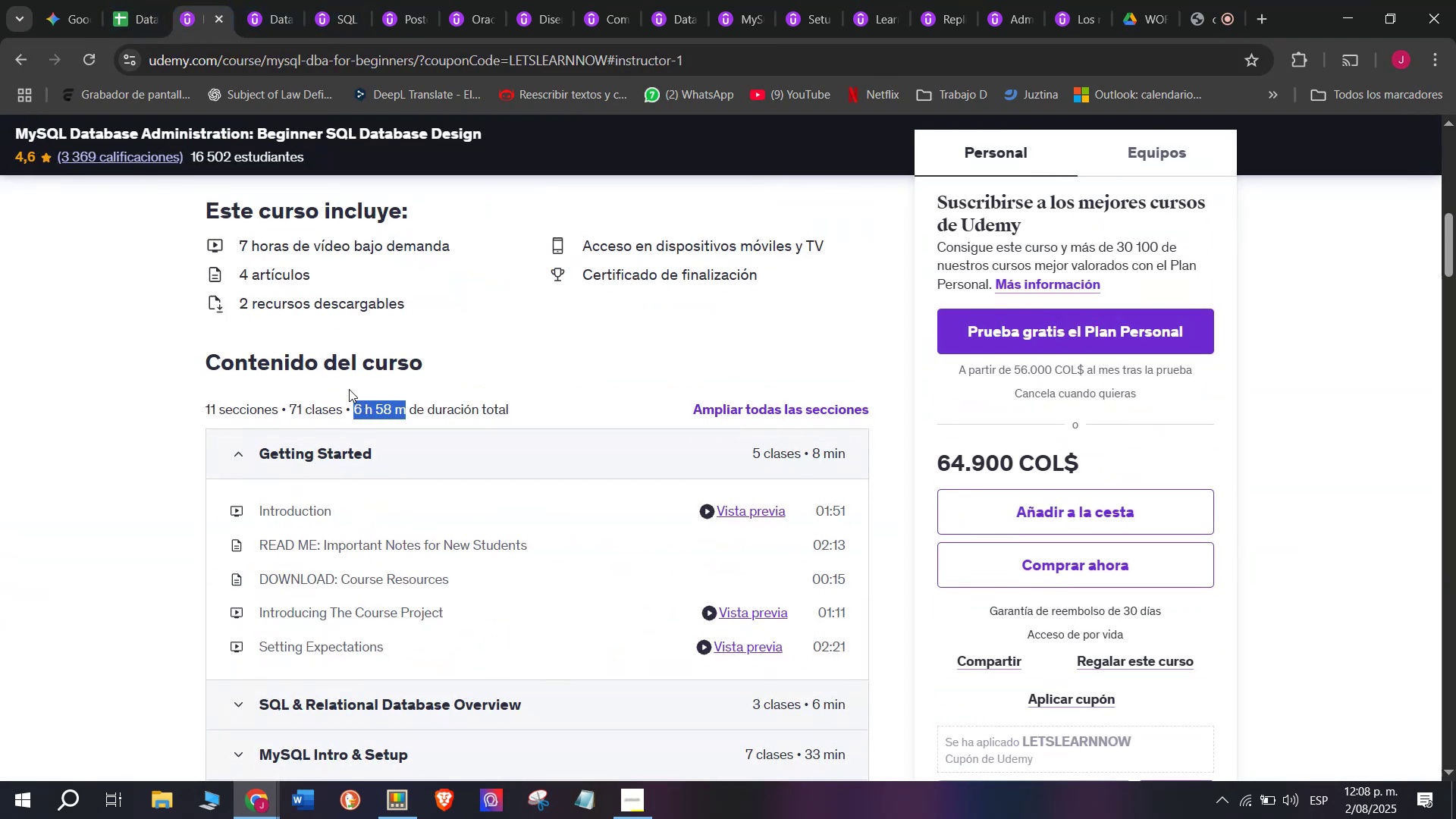 
key(Control+C)
 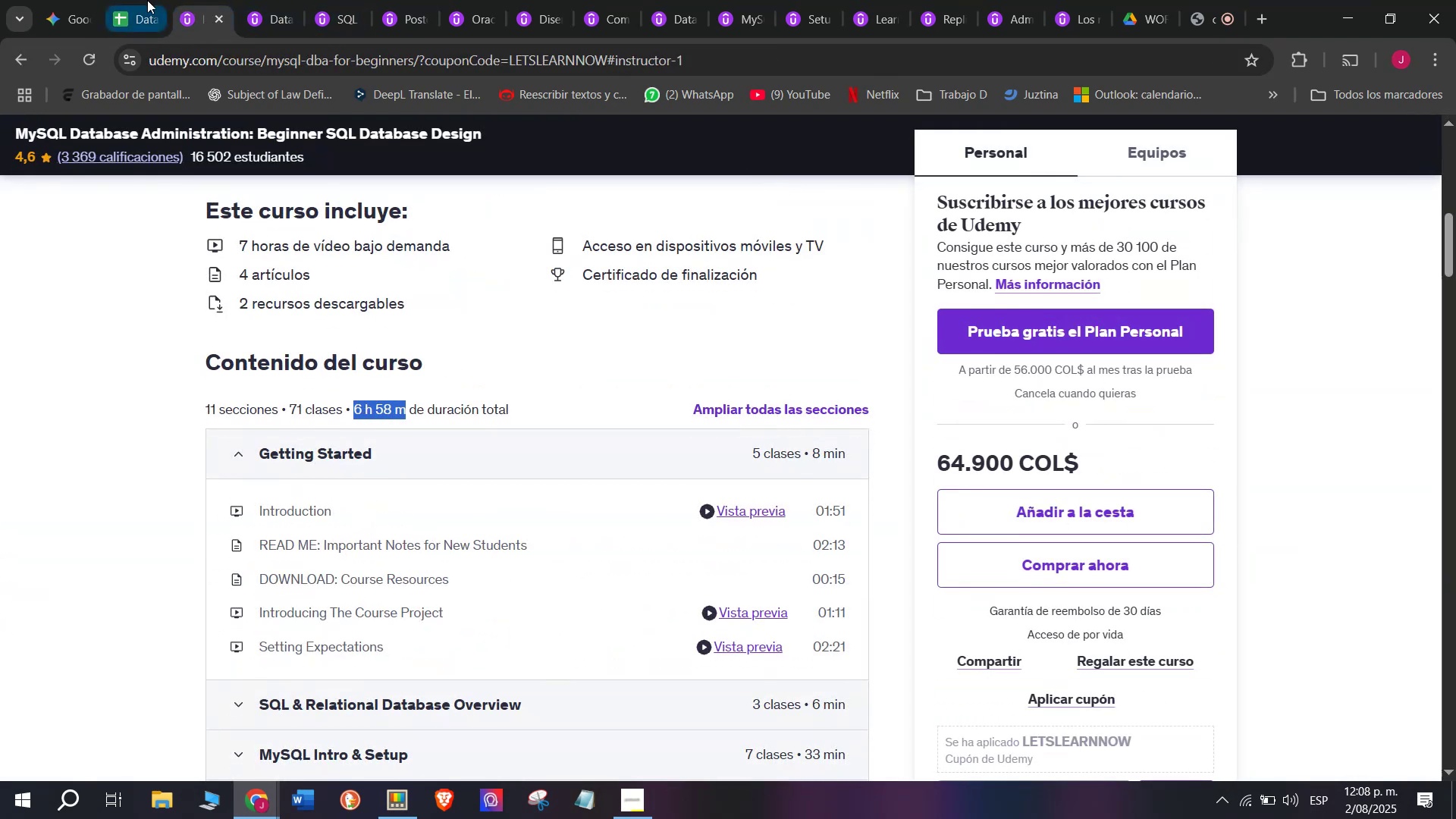 
left_click([147, 0])
 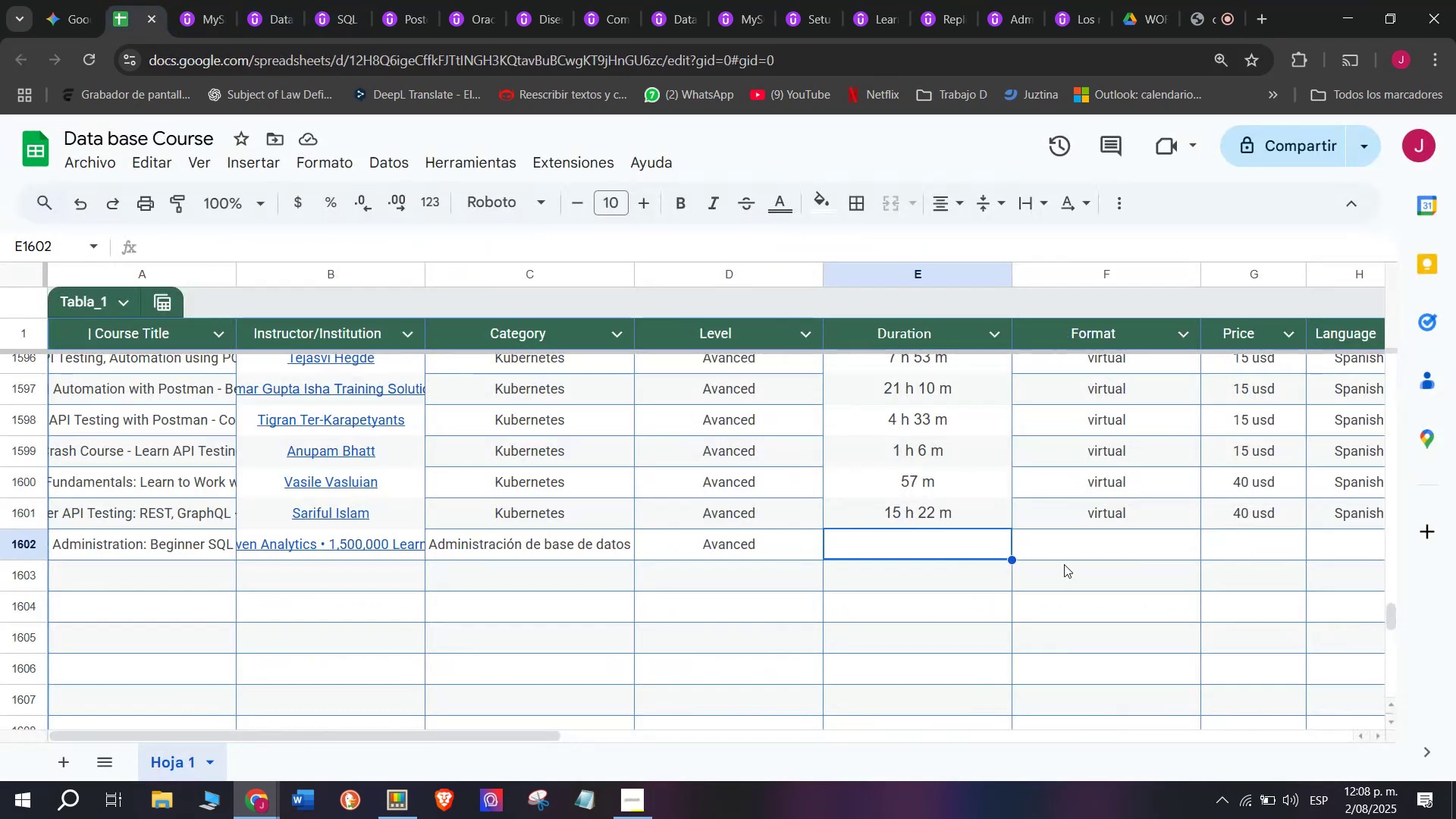 
key(Z)
 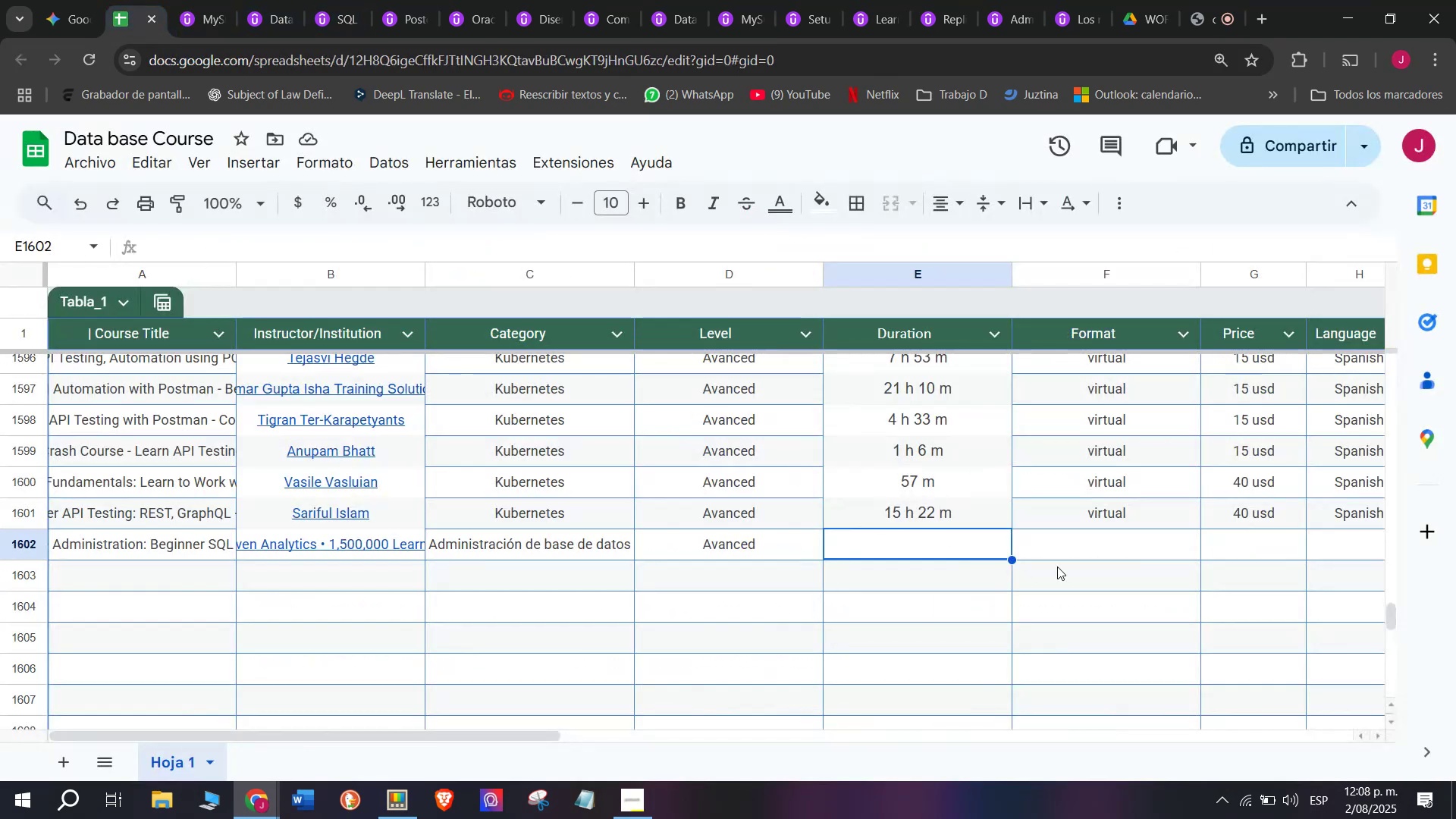 
key(Control+ControlLeft)
 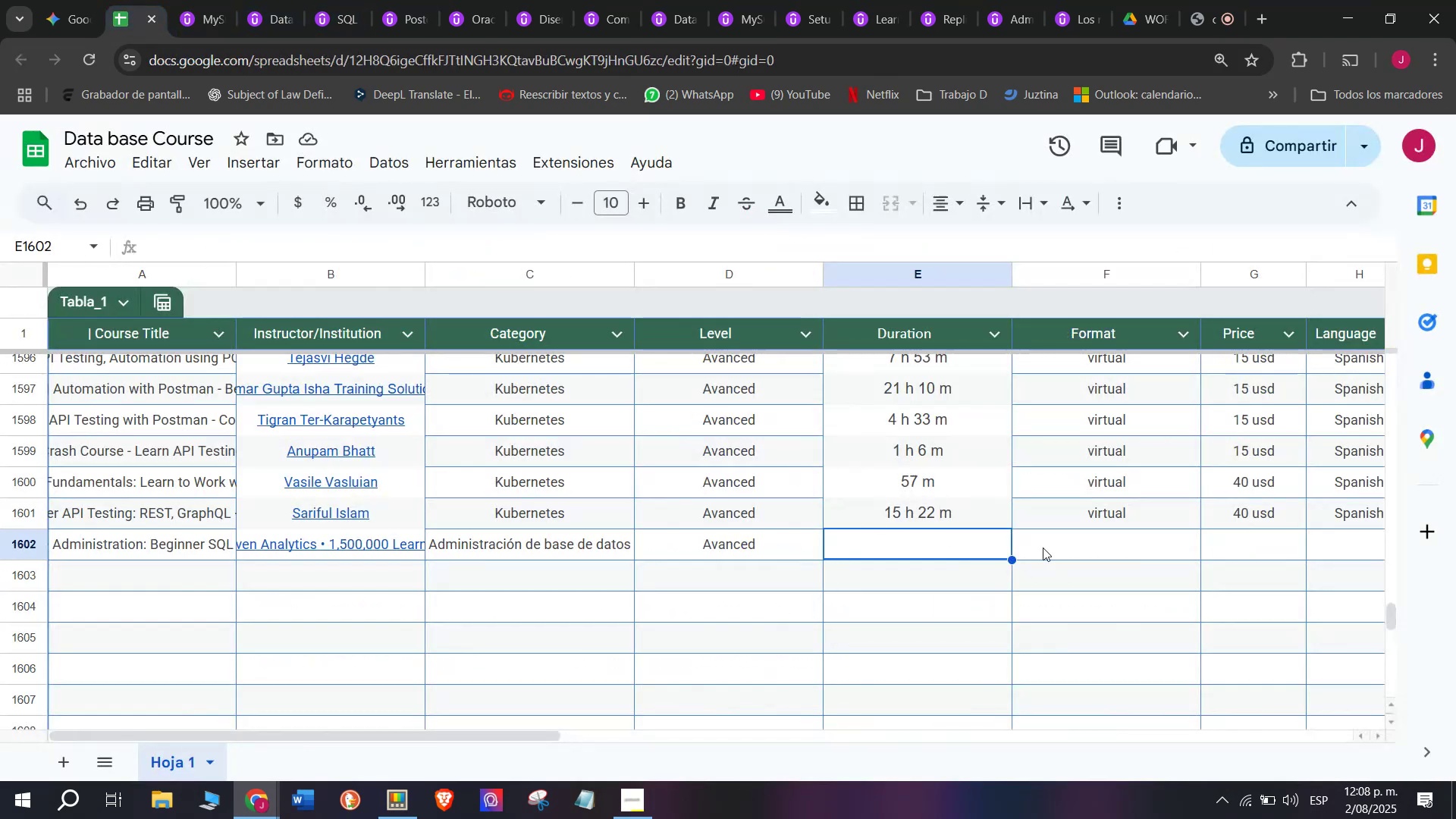 
key(Control+V)
 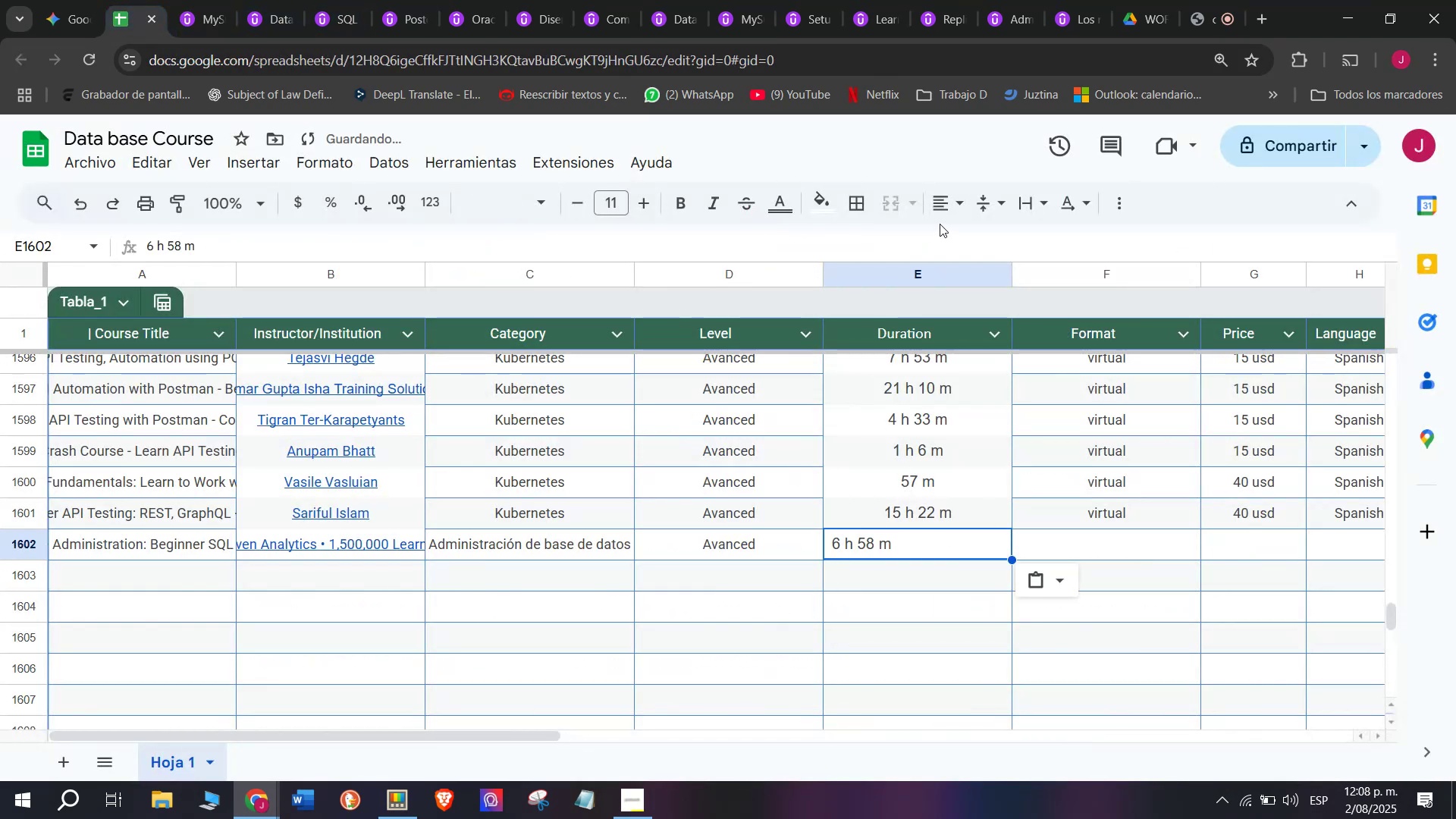 
double_click([942, 215])
 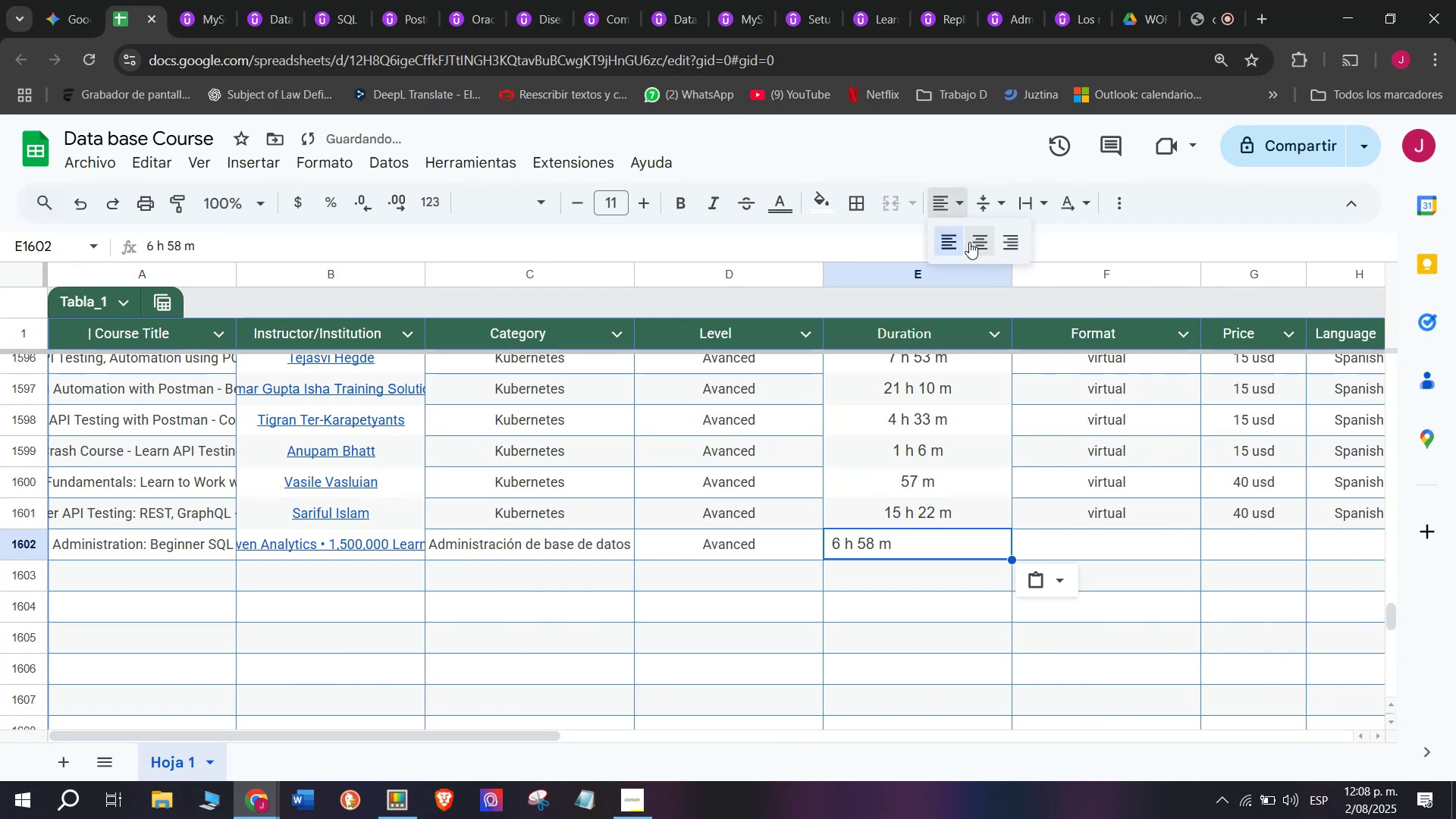 
triple_click([969, 242])
 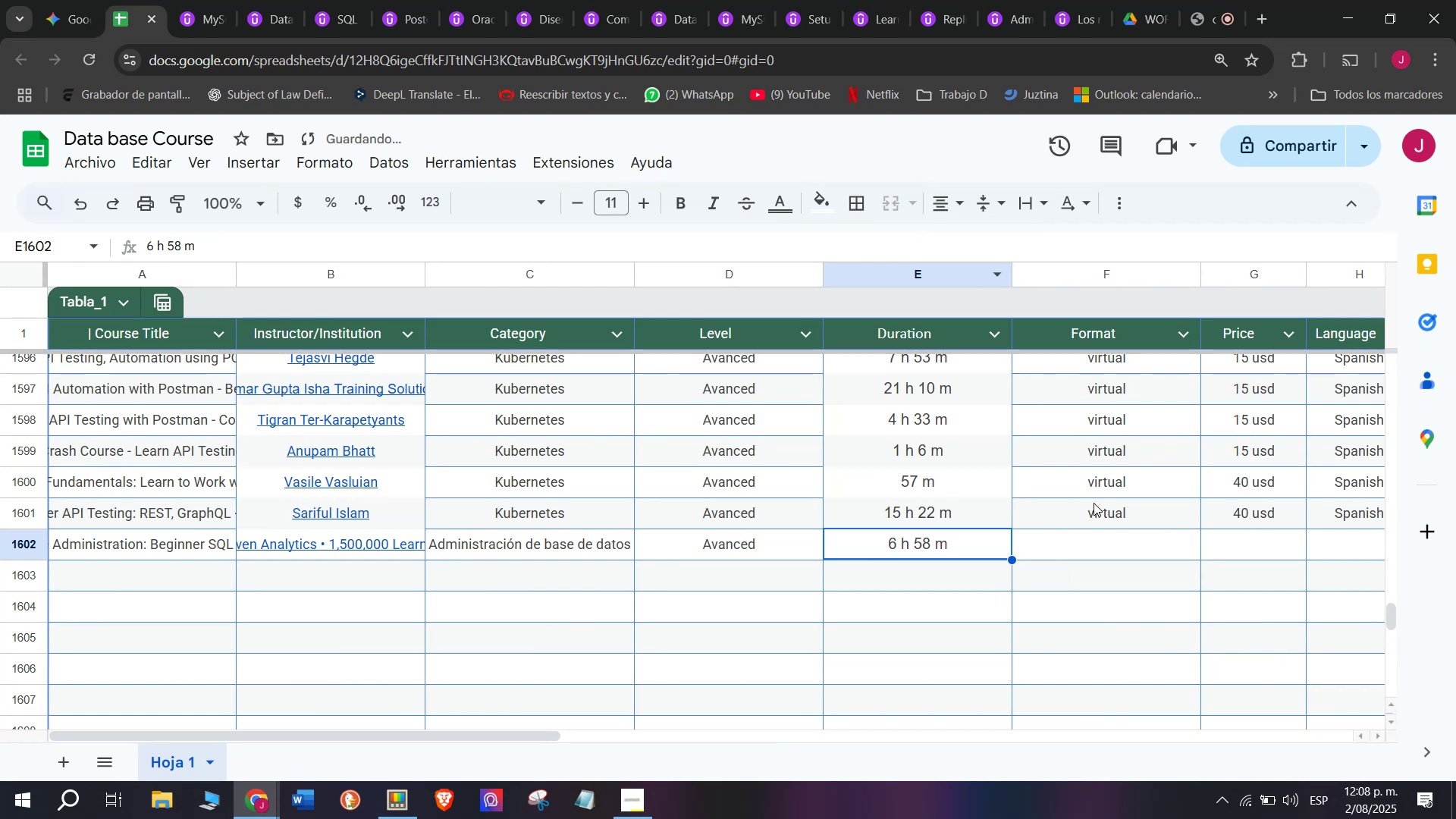 
left_click([1115, 532])
 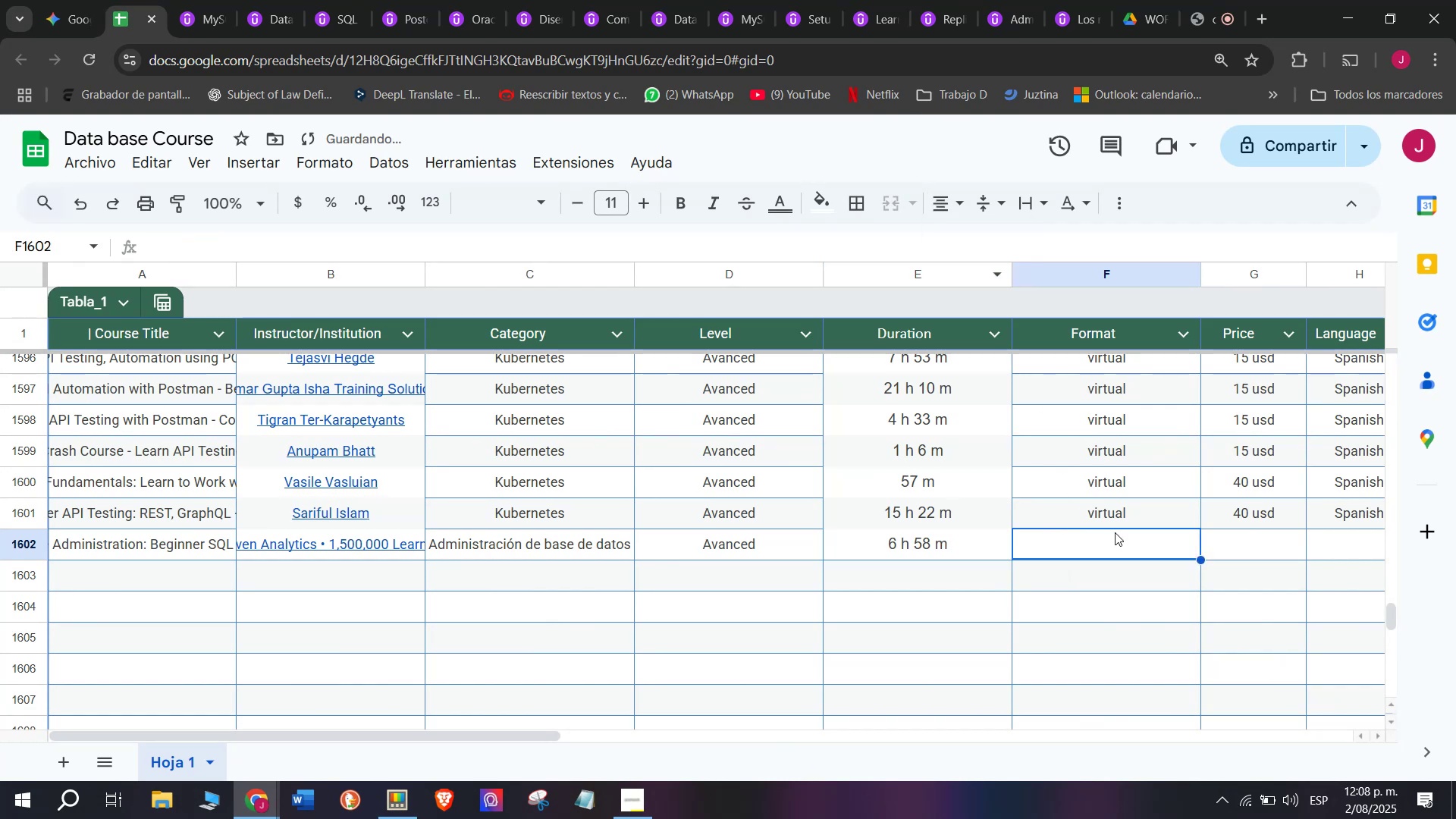 
key(Control+ControlLeft)
 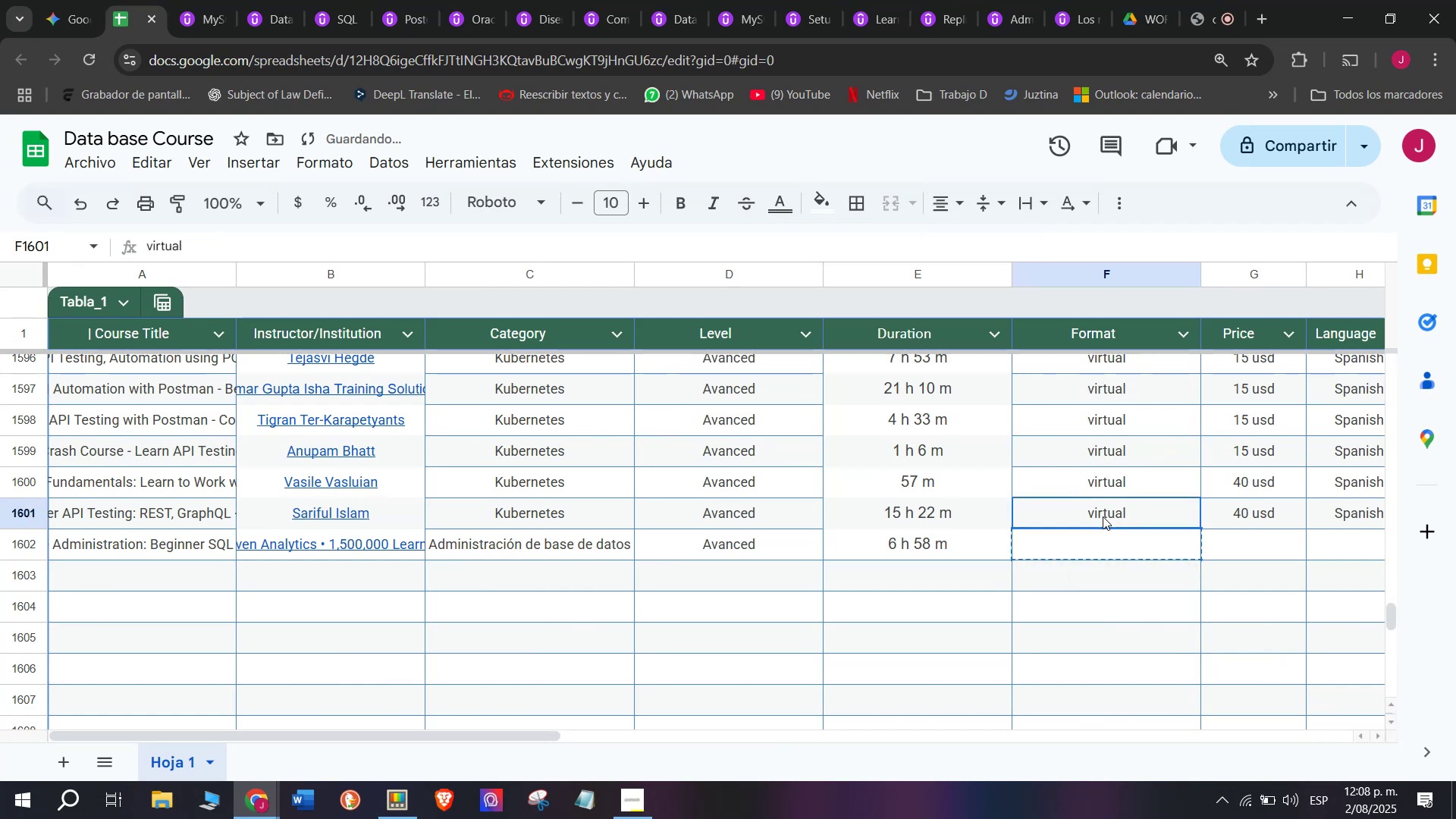 
key(Break)
 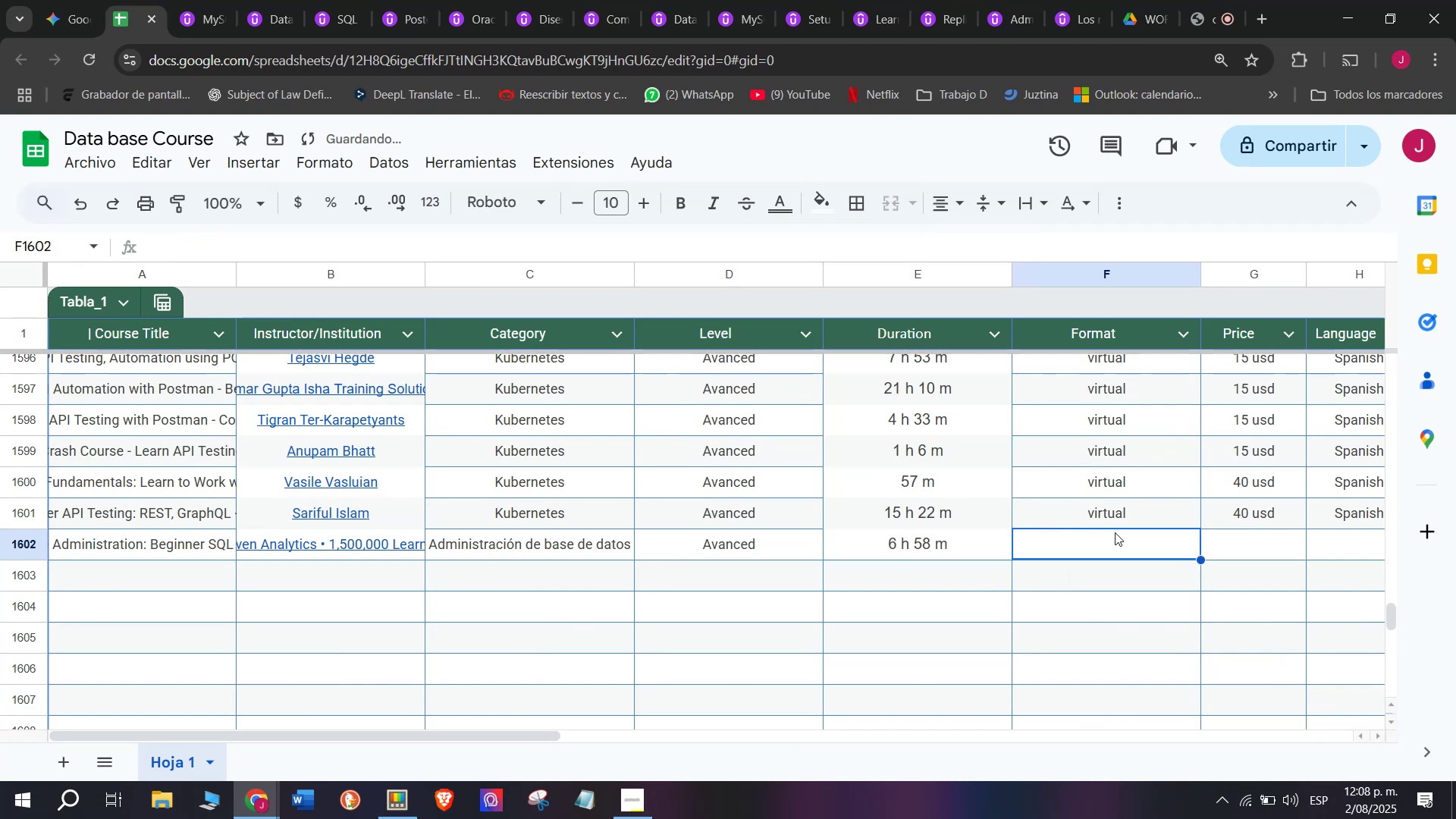 
key(Control+C)
 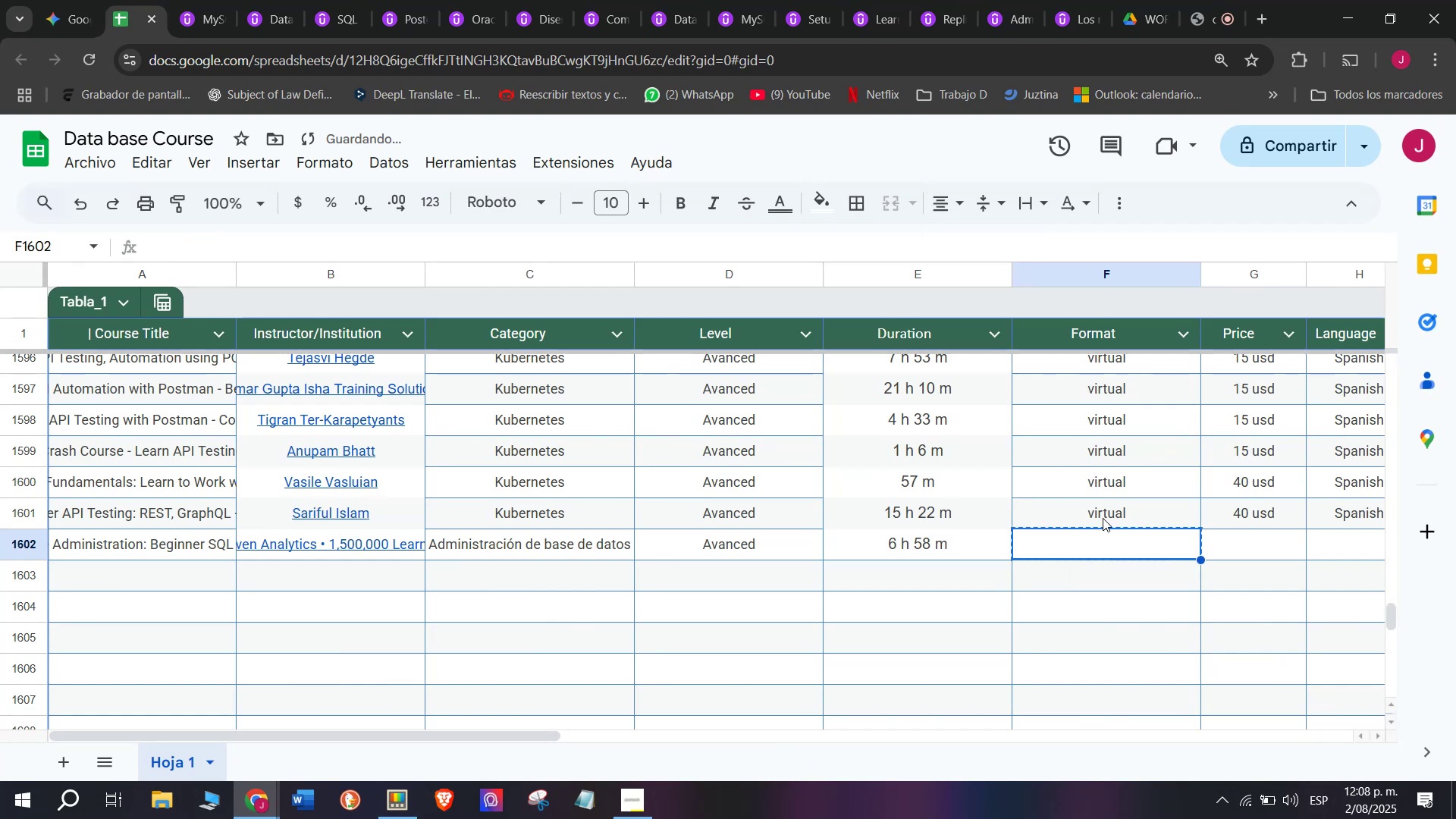 
left_click([1103, 516])
 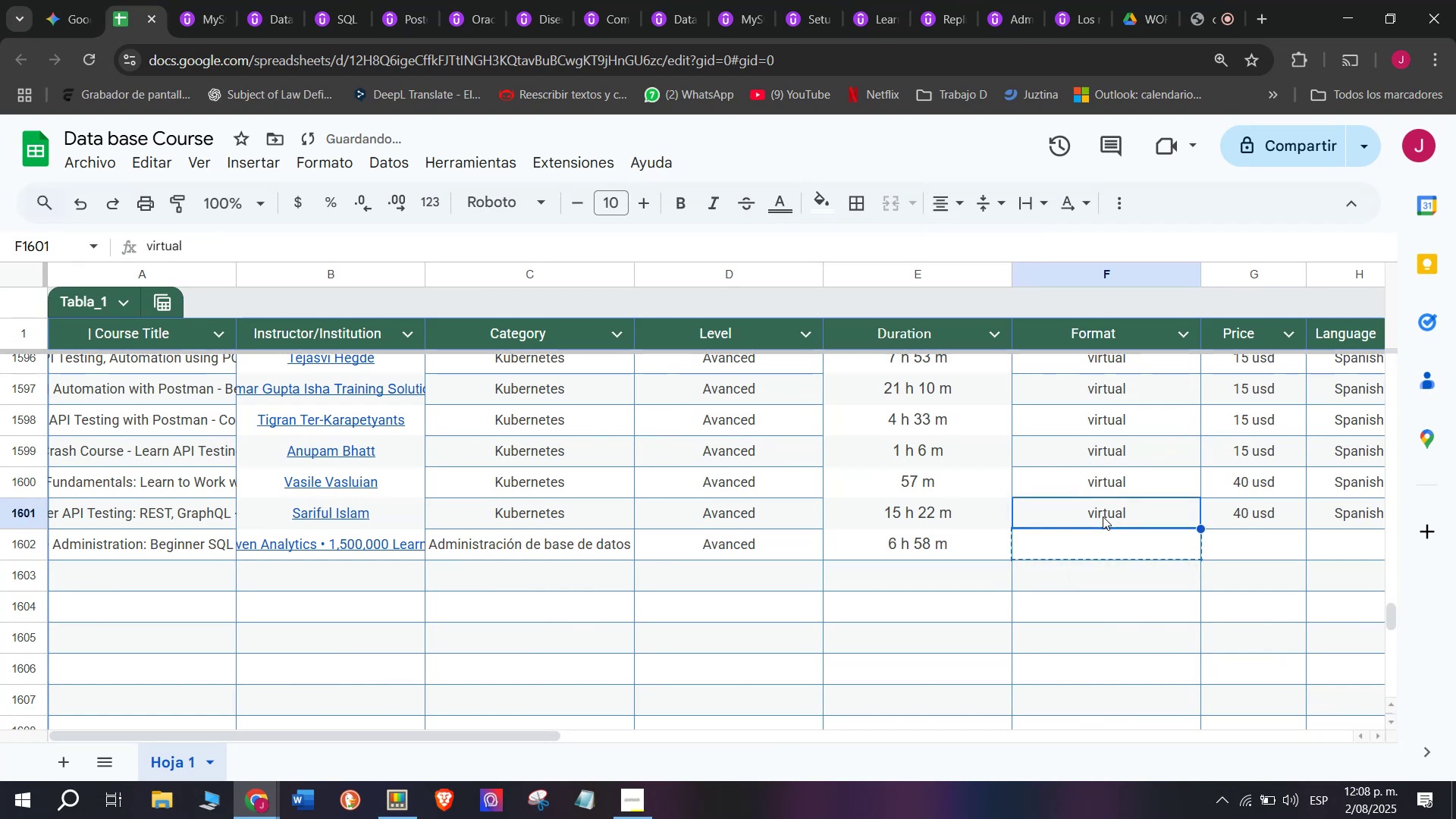 
key(Break)
 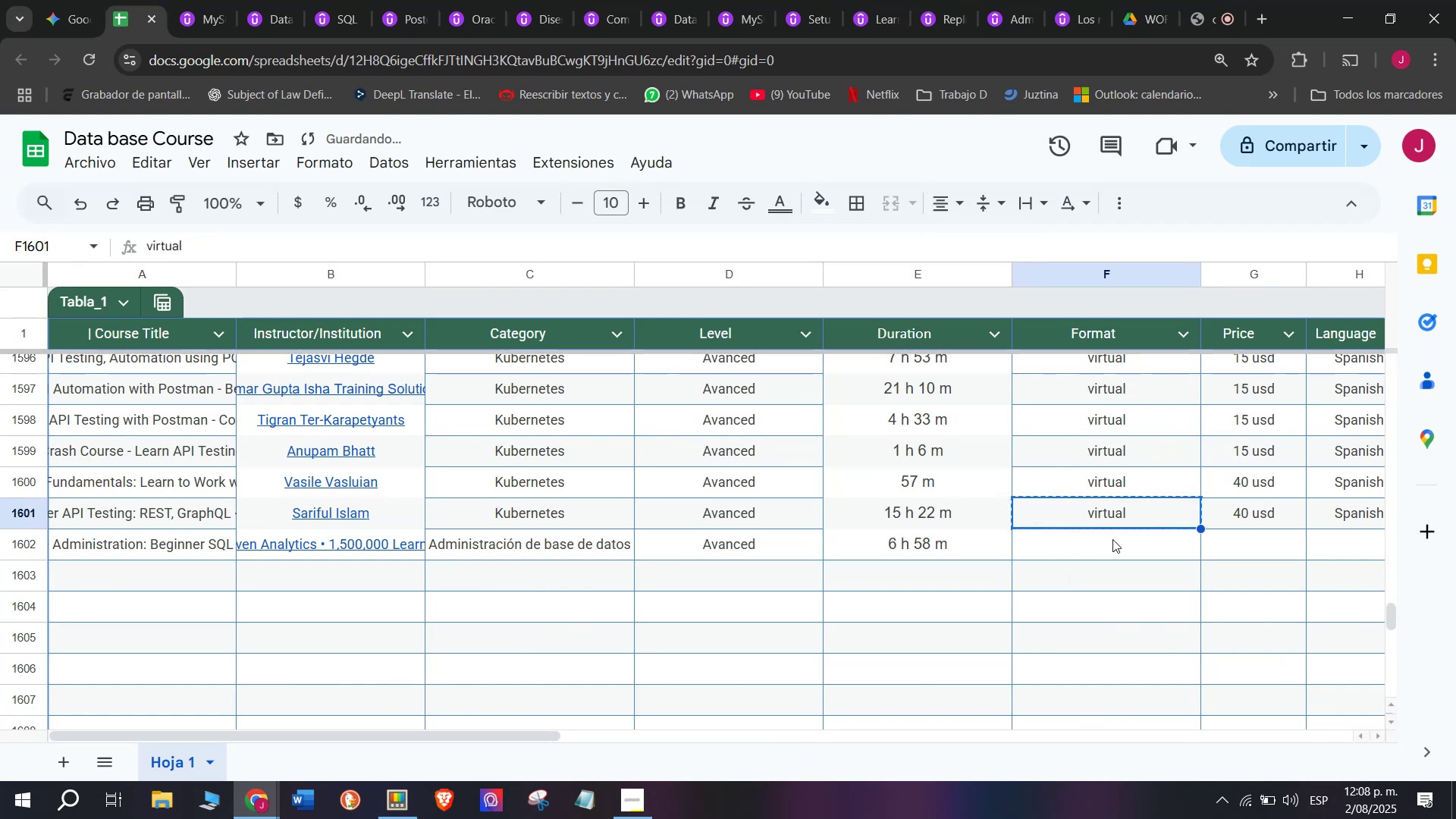 
key(Control+ControlLeft)
 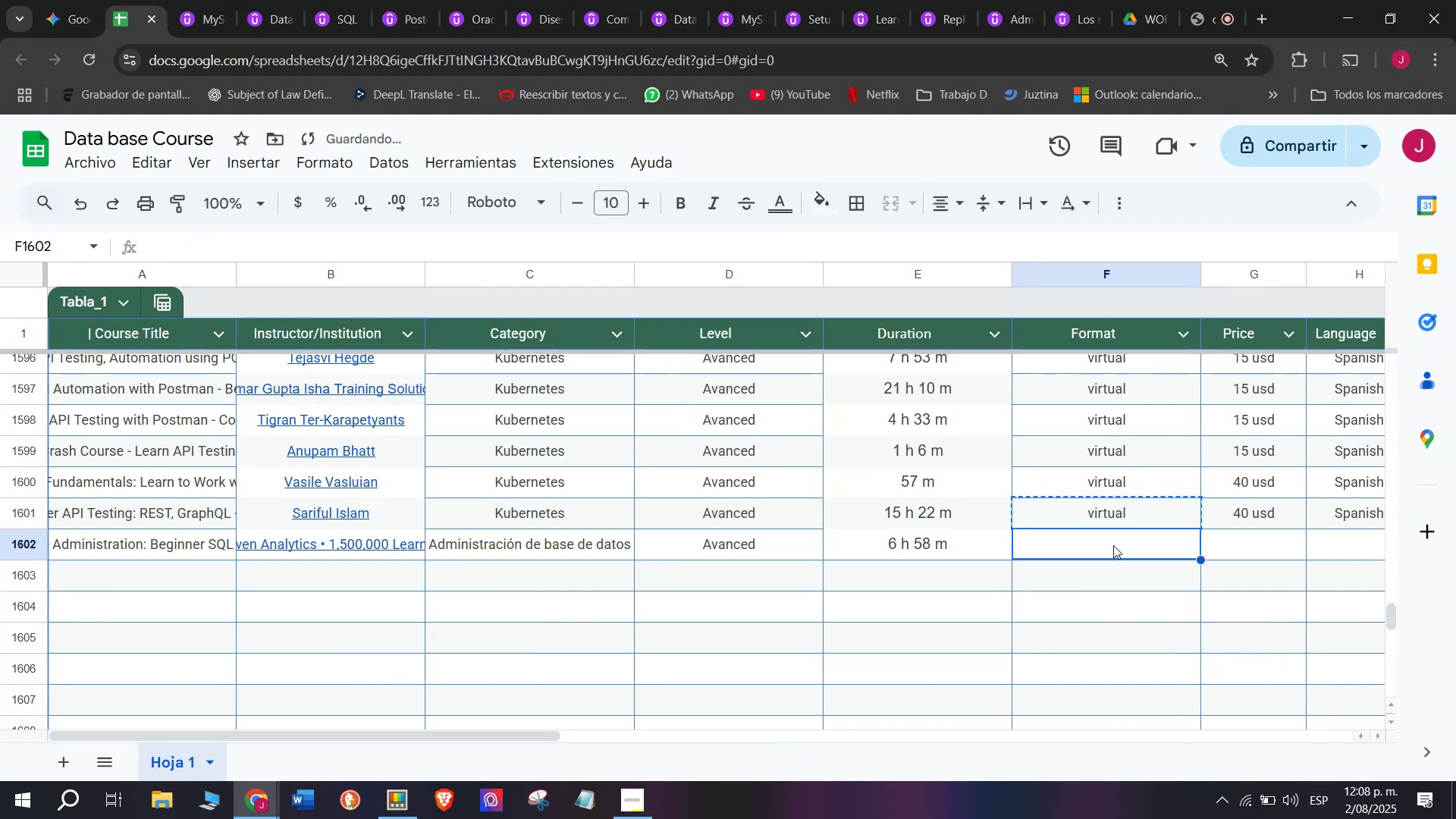 
key(Control+C)
 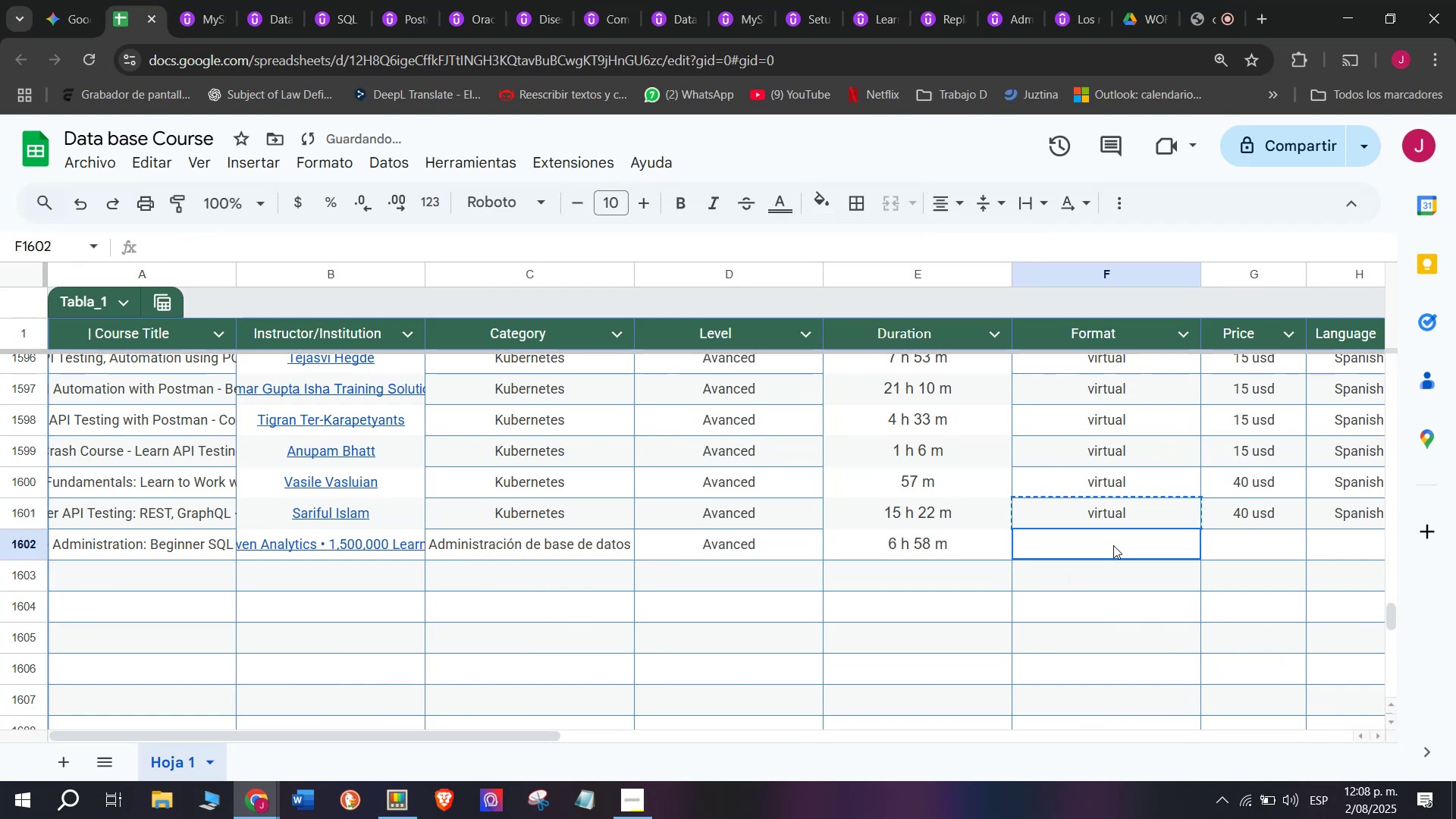 
double_click([1113, 545])
 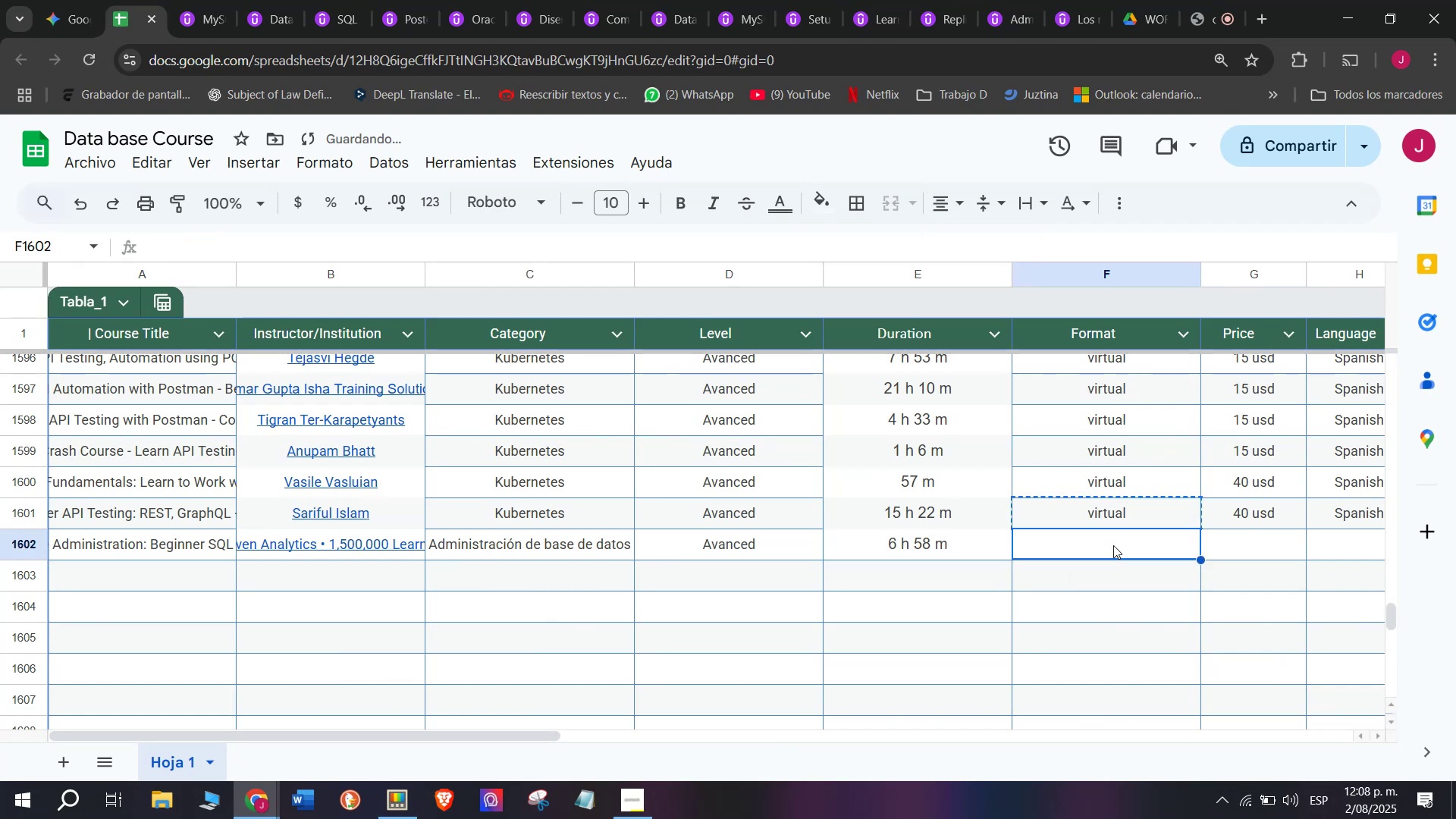 
key(Z)
 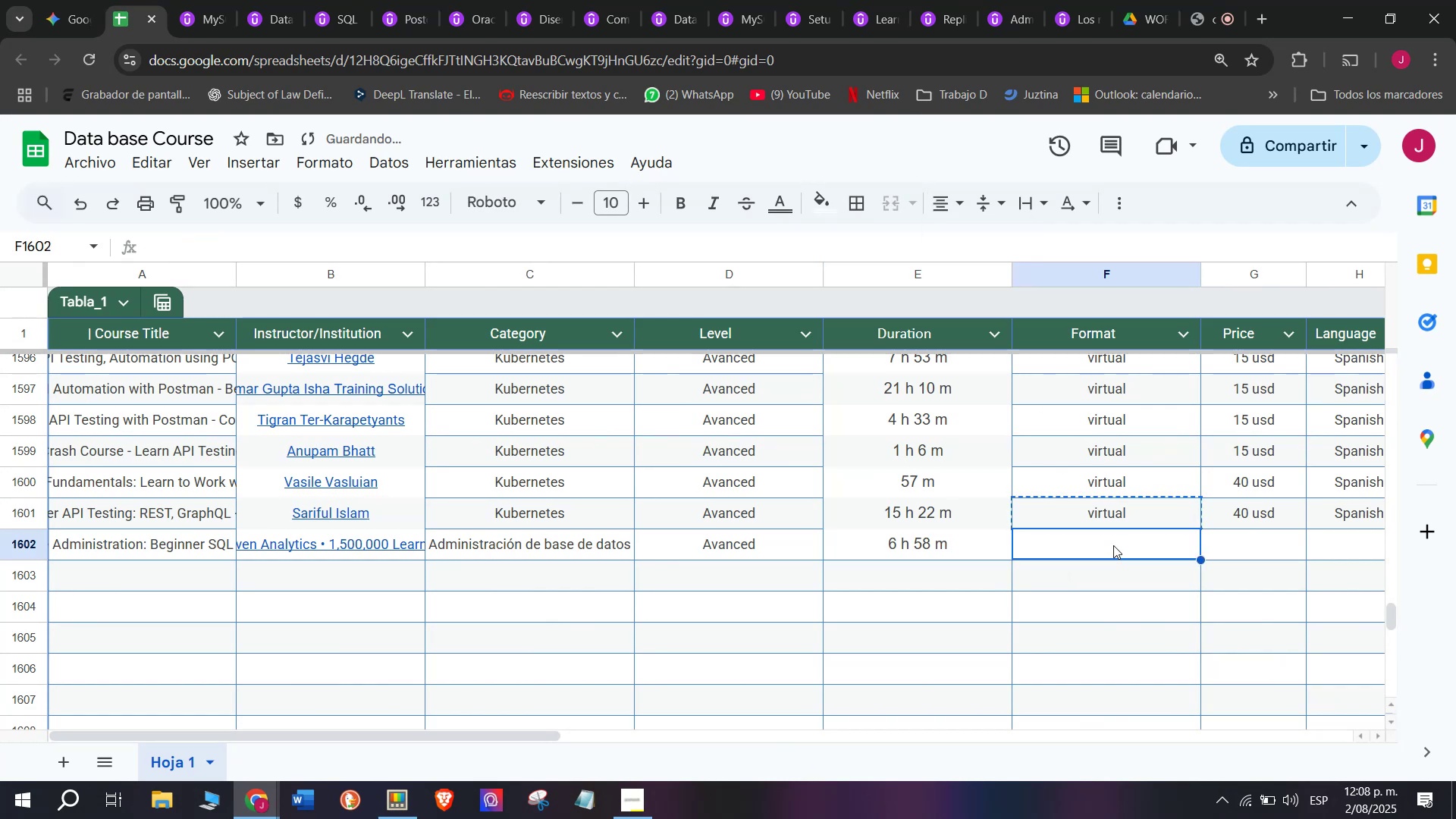 
key(Control+ControlLeft)
 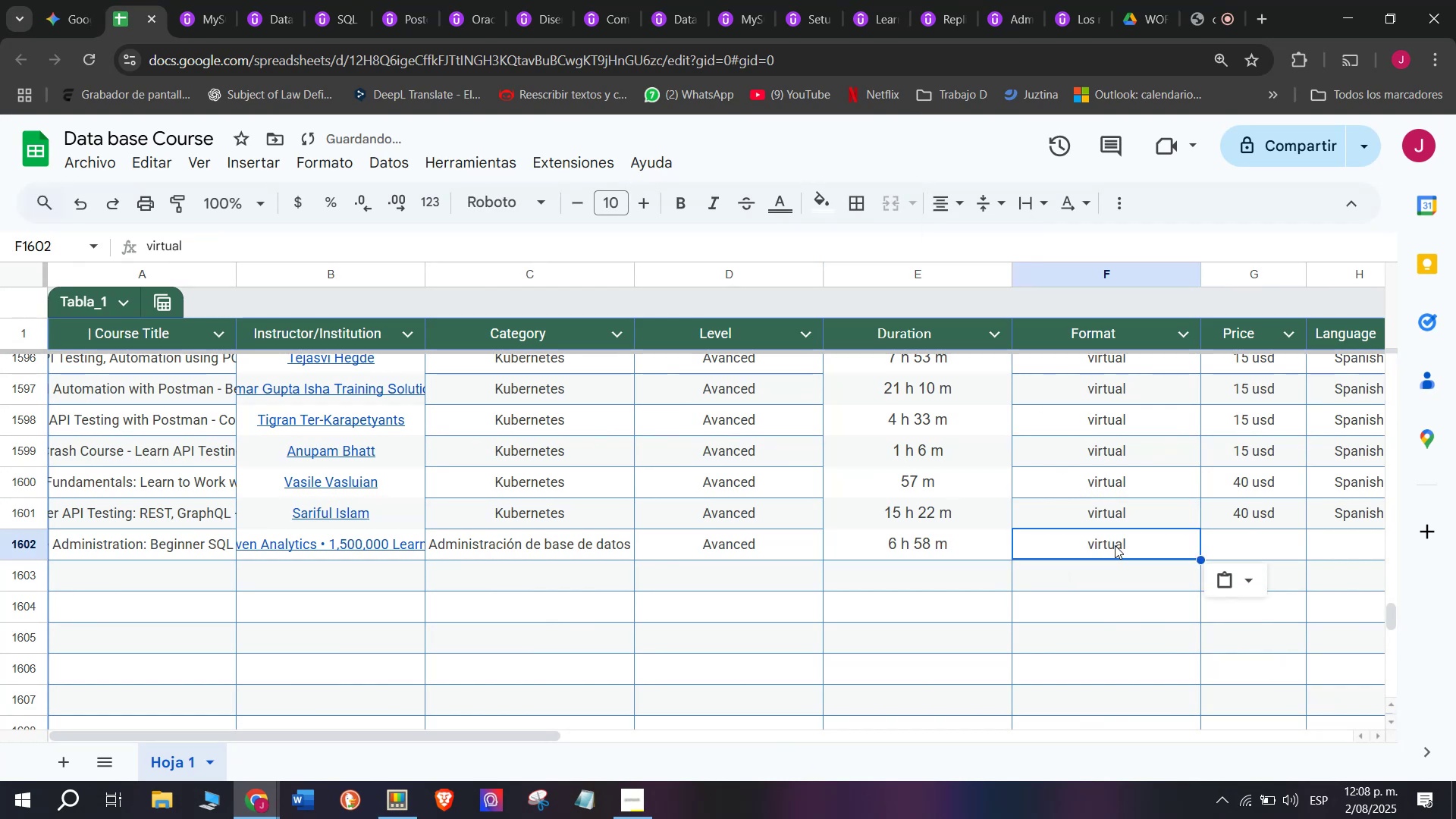 
key(Control+V)
 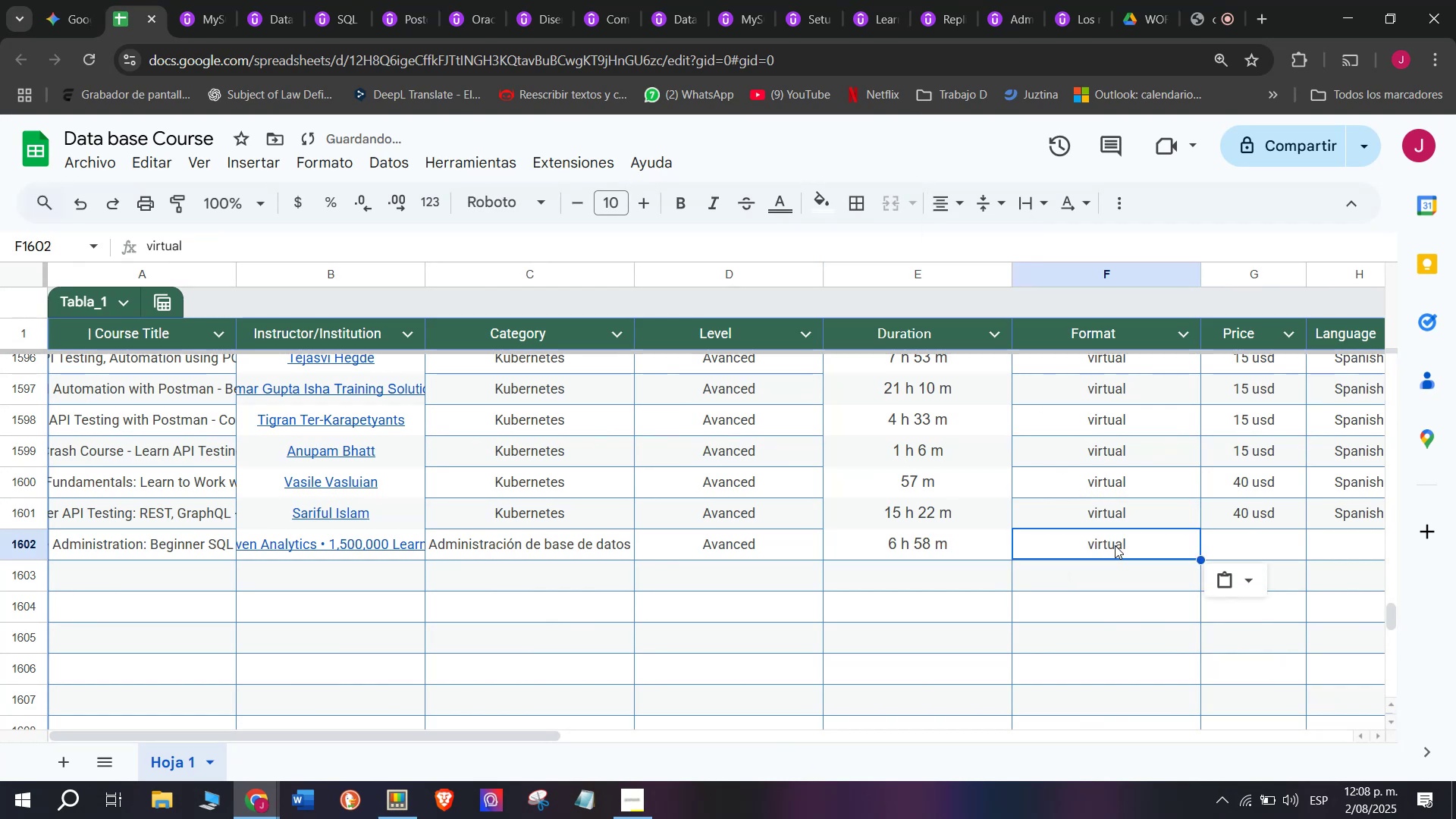 
scroll: coordinate [1055, 504], scroll_direction: none, amount: 0.0
 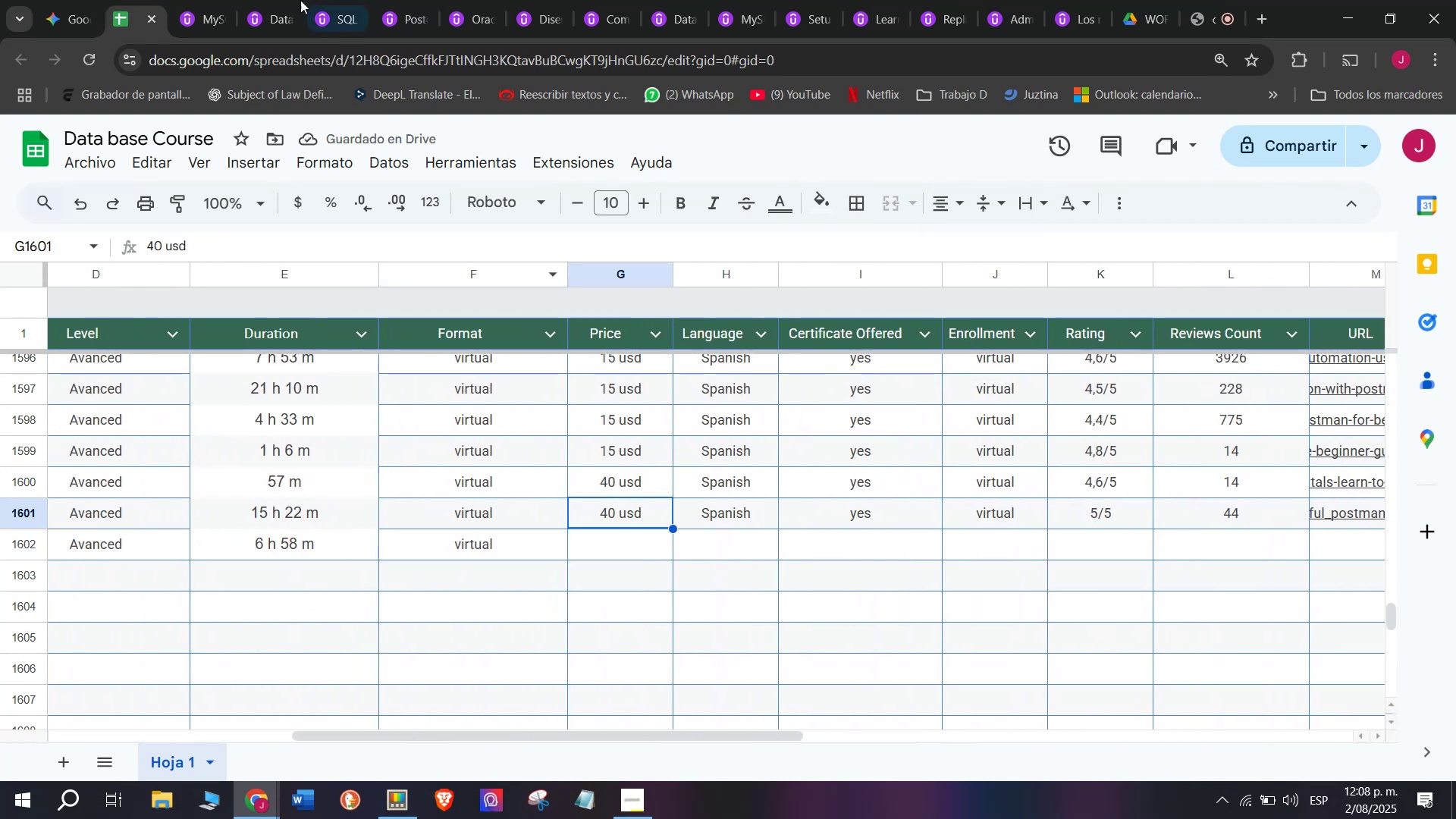 
left_click([180, 0])
 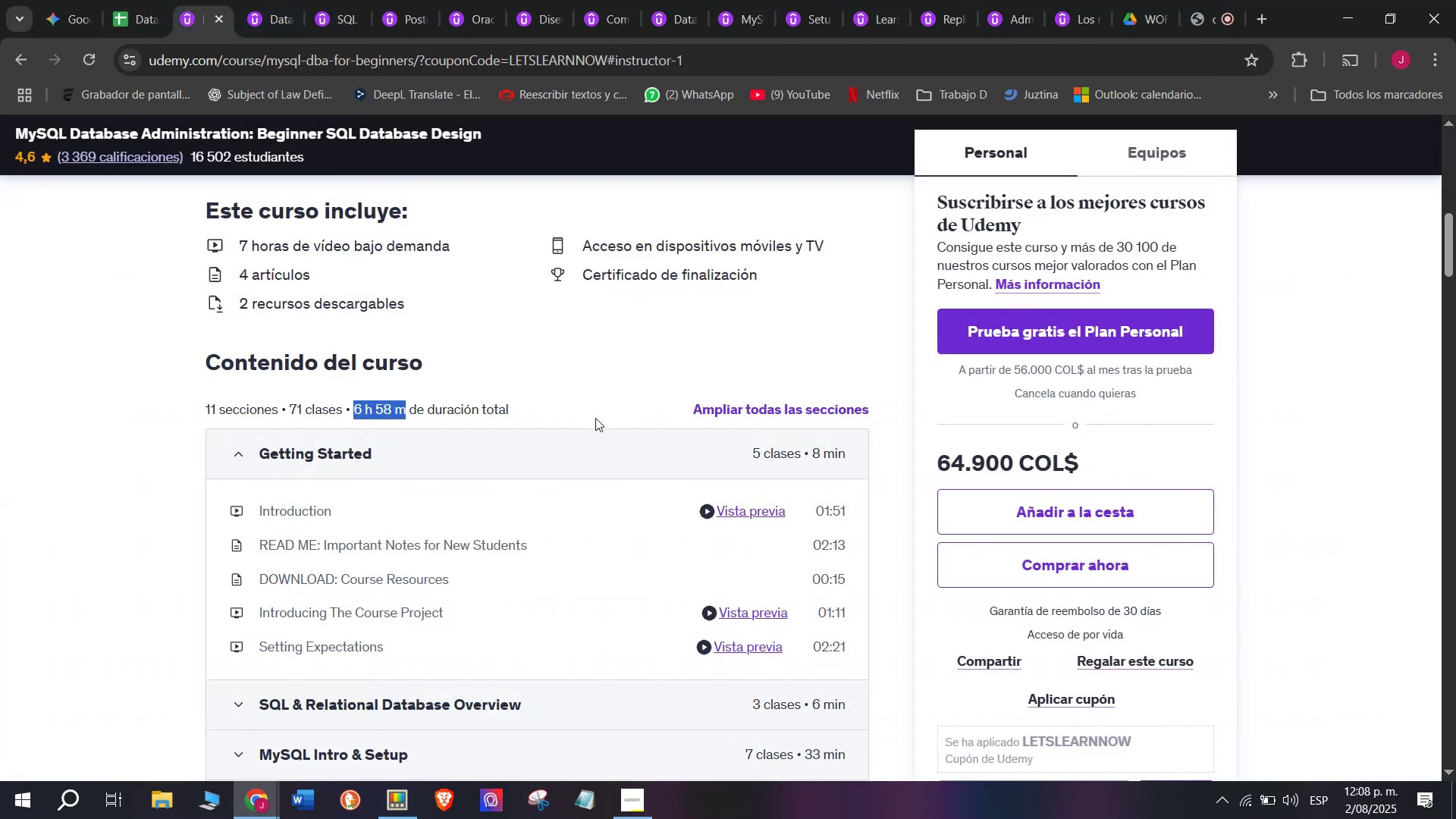 
scroll: coordinate [579, 430], scroll_direction: up, amount: 3.0
 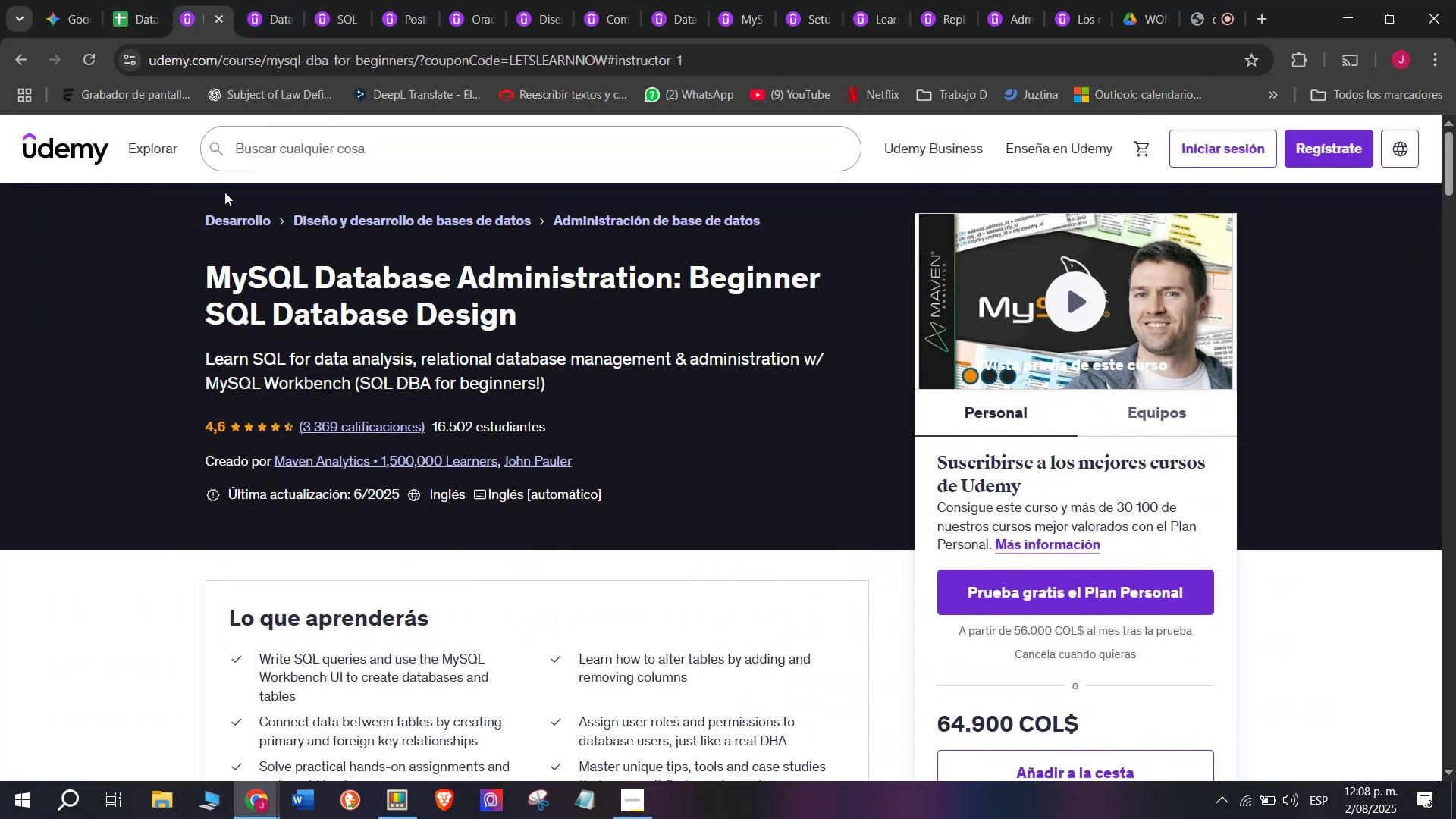 
left_click([157, 0])
 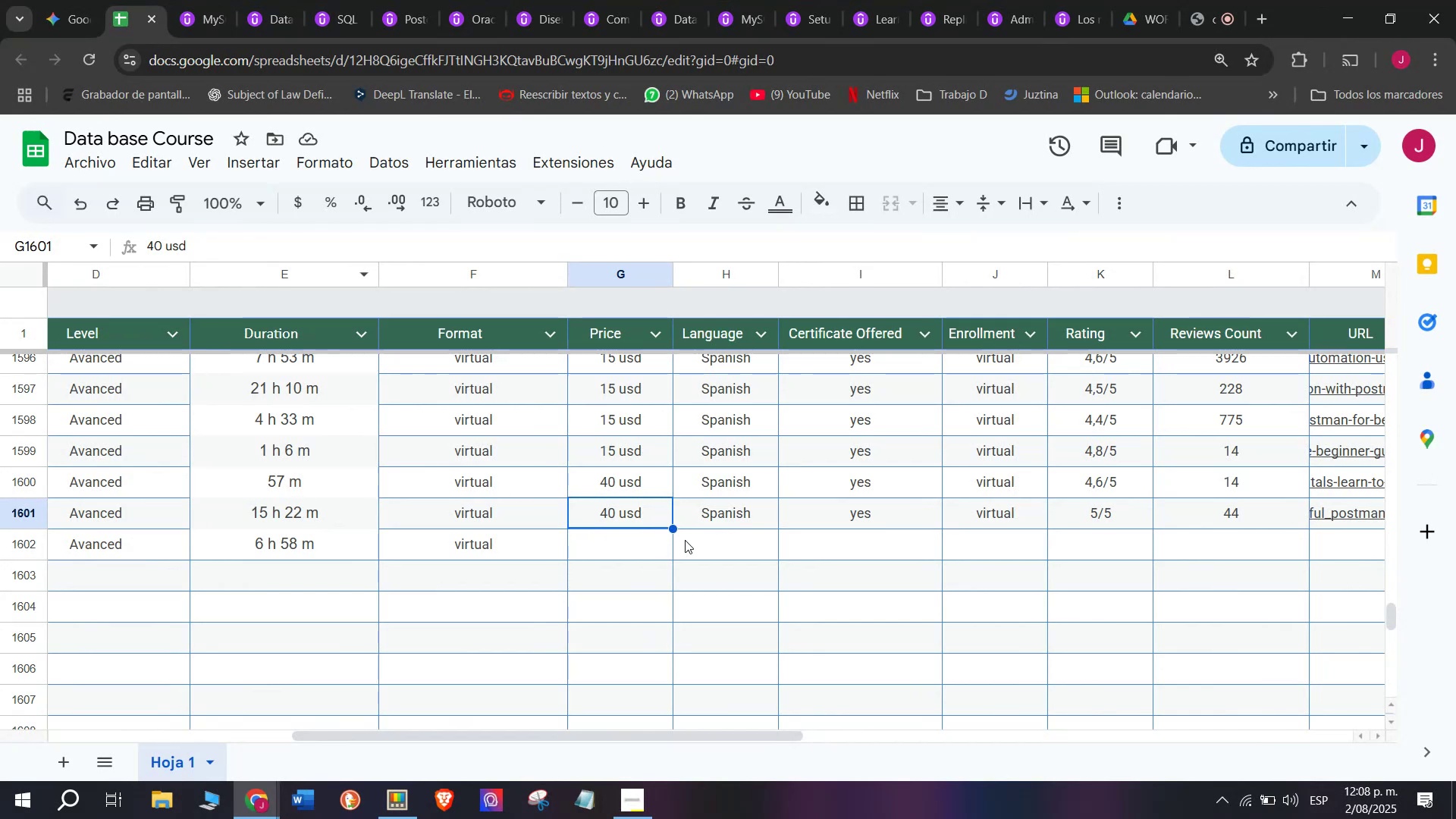 
left_click([750, 514])
 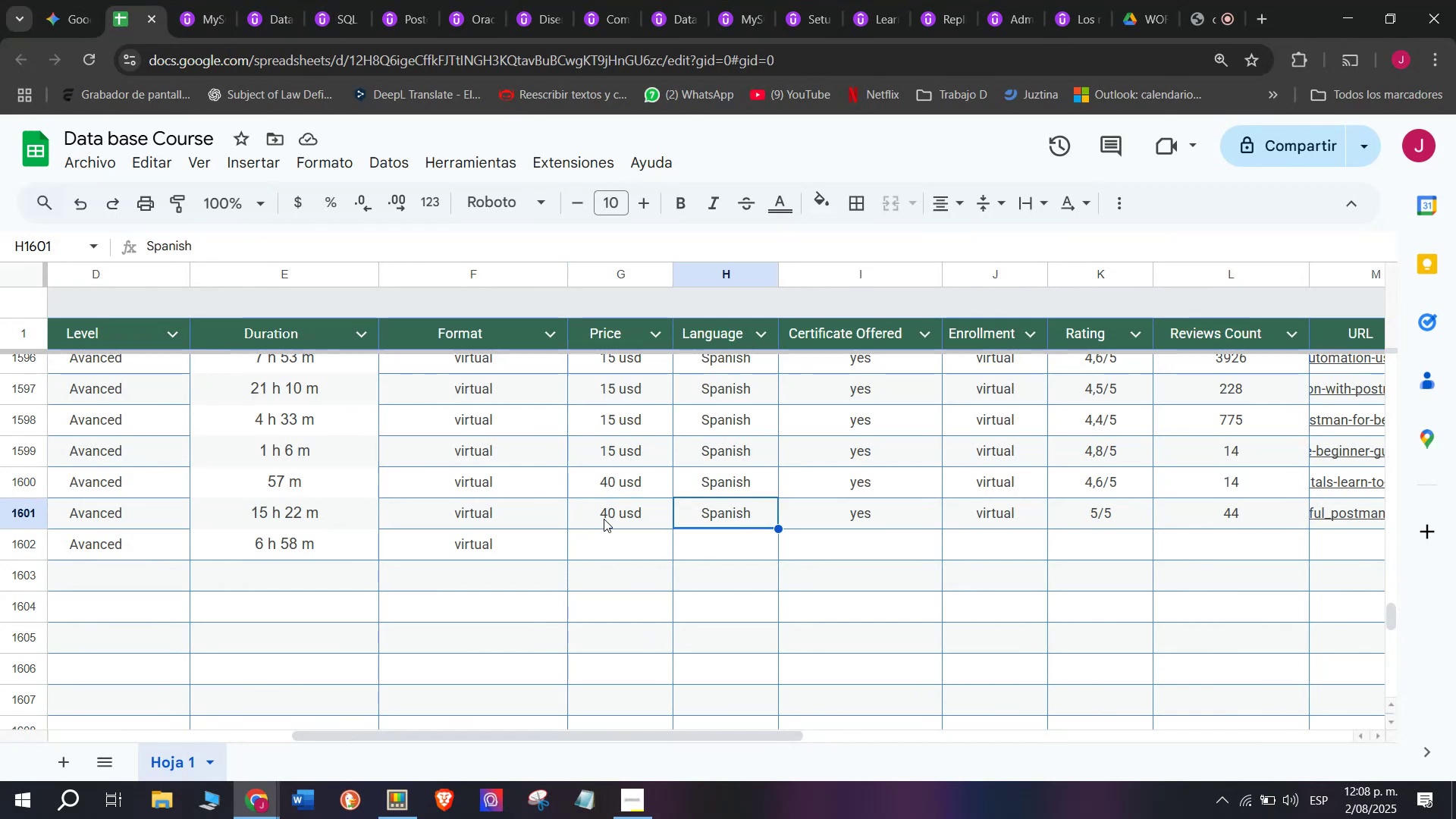 
left_click([605, 517])
 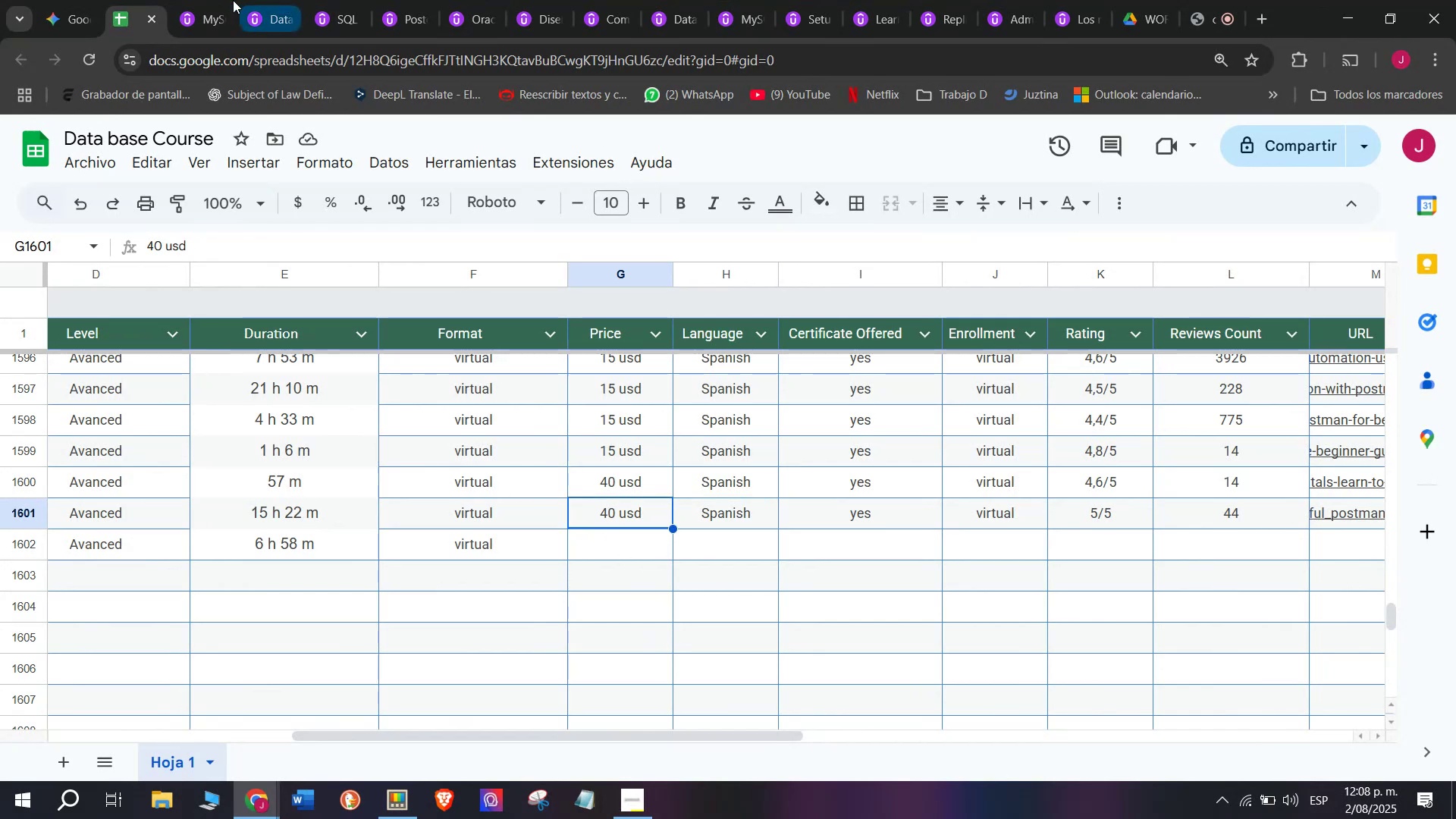 
left_click([212, 0])
 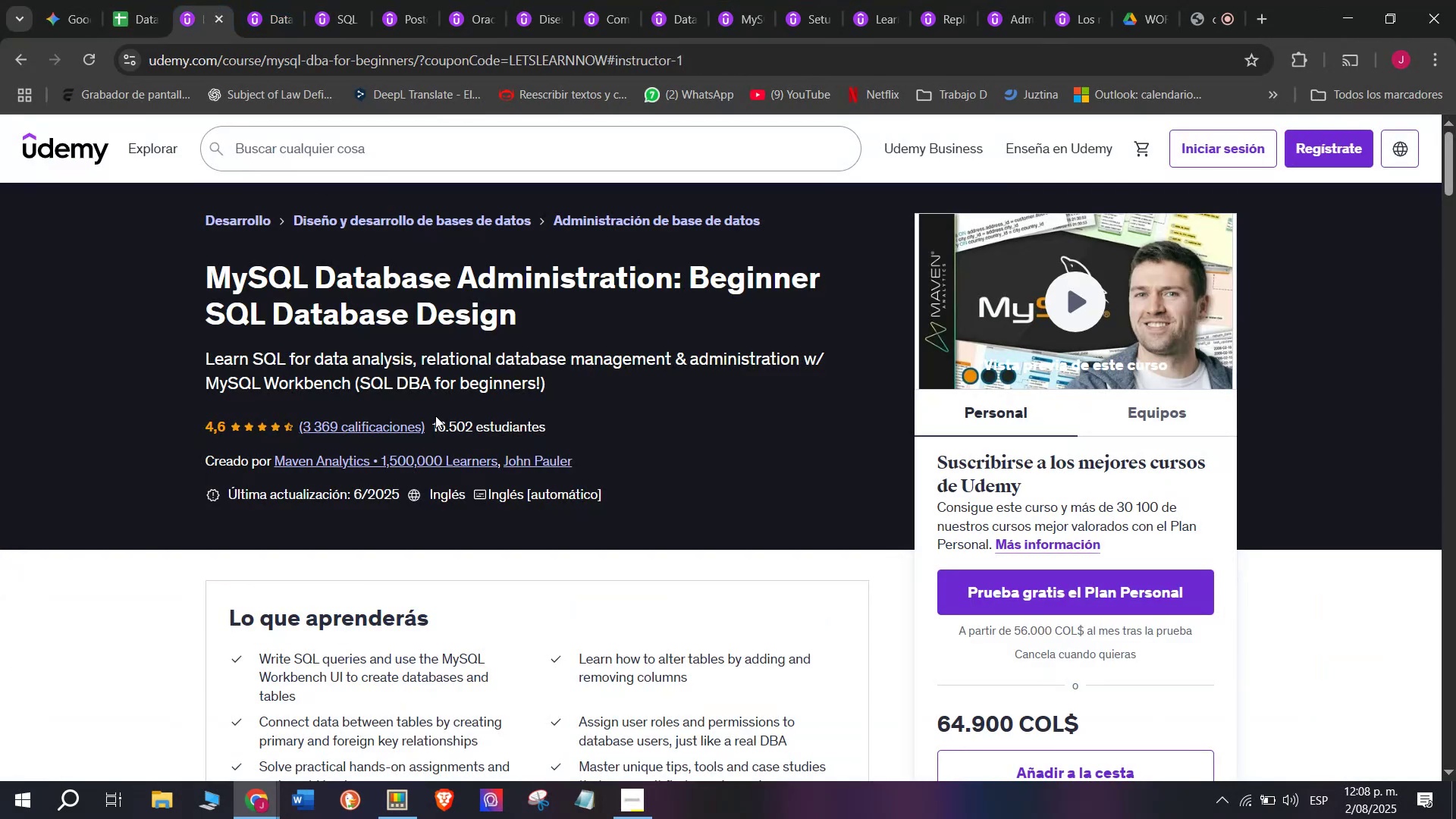 
wait(5.07)
 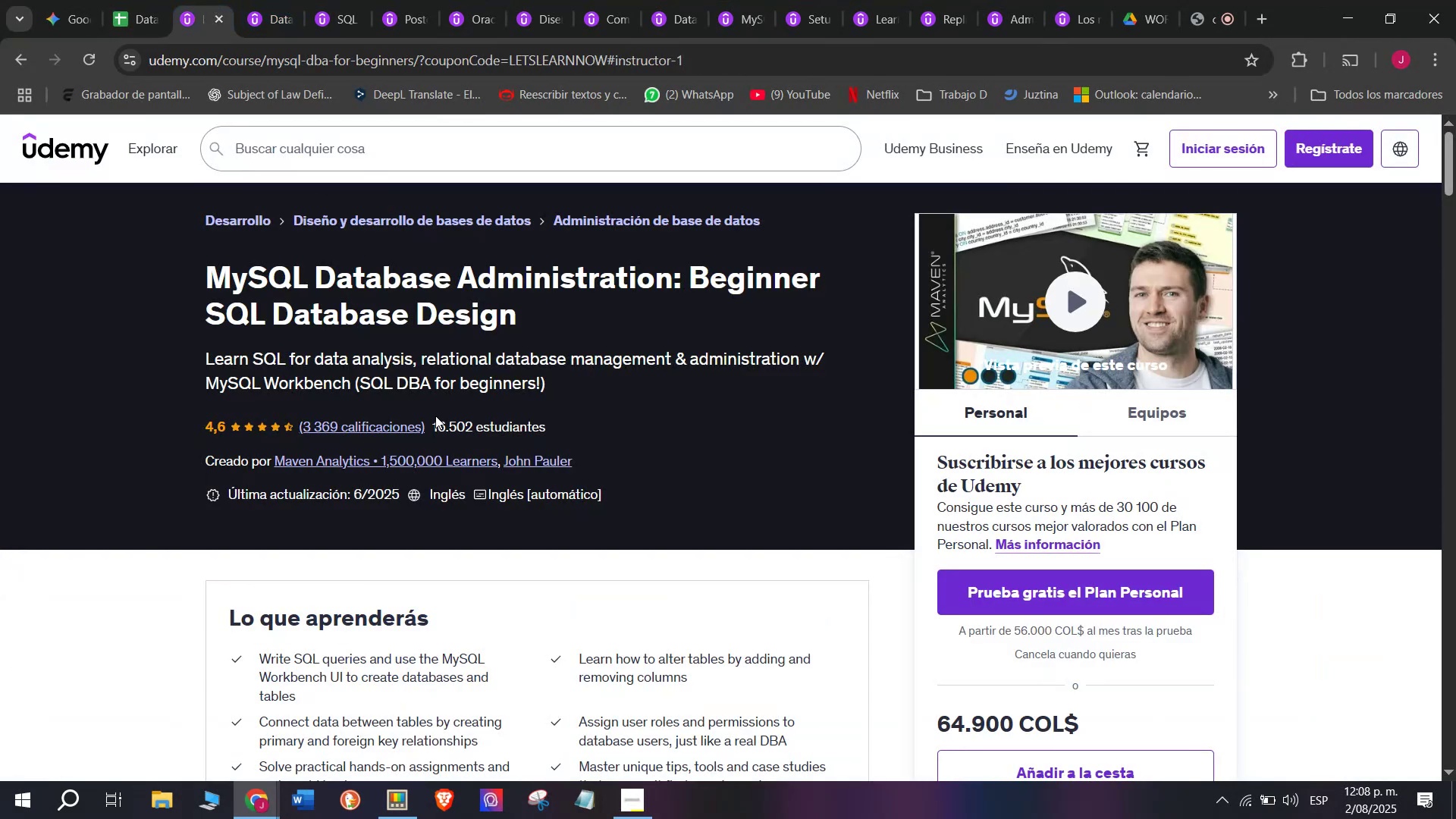 
left_click([128, 0])
 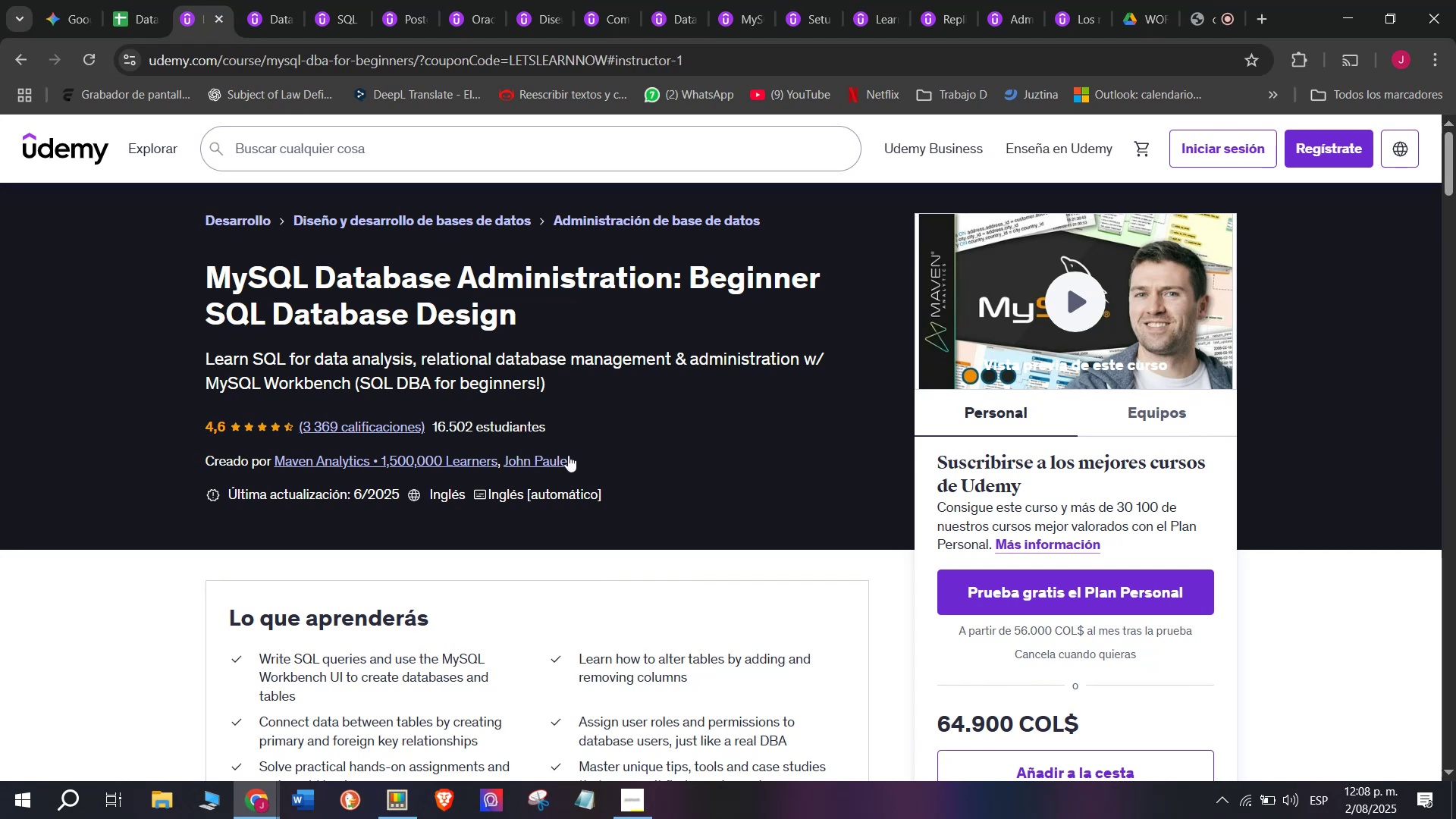 
left_click([117, 0])
 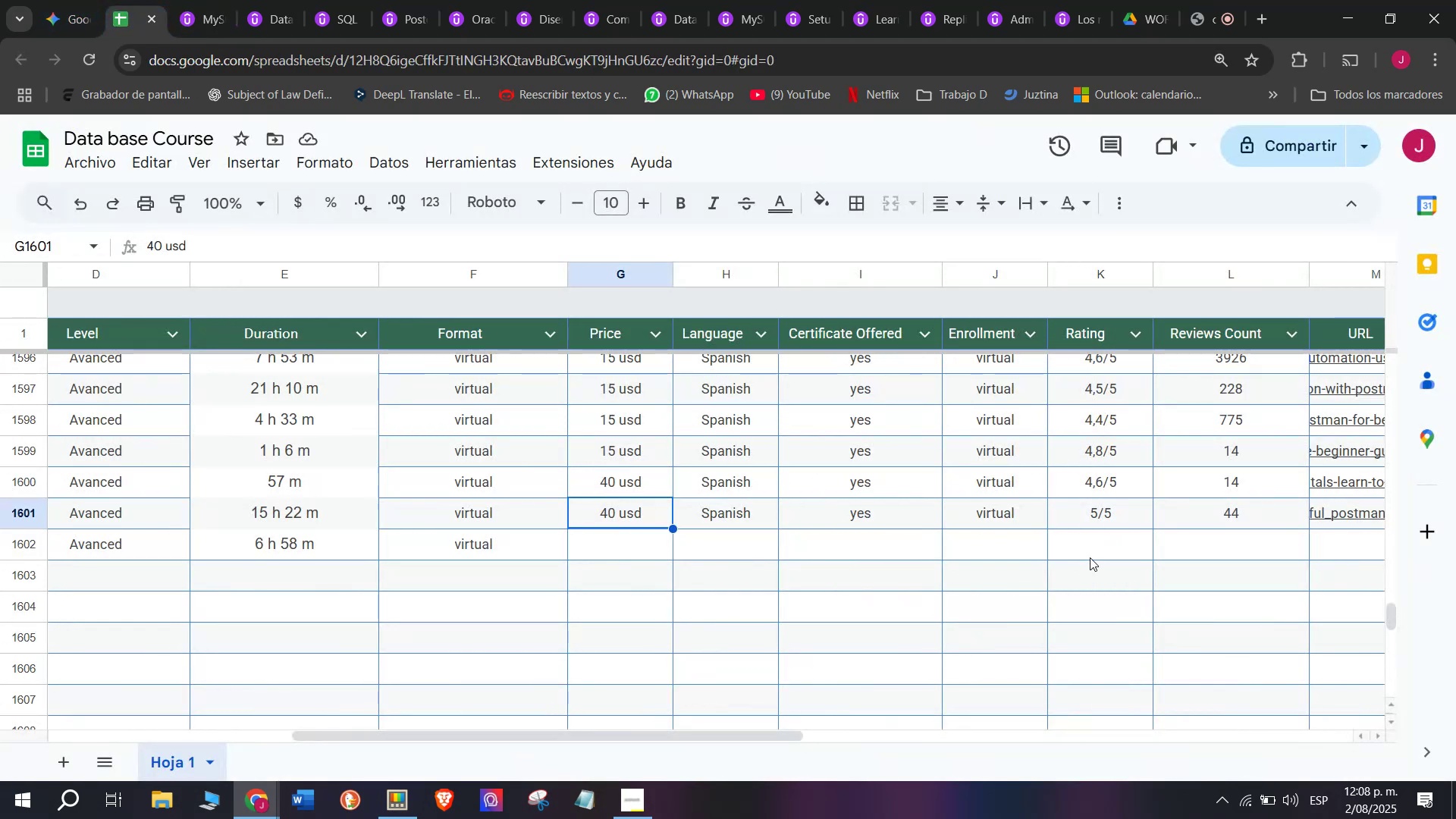 
scroll: coordinate [1100, 529], scroll_direction: up, amount: 1.0
 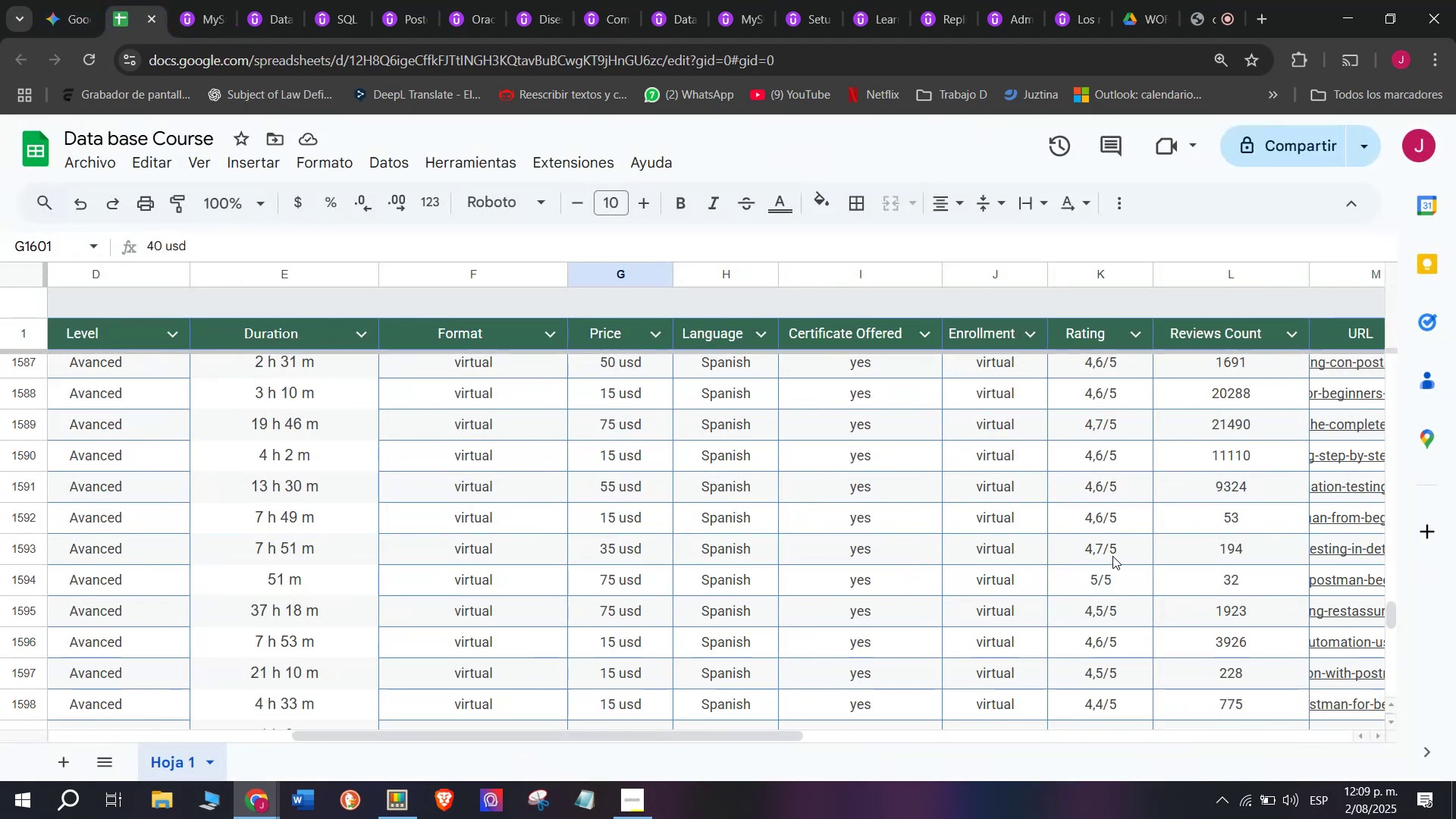 
wait(5.67)
 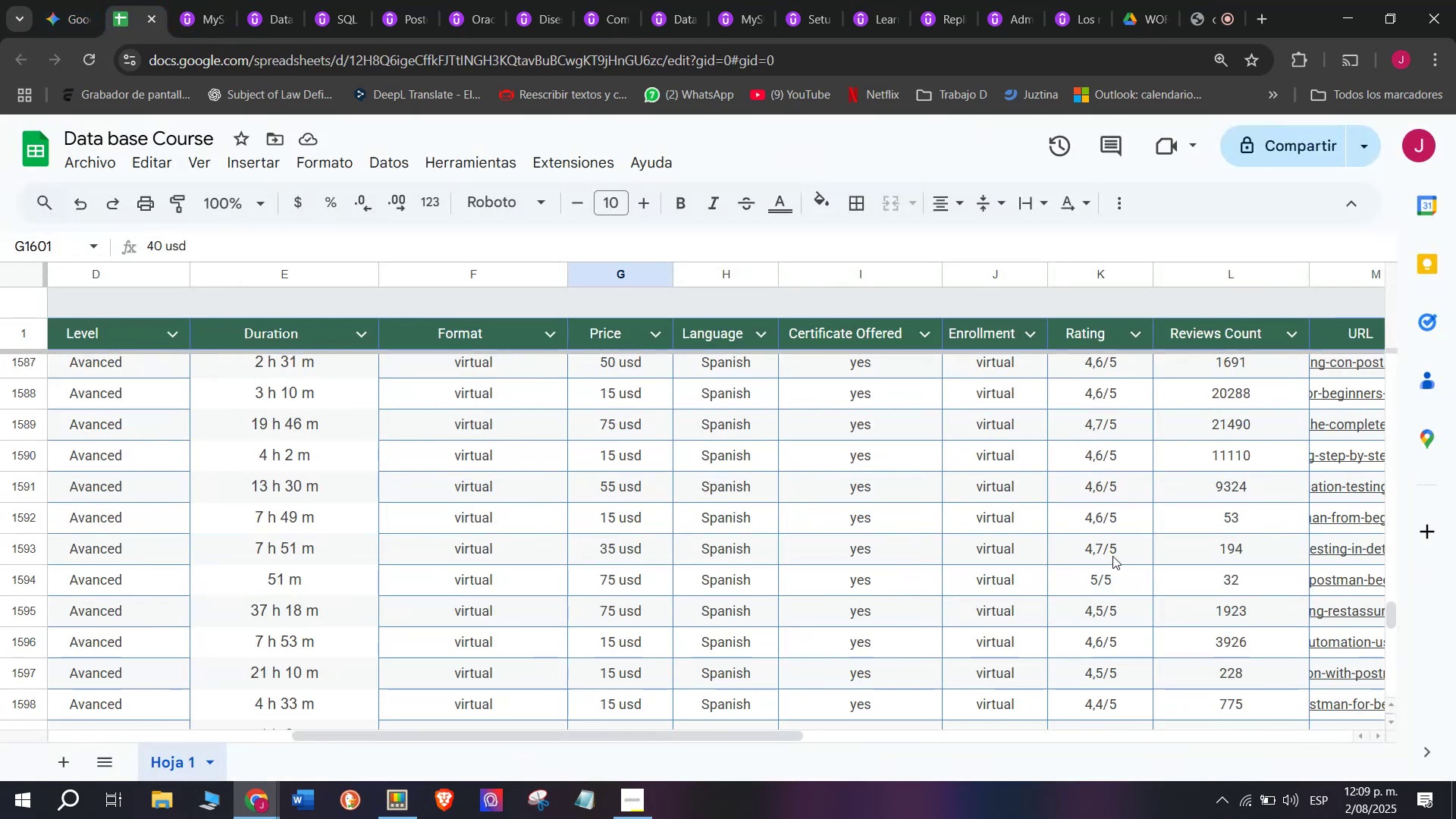 
scroll: coordinate [1103, 488], scroll_direction: up, amount: 1.0
 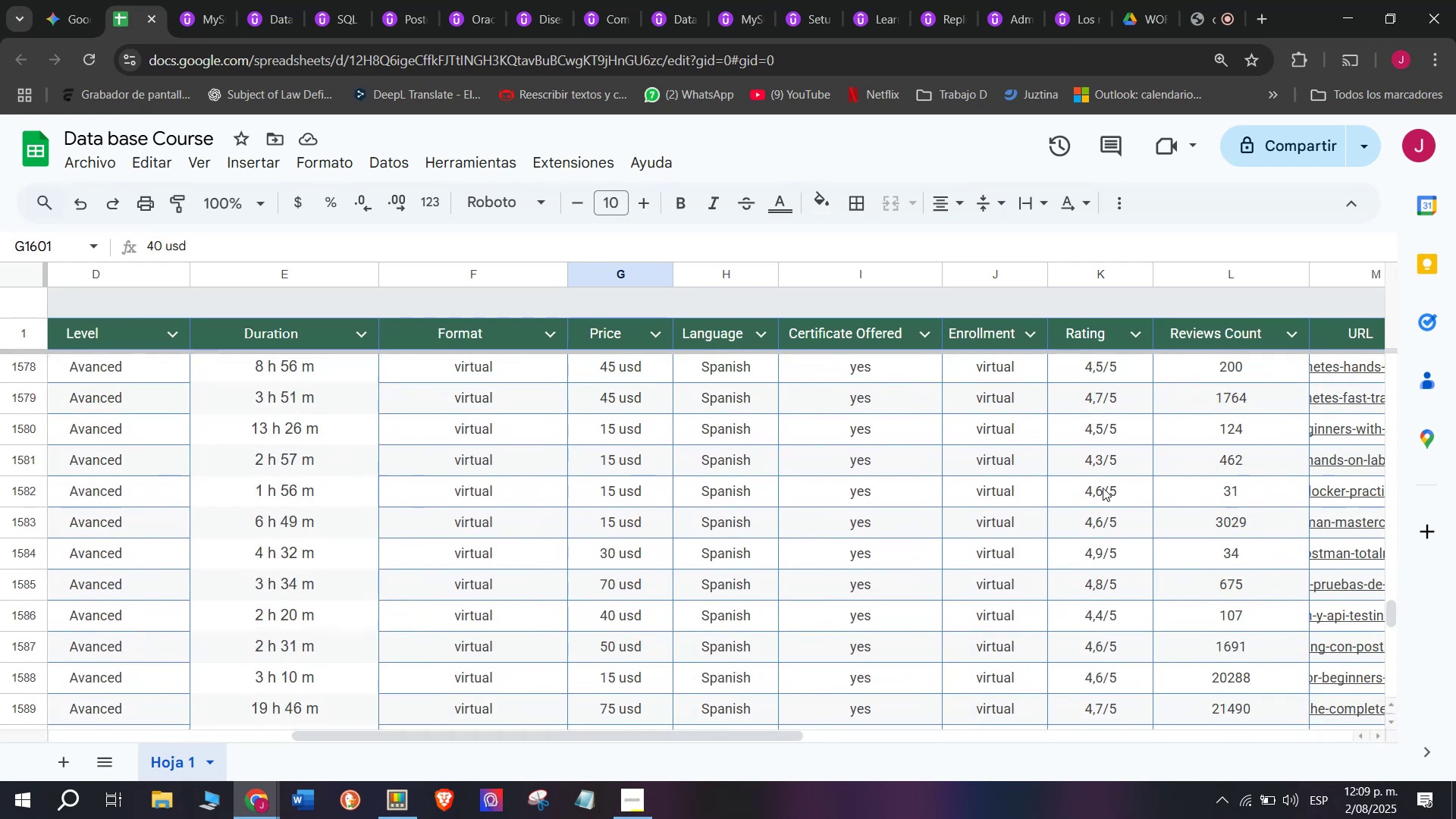 
scroll: coordinate [1103, 488], scroll_direction: down, amount: 2.0
 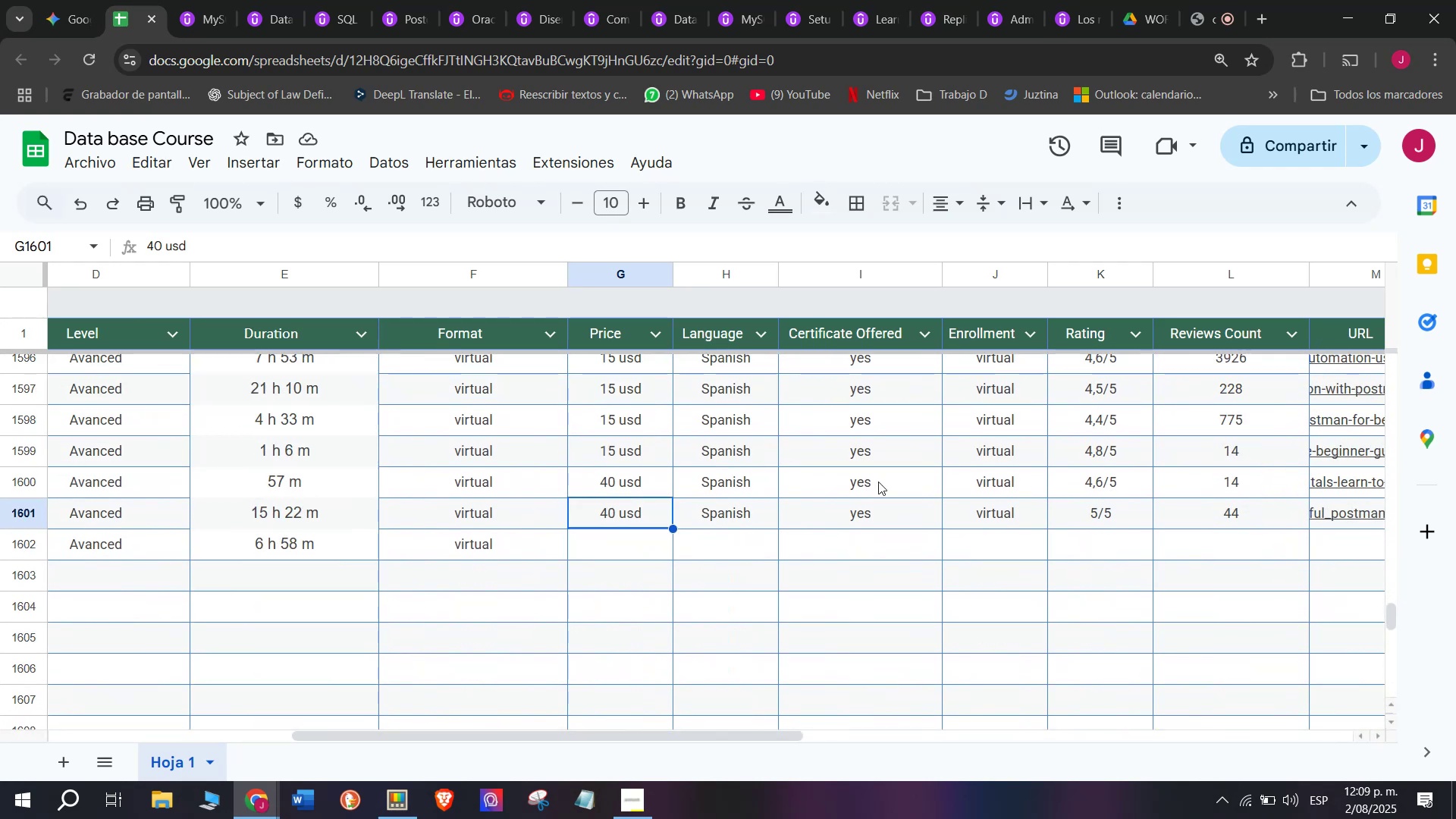 
scroll: coordinate [651, 570], scroll_direction: none, amount: 0.0
 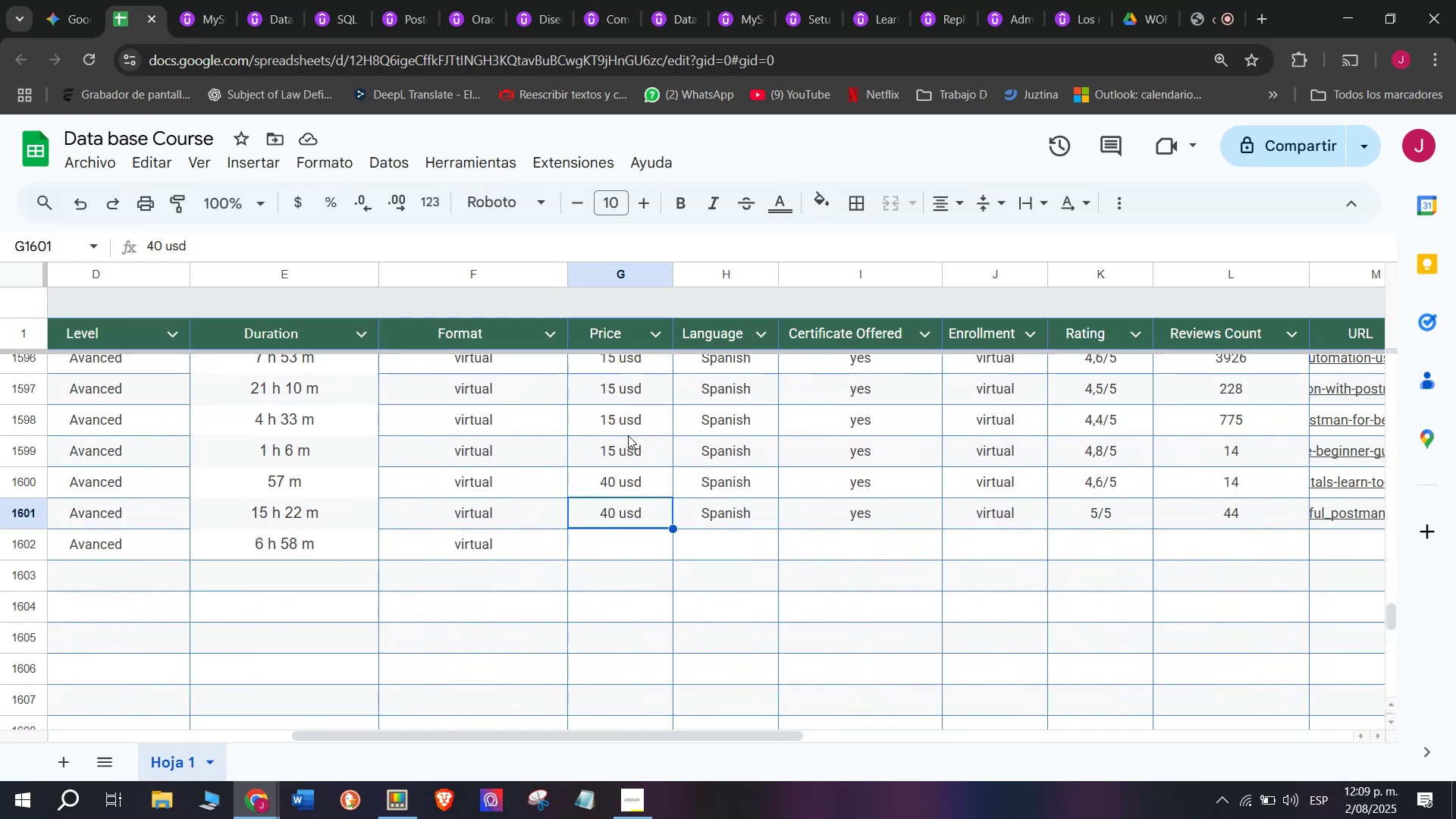 
left_click([629, 441])
 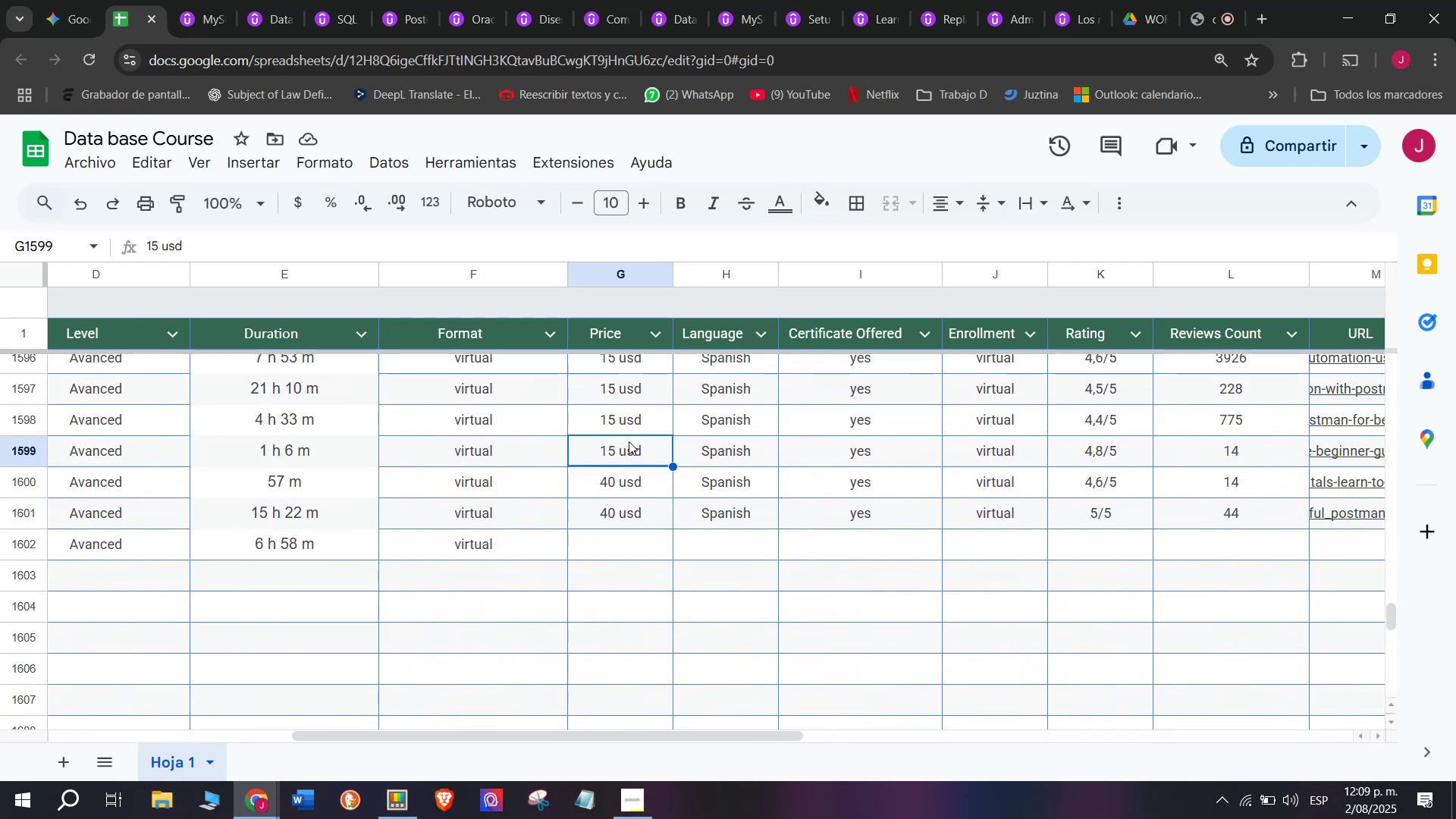 
key(Control+ControlLeft)
 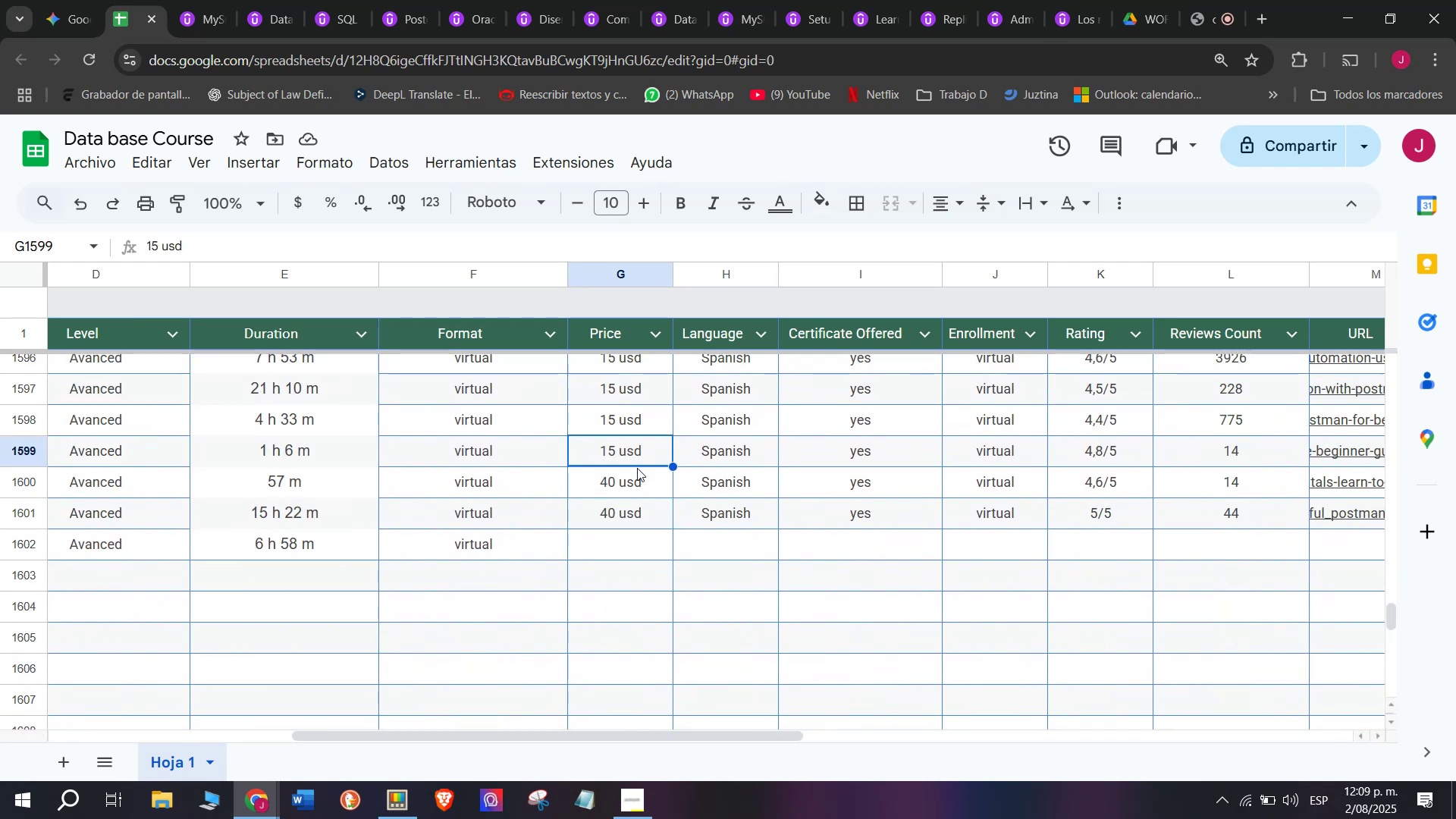 
key(Break)
 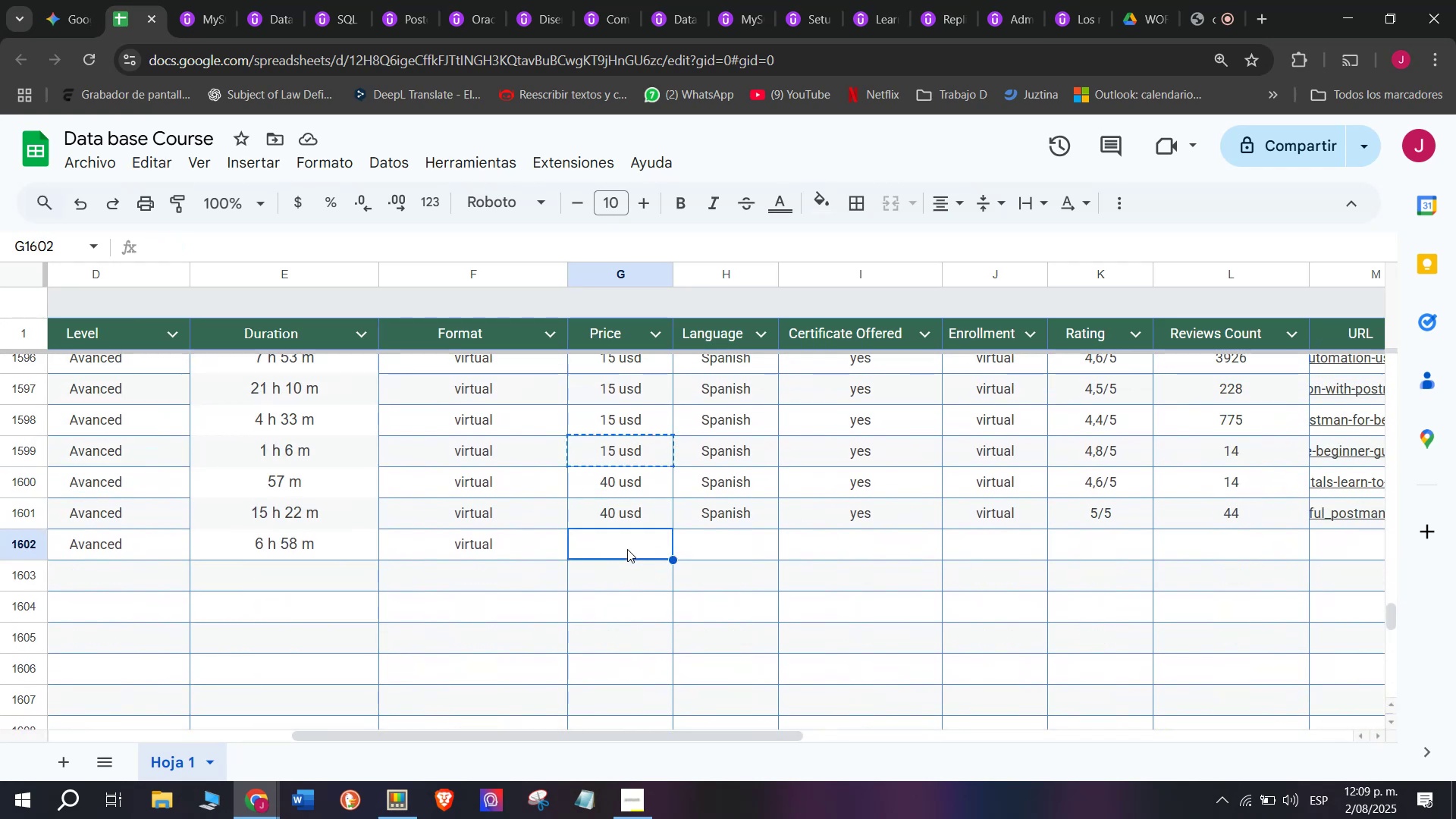 
key(Control+C)
 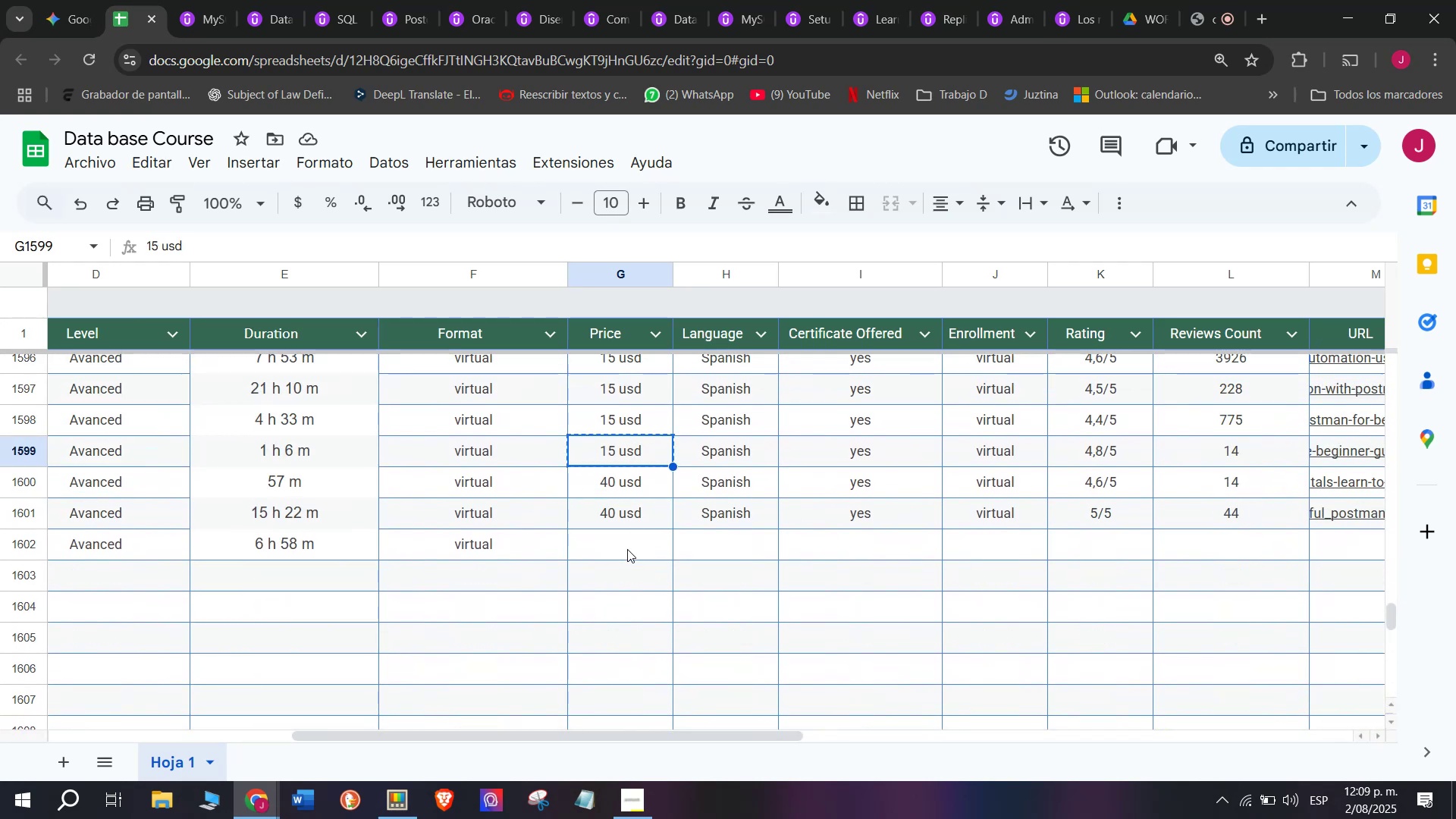 
left_click([627, 549])
 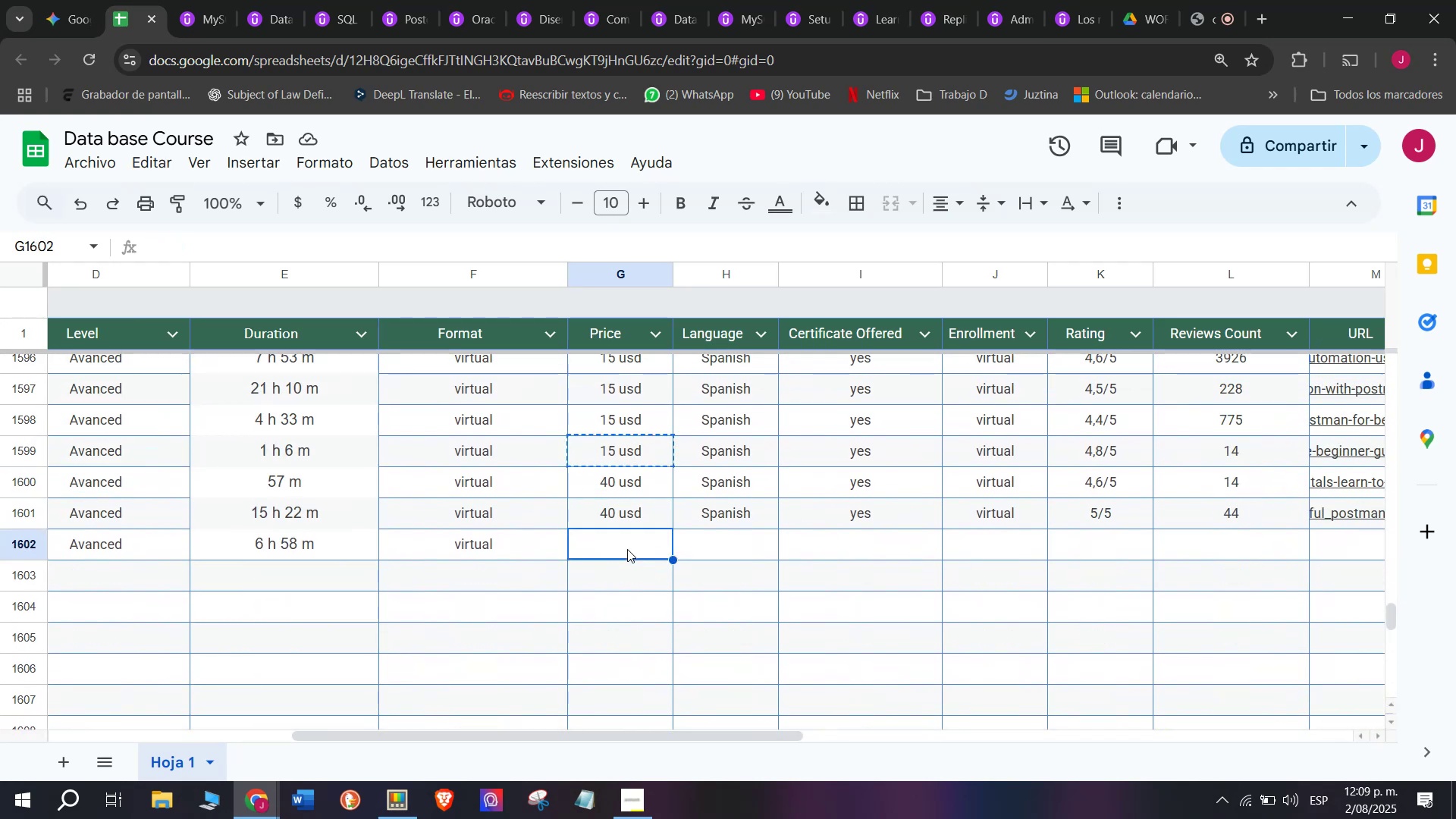 
key(Control+ControlLeft)
 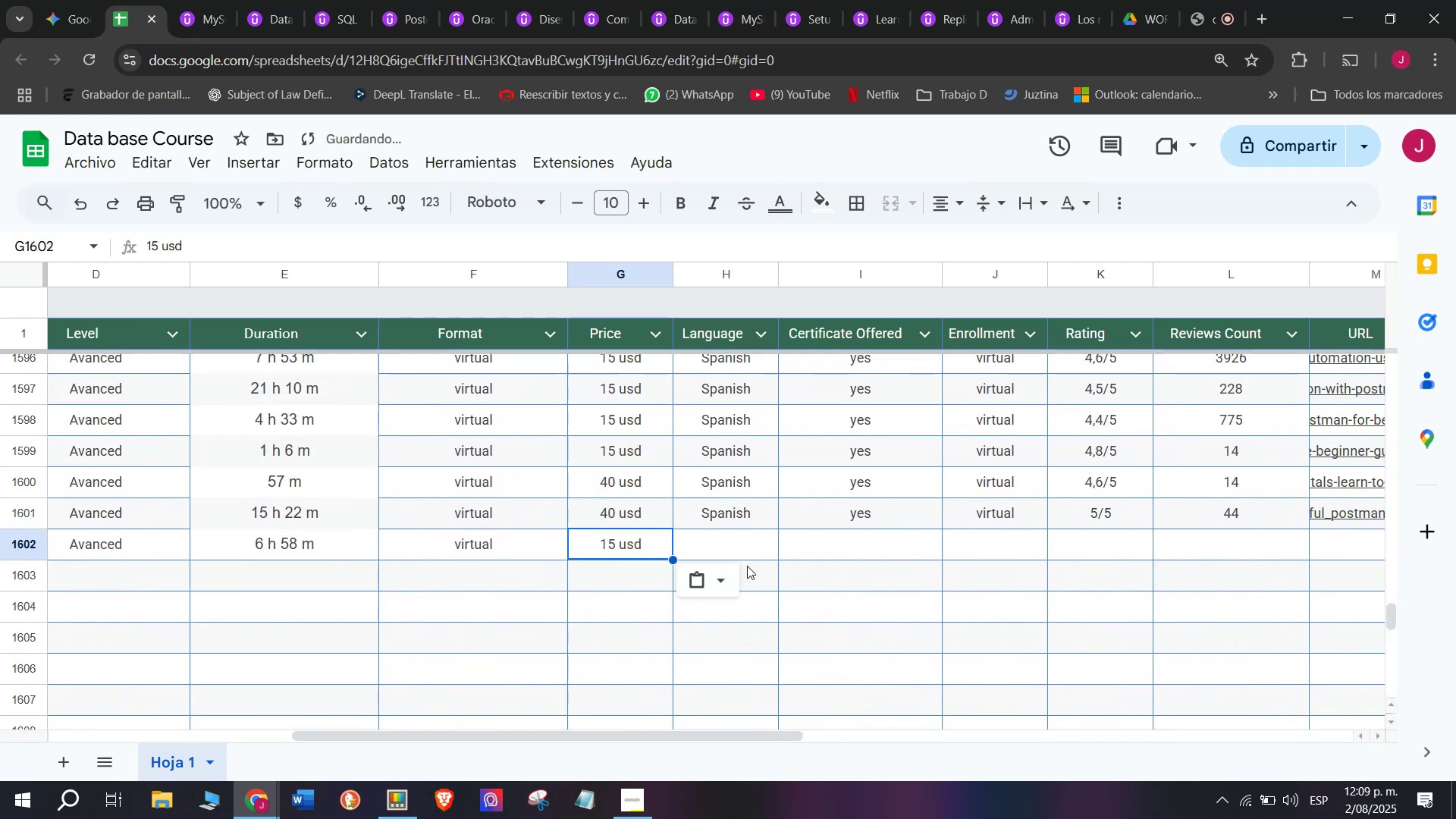 
key(Z)
 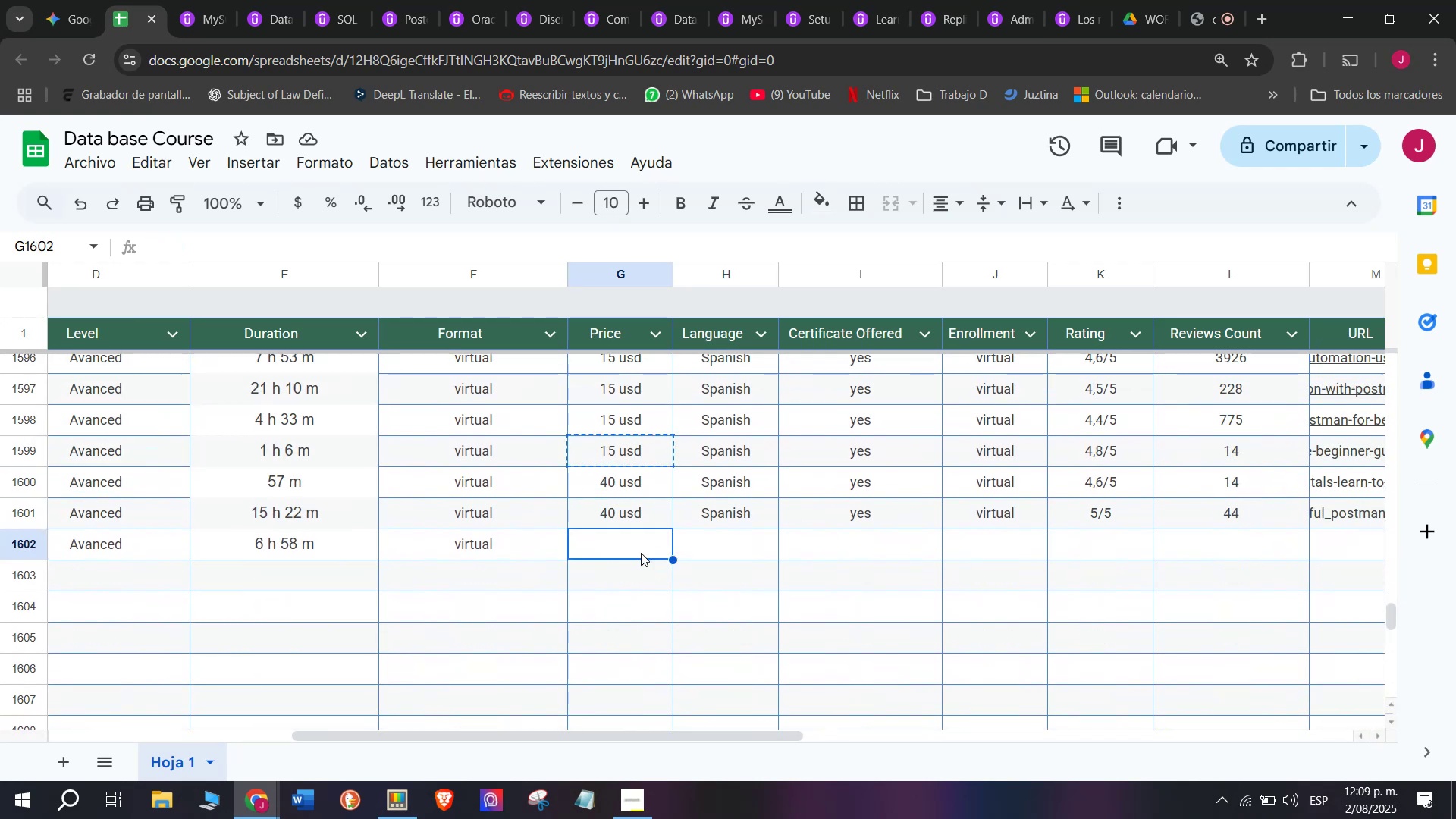 
key(Control+V)
 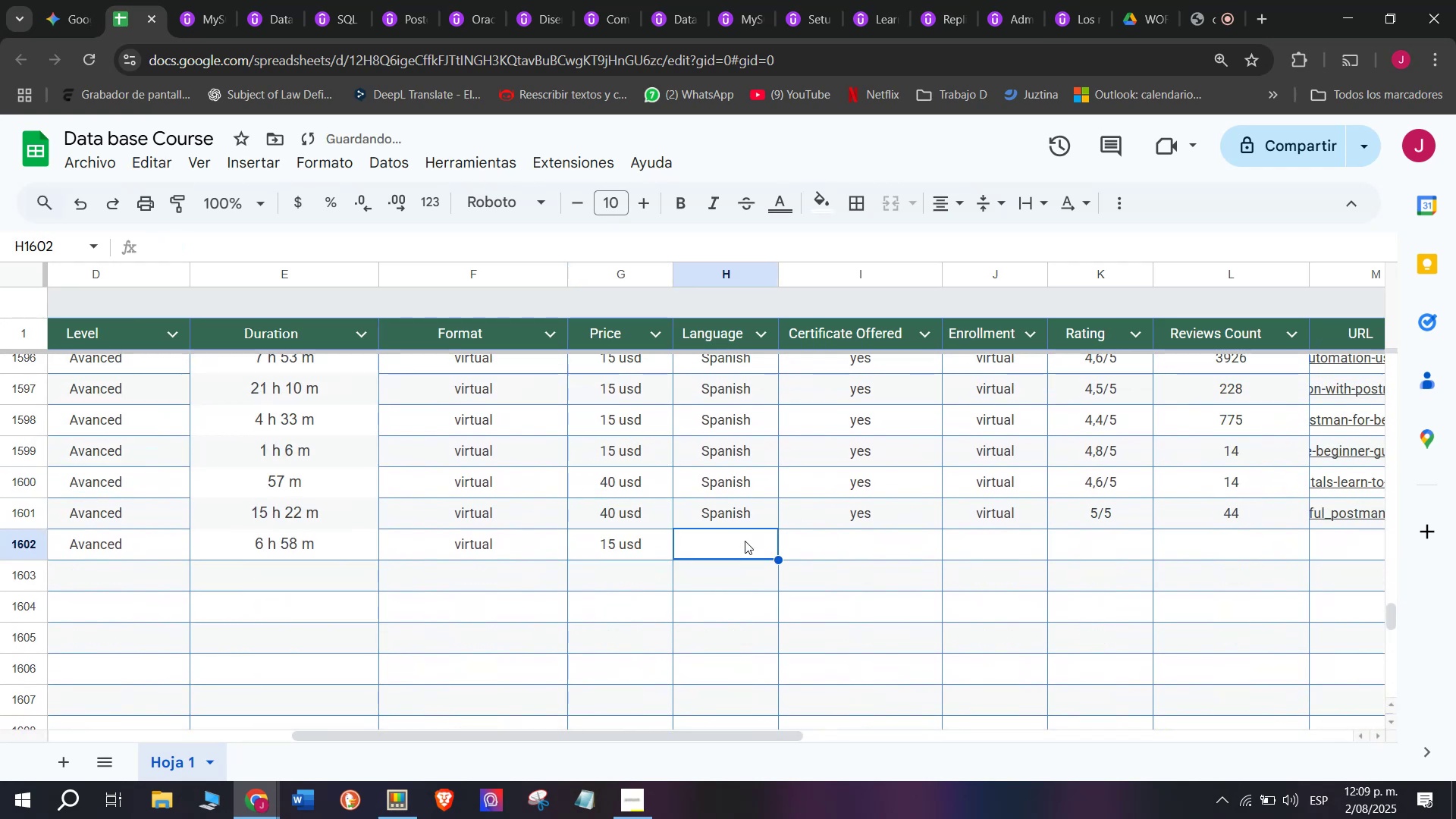 
double_click([739, 506])
 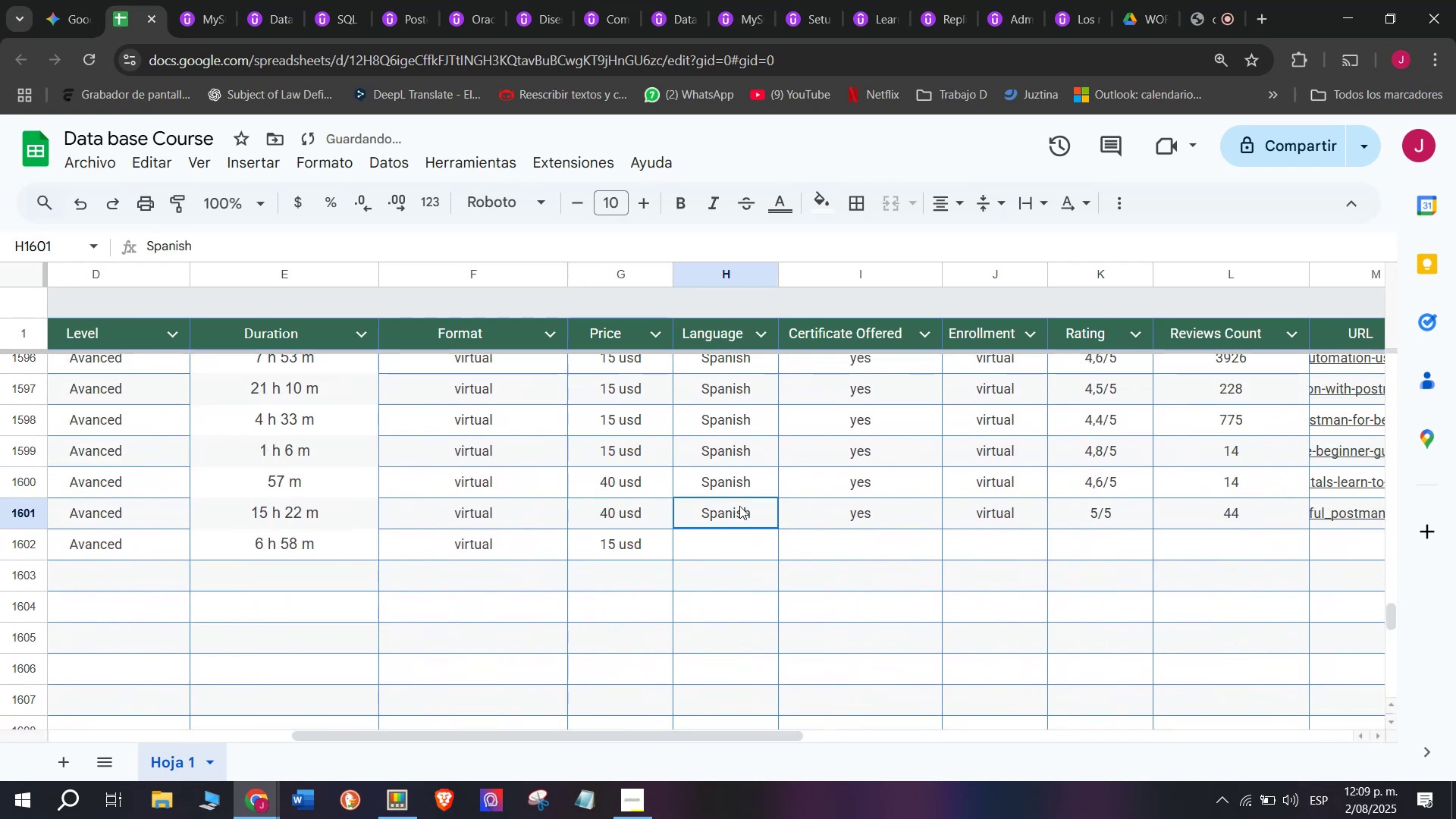 
key(Break)
 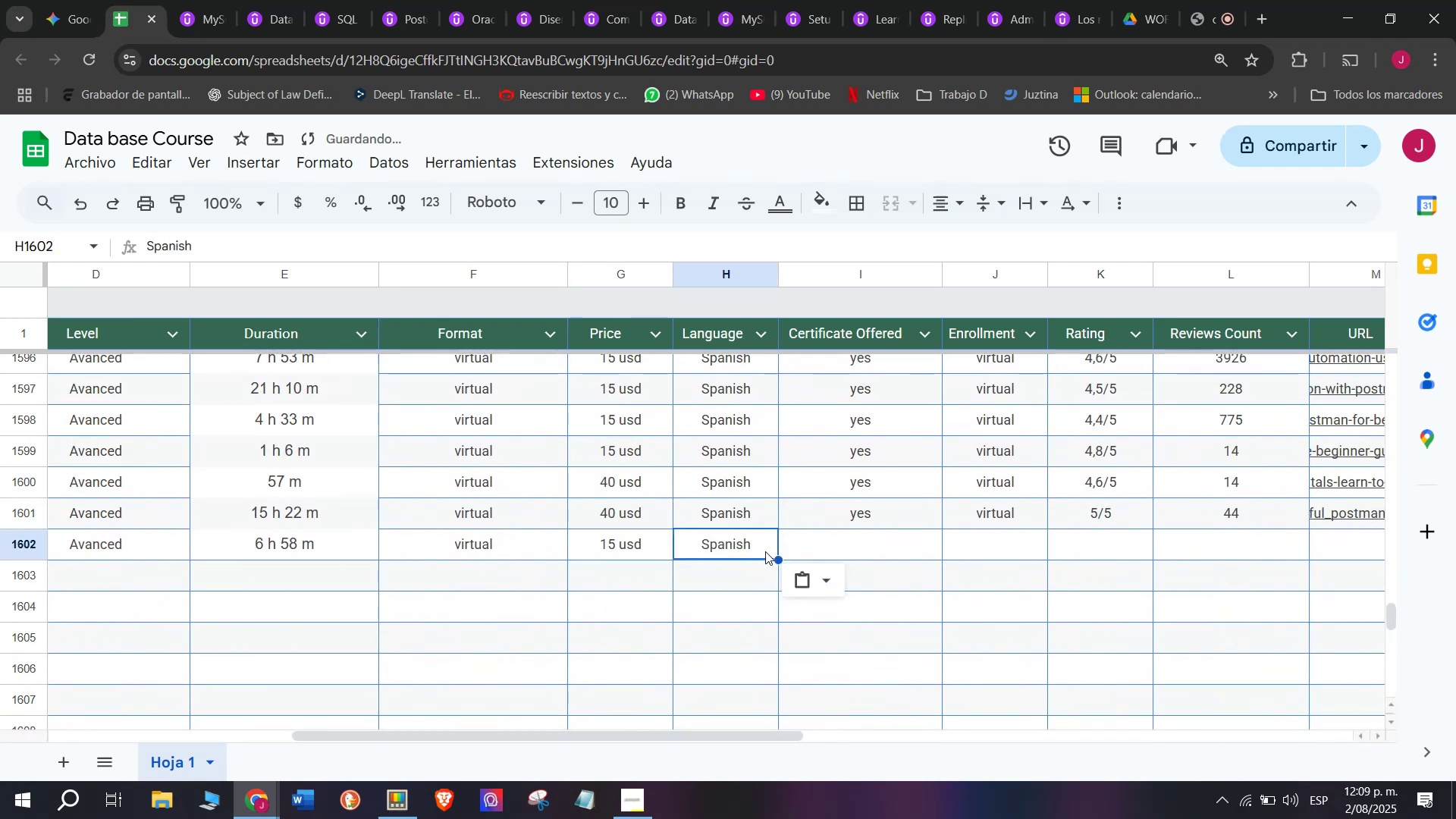 
key(Control+ControlLeft)
 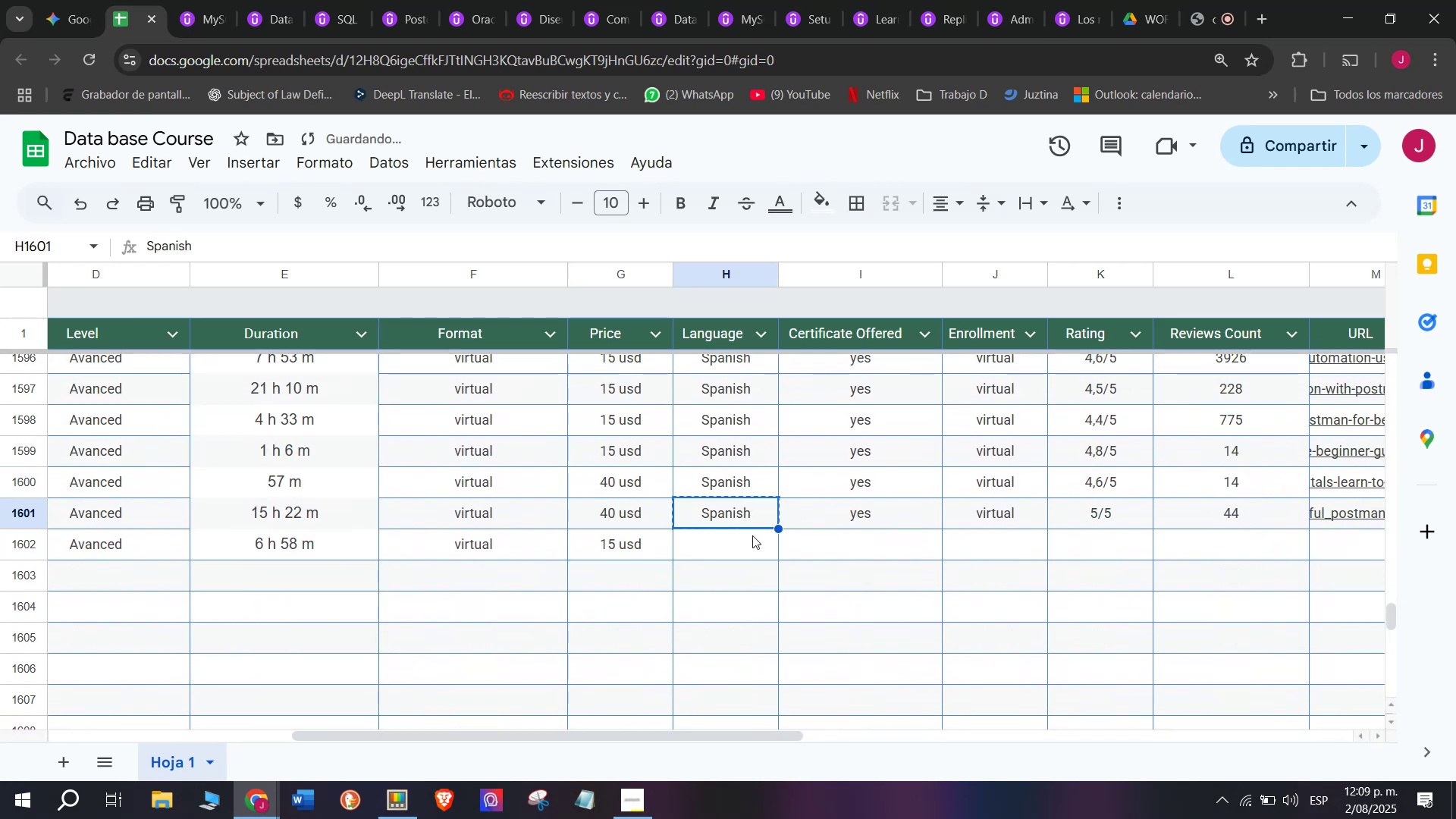 
key(Control+C)
 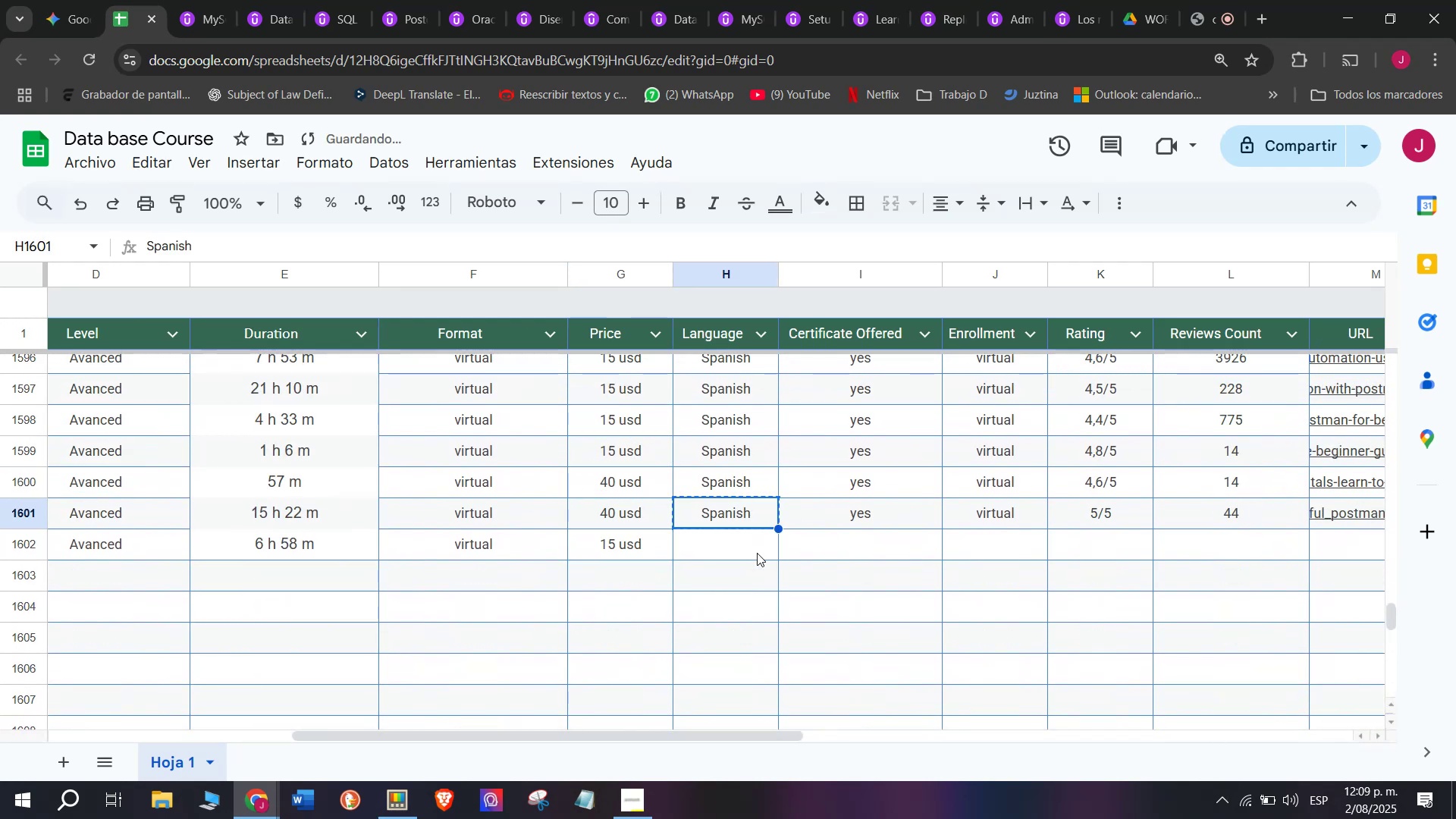 
triple_click([757, 553])
 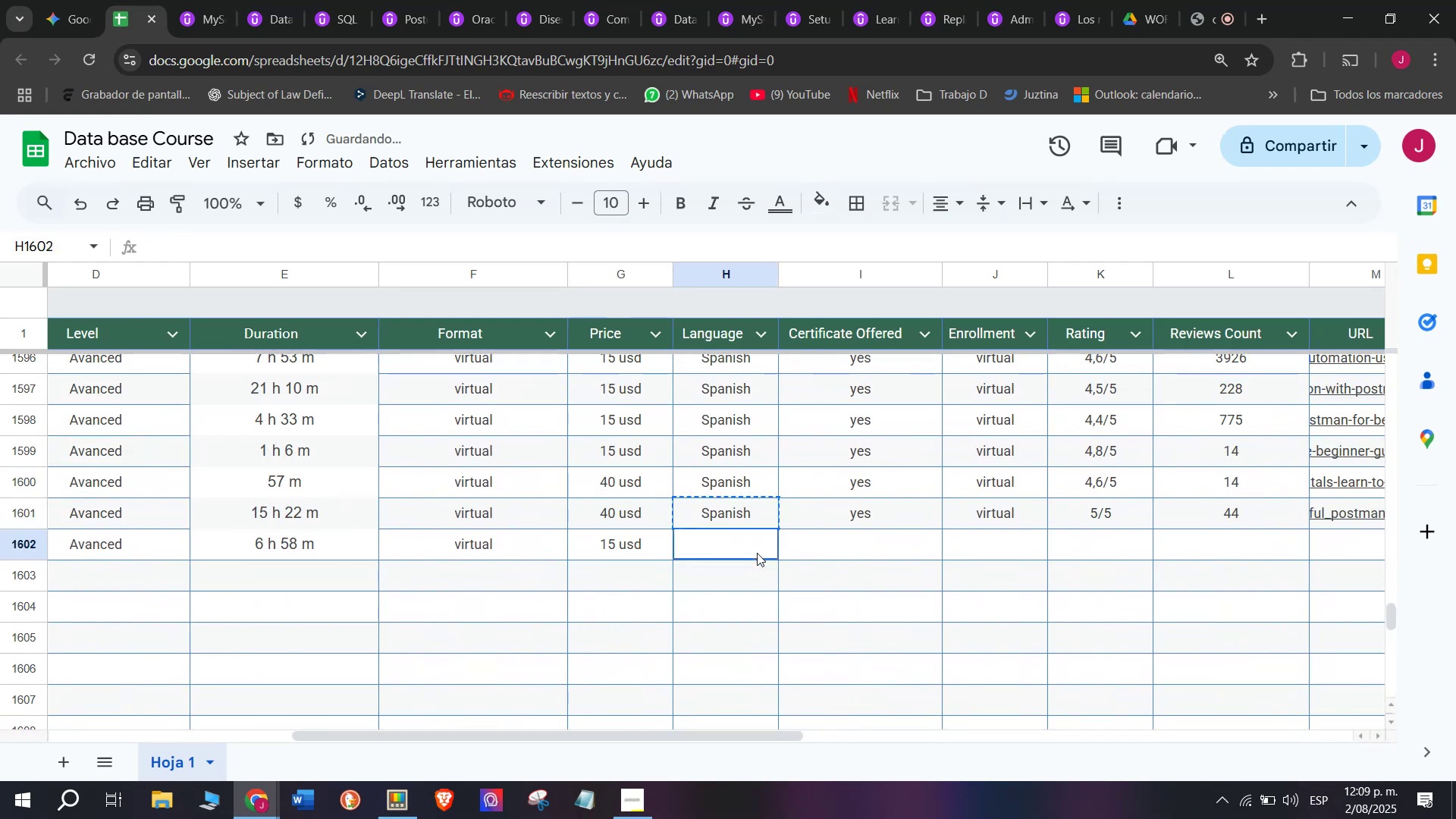 
key(Z)
 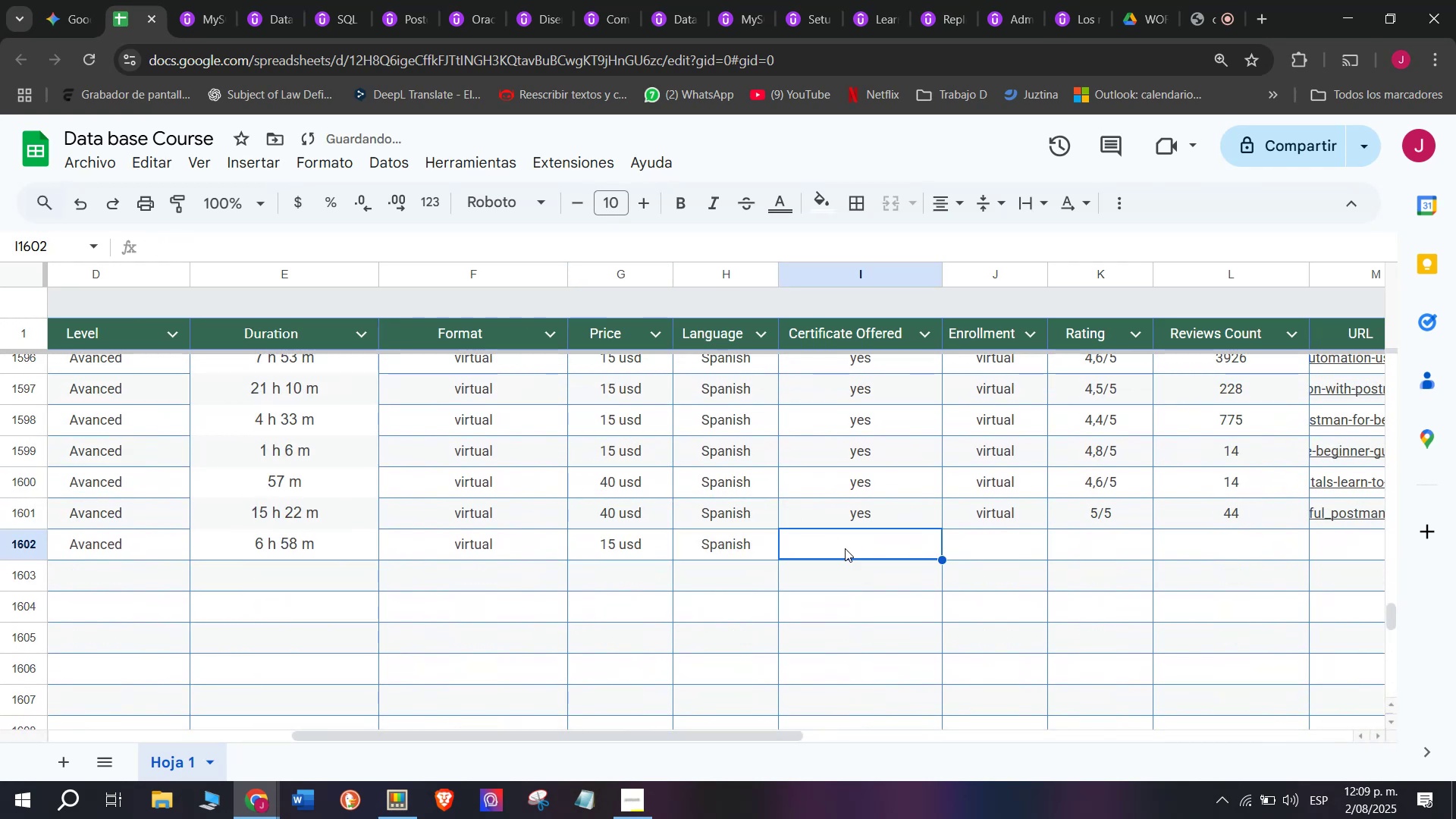 
key(Control+ControlLeft)
 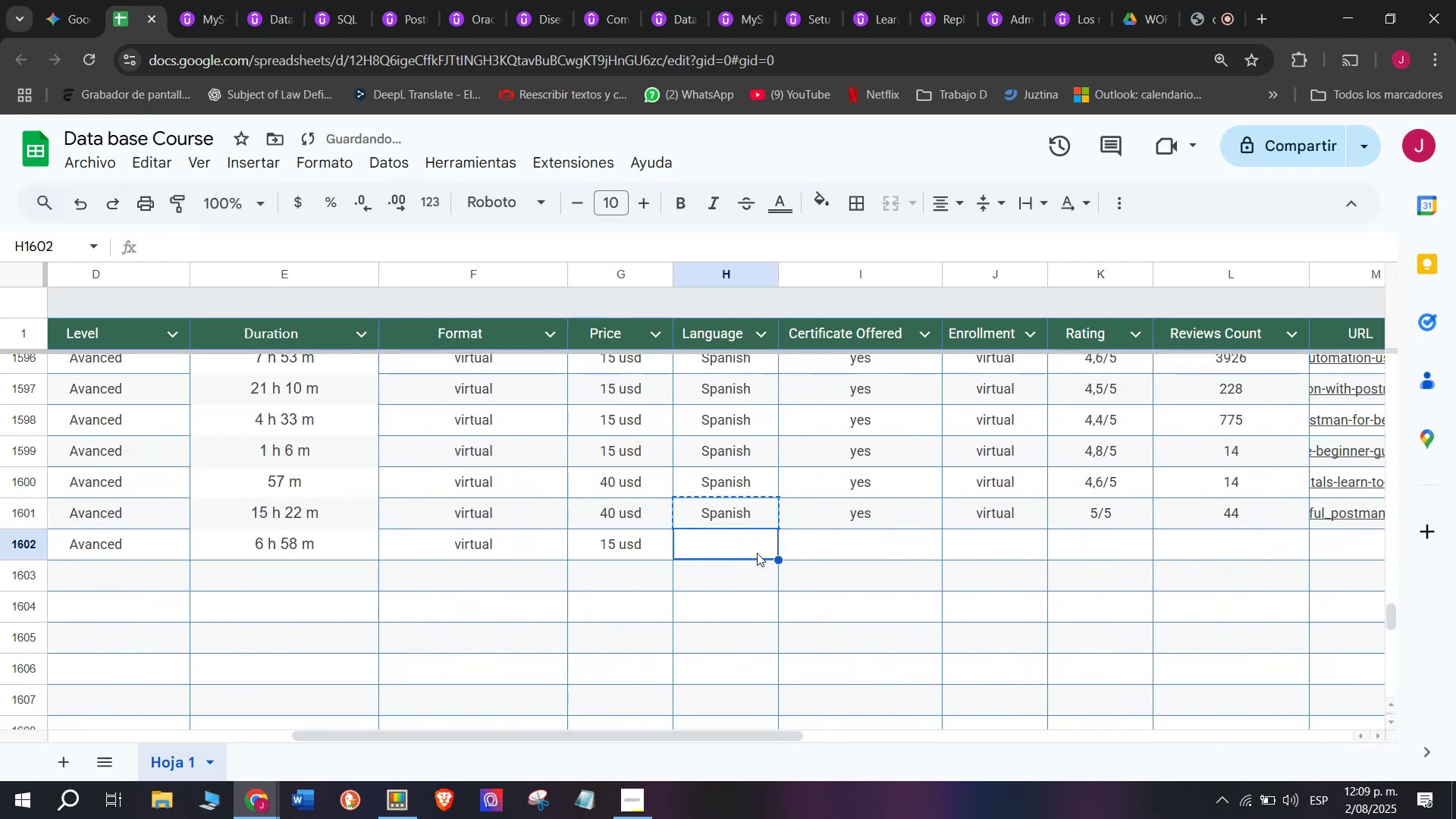 
key(Control+V)
 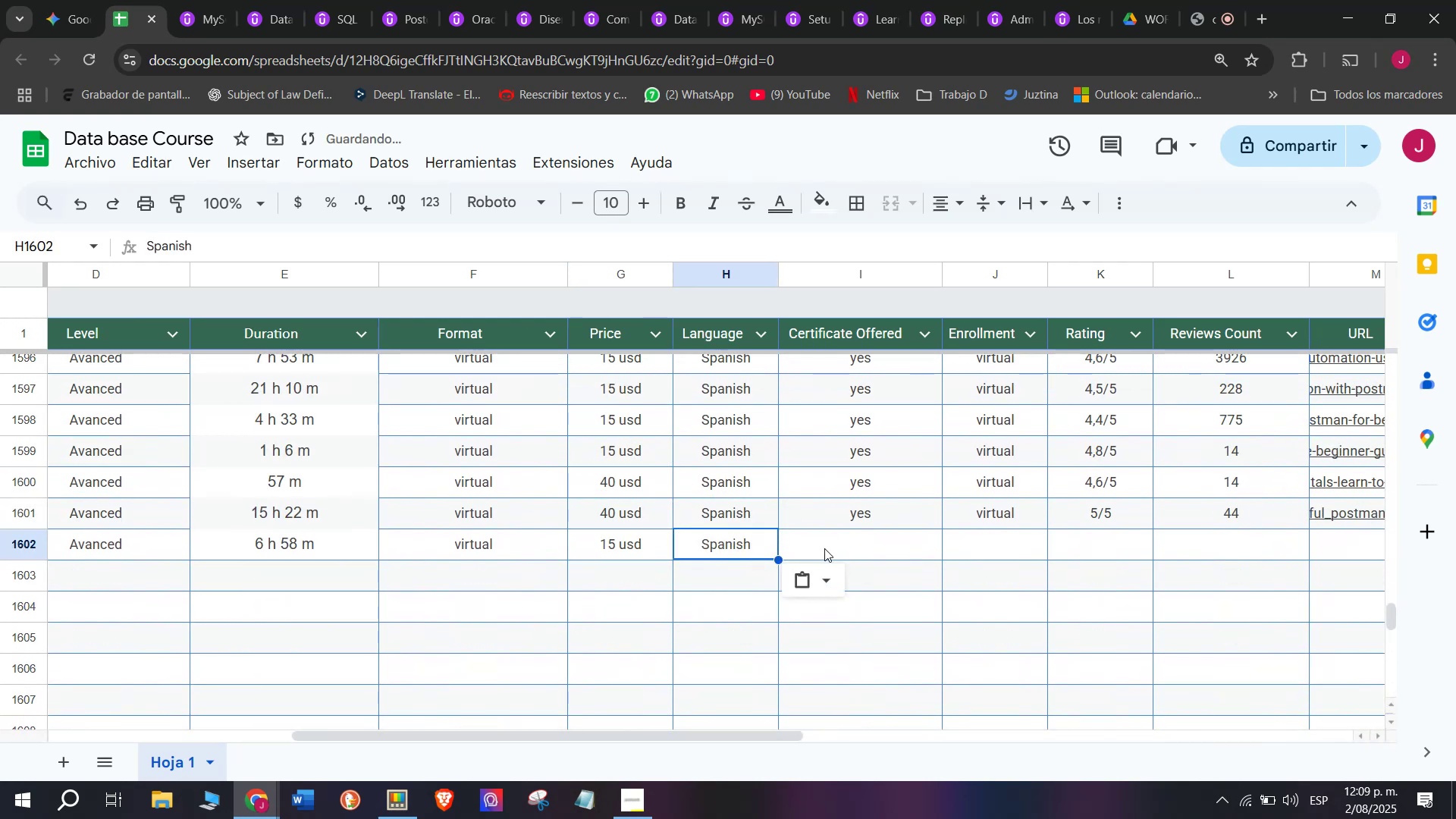 
triple_click([845, 548])
 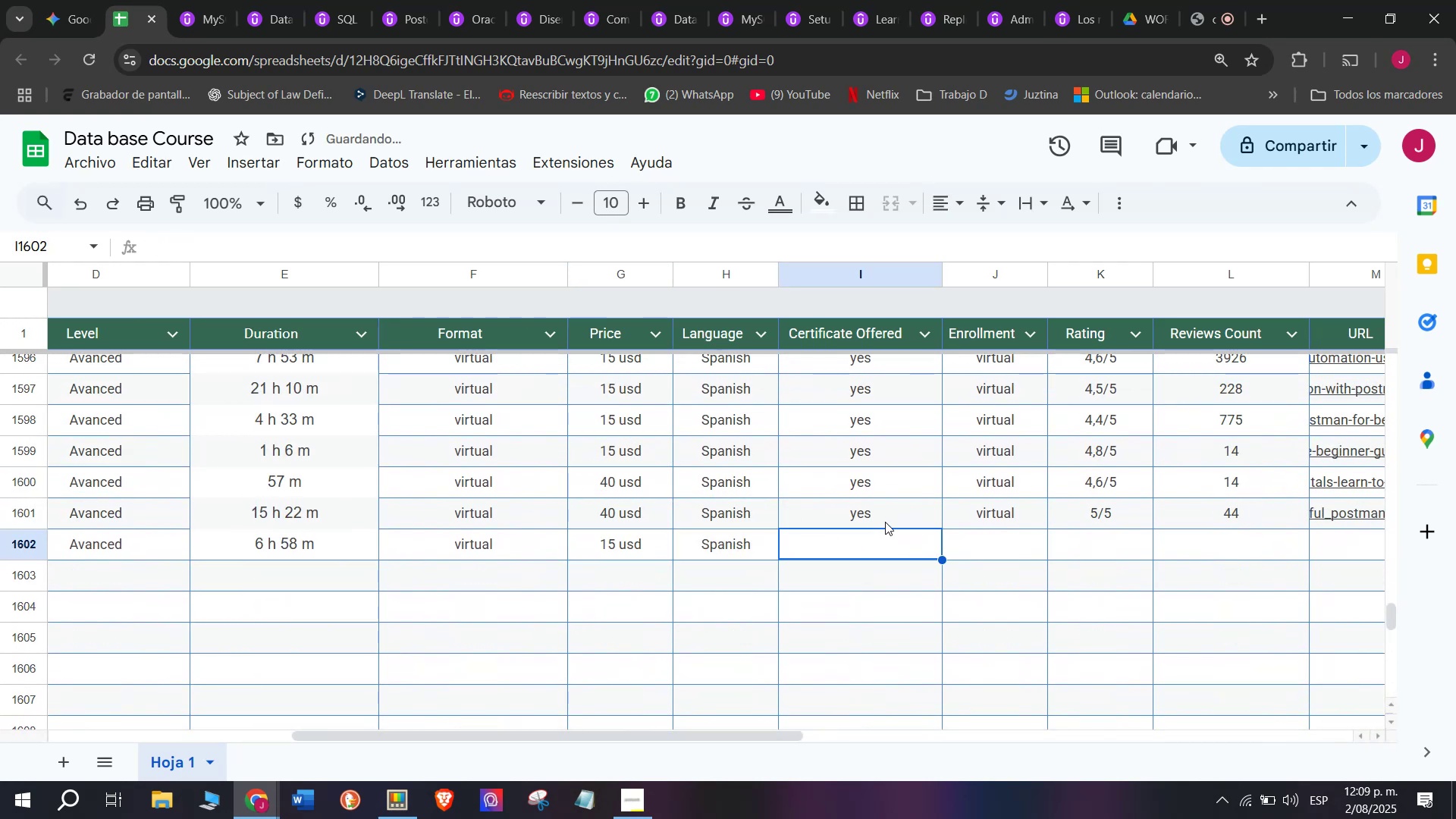 
left_click([885, 516])
 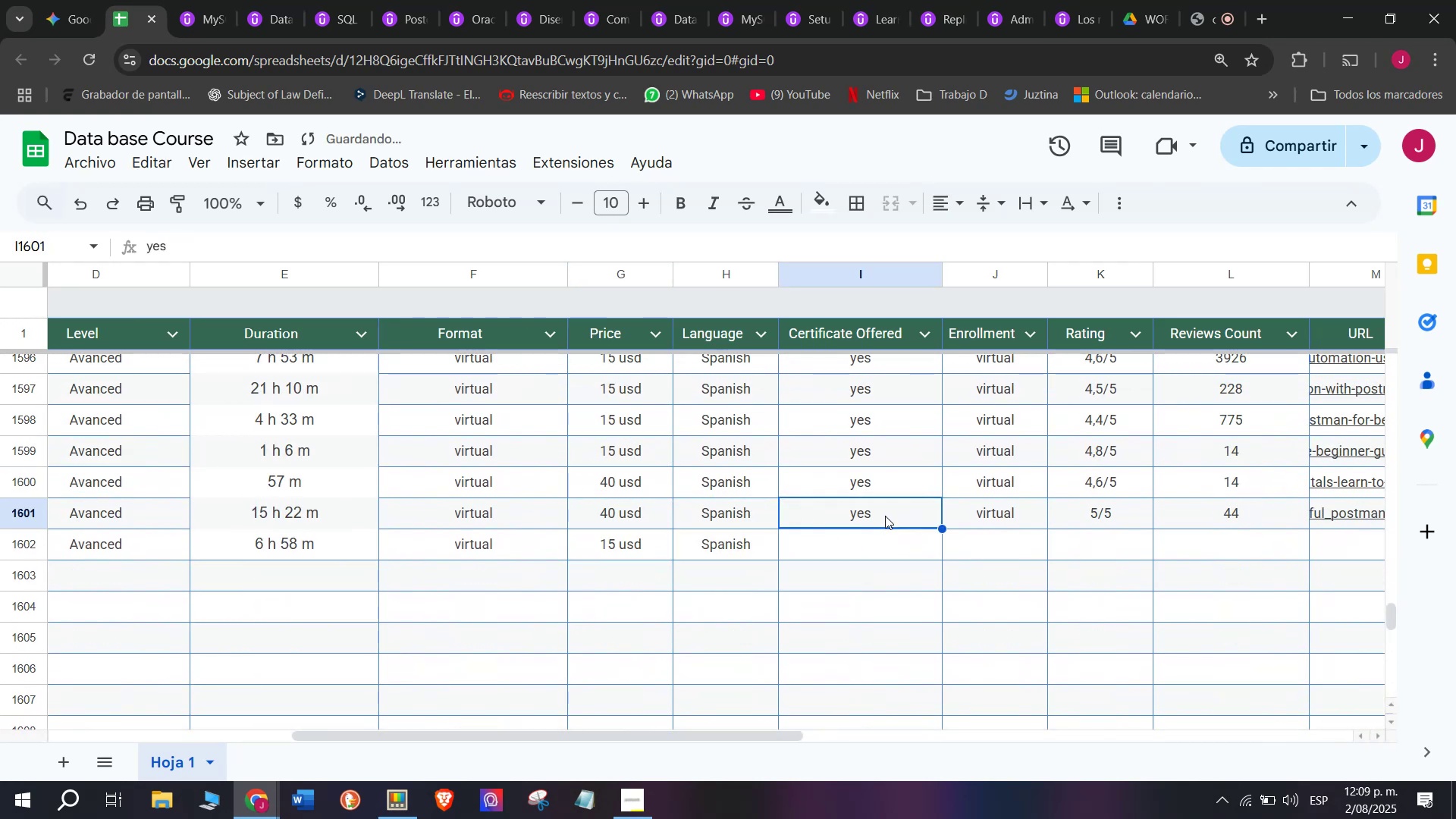 
key(Control+ControlLeft)
 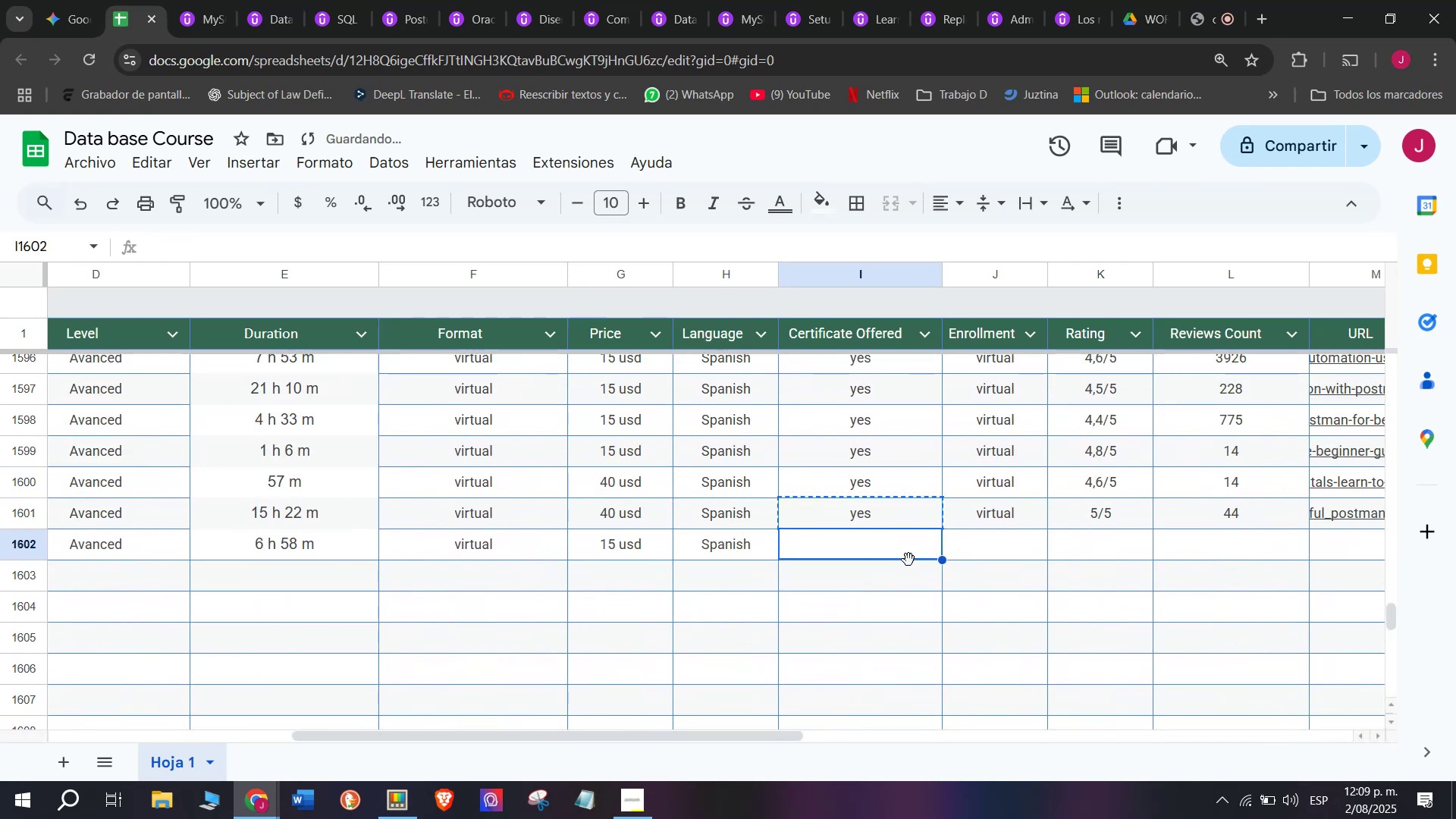 
key(Break)
 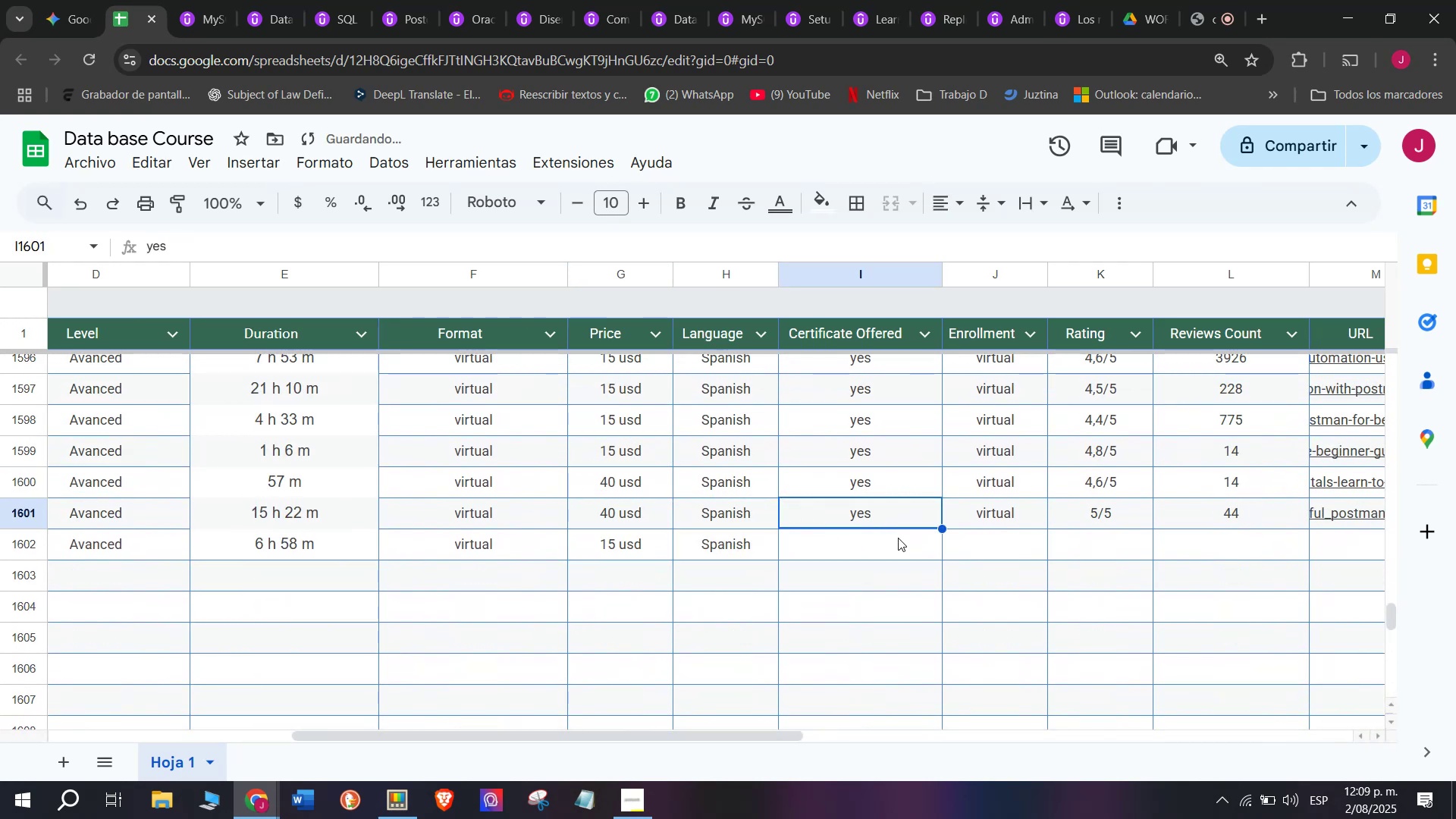 
key(Control+C)
 